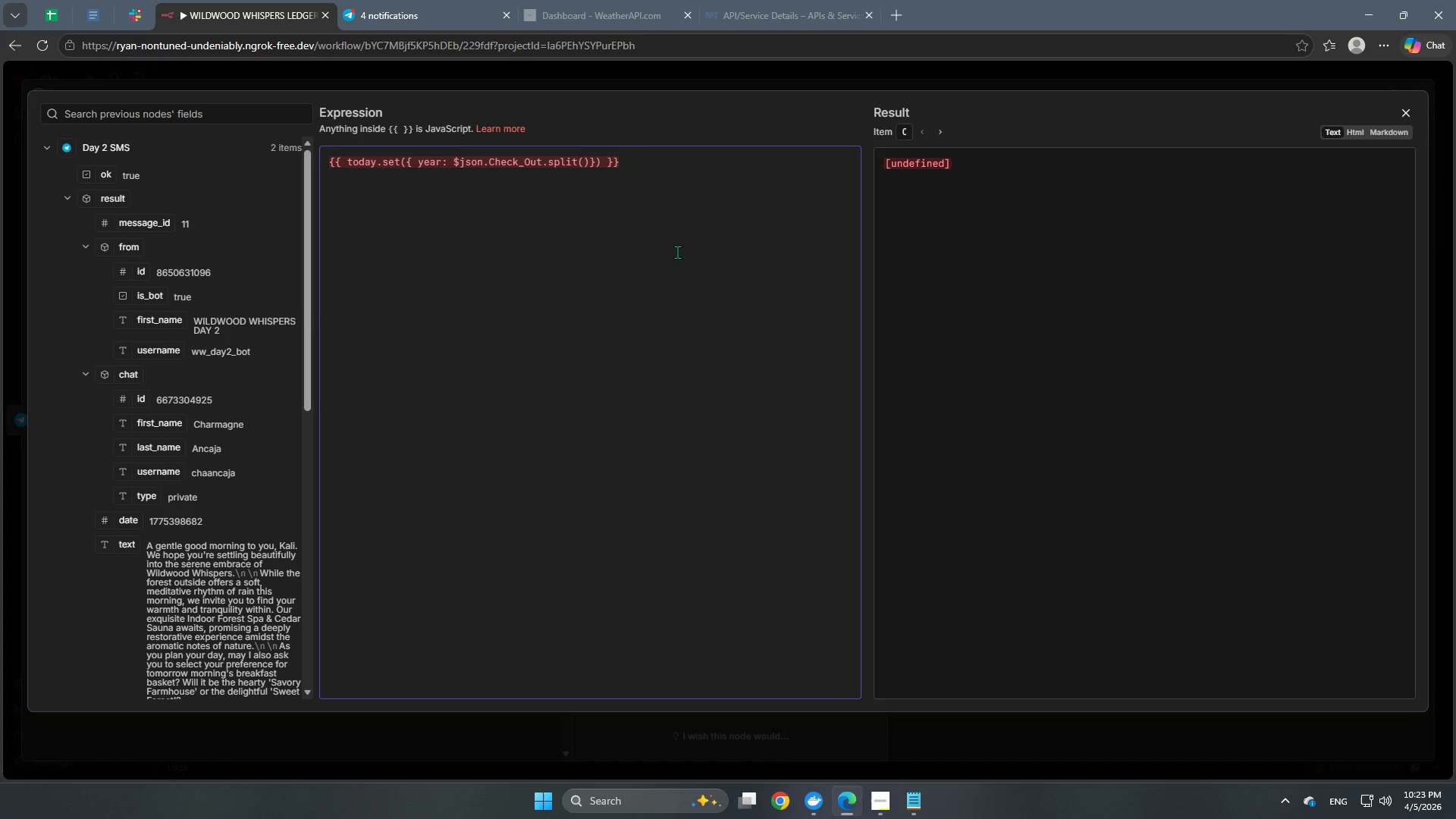 
key(Quote)
 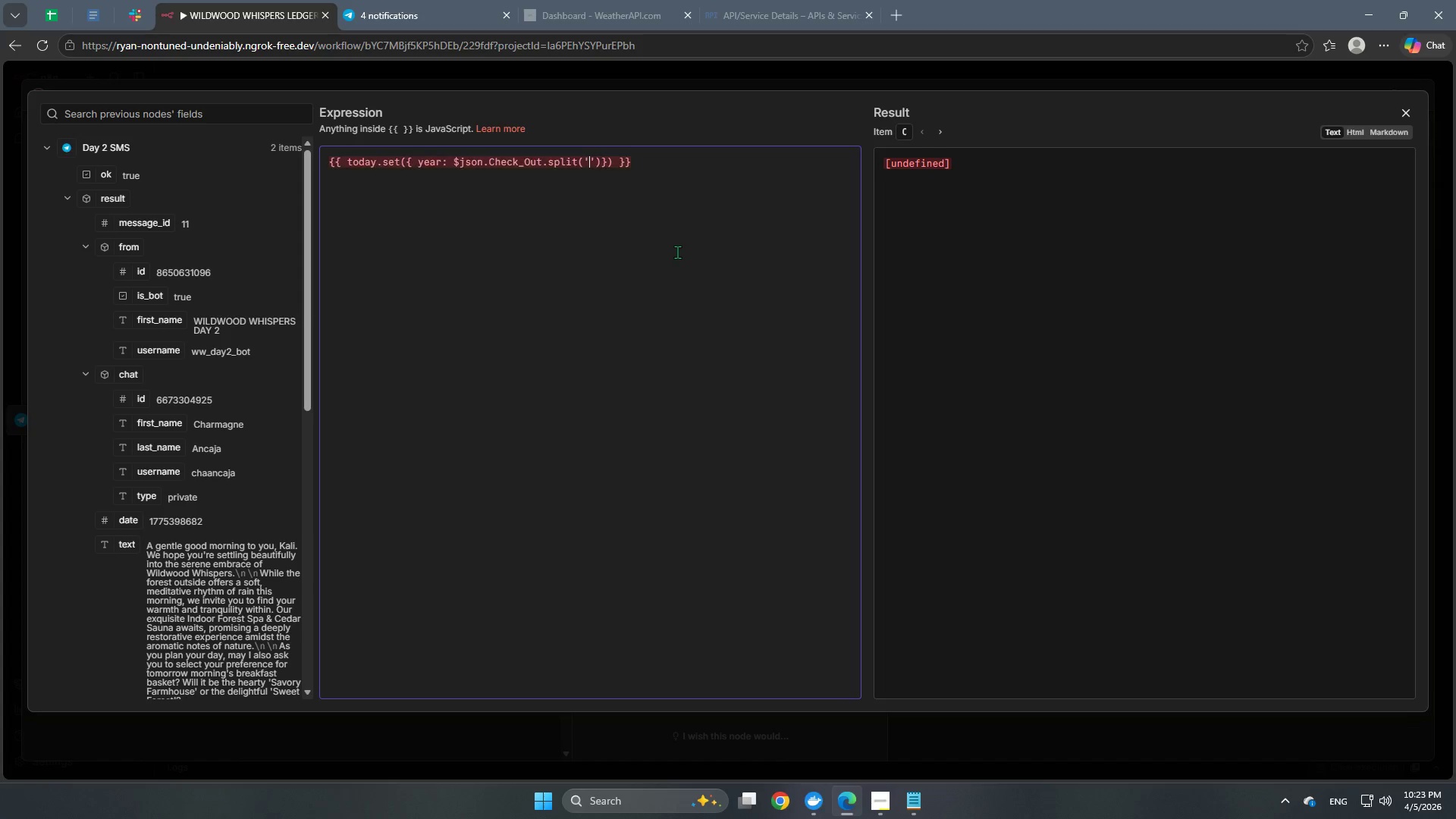 
key(Shift+Minus)
 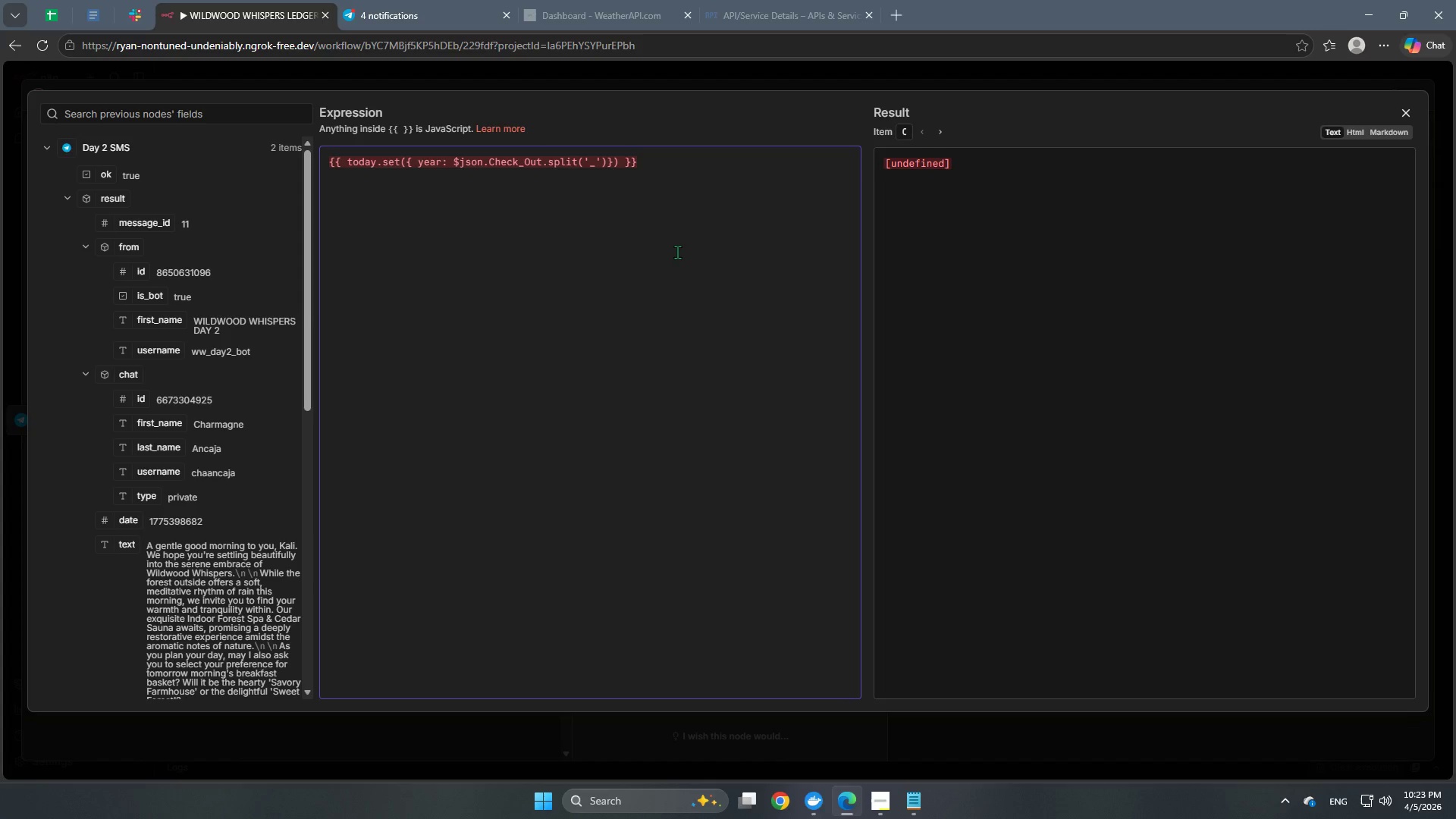 
key(ArrowRight)
 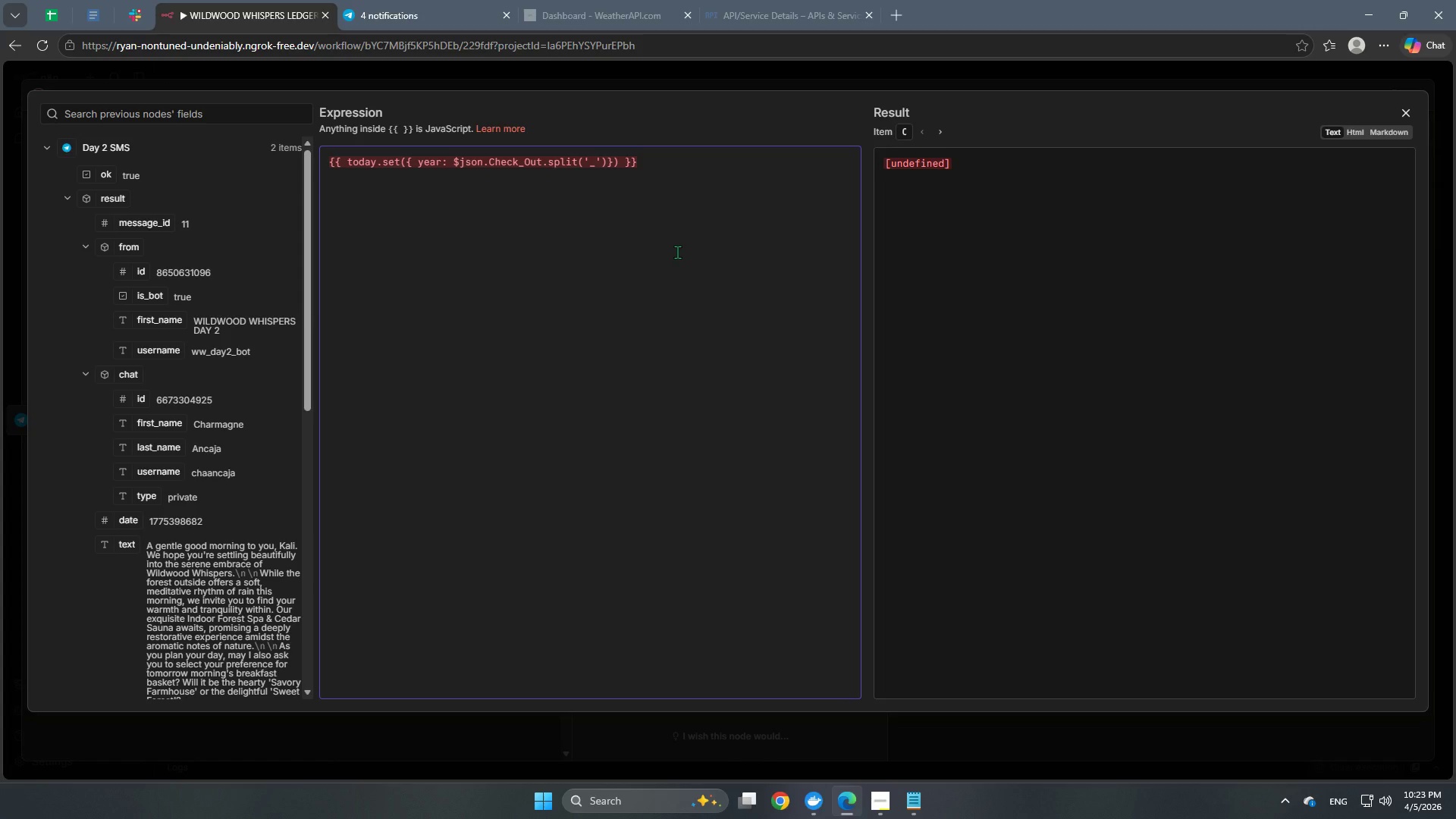 
key(ArrowRight)
 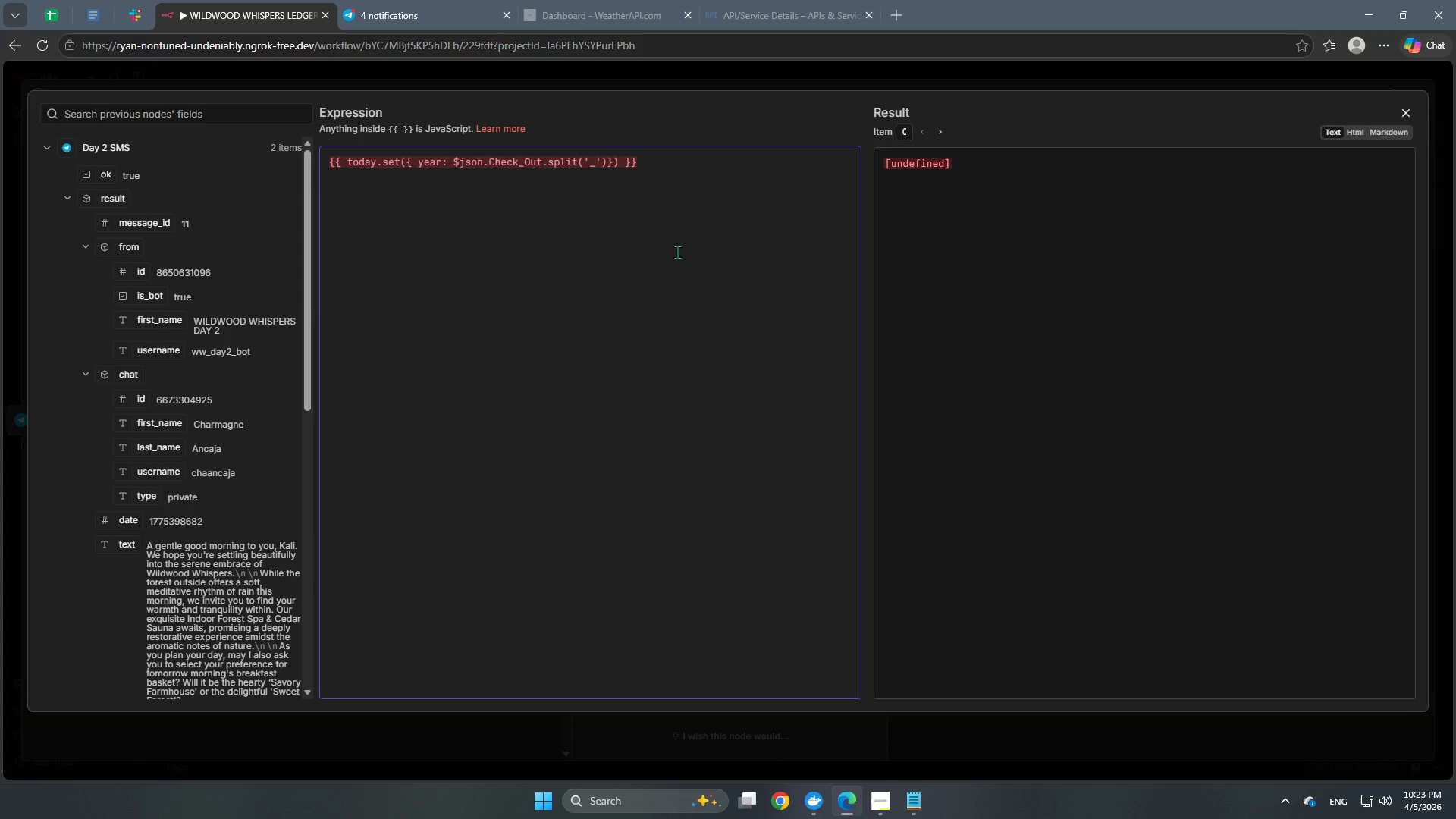 
key(Shift+ShiftRight)
 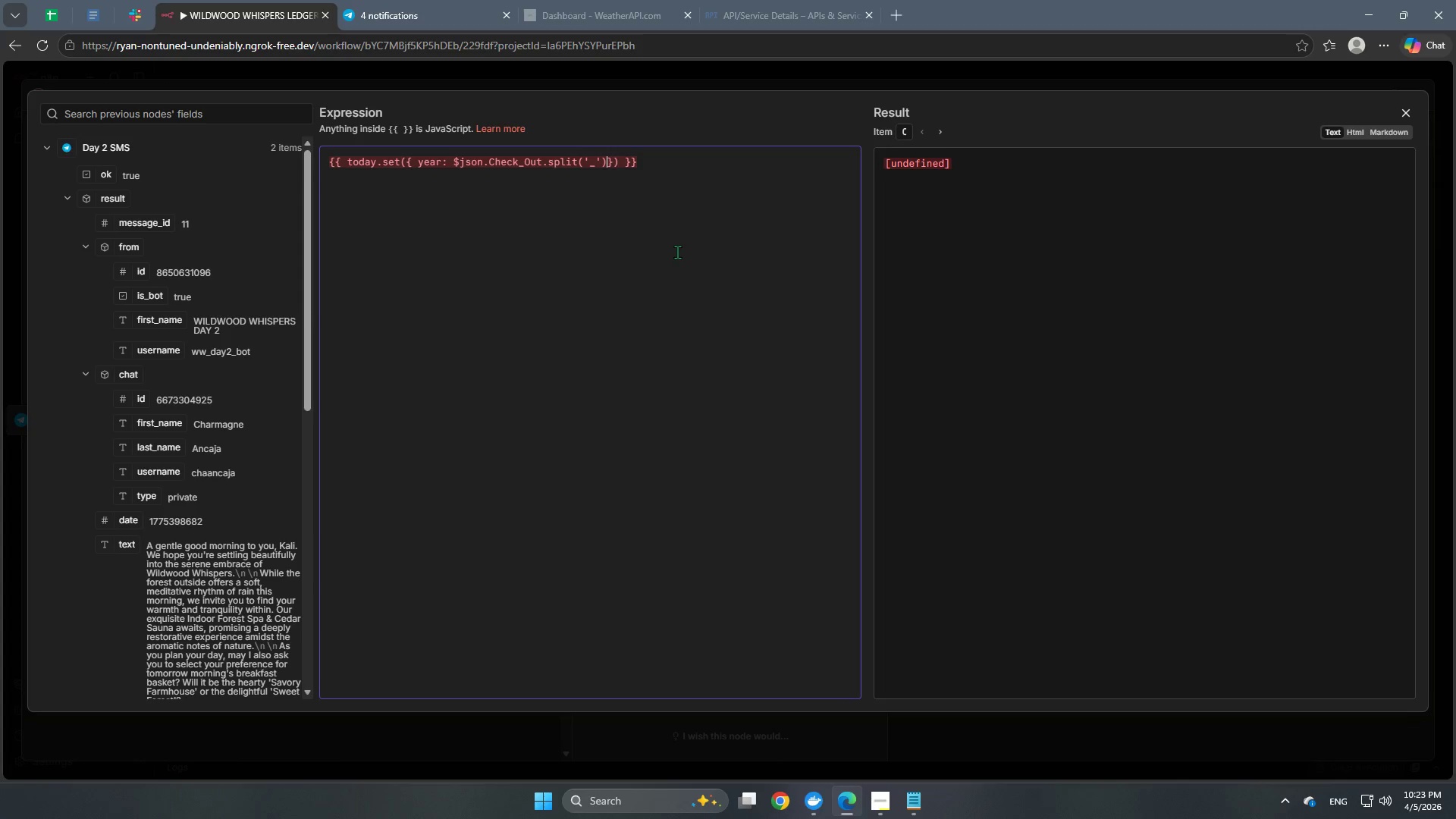 
key(Shift+BracketLeft)
 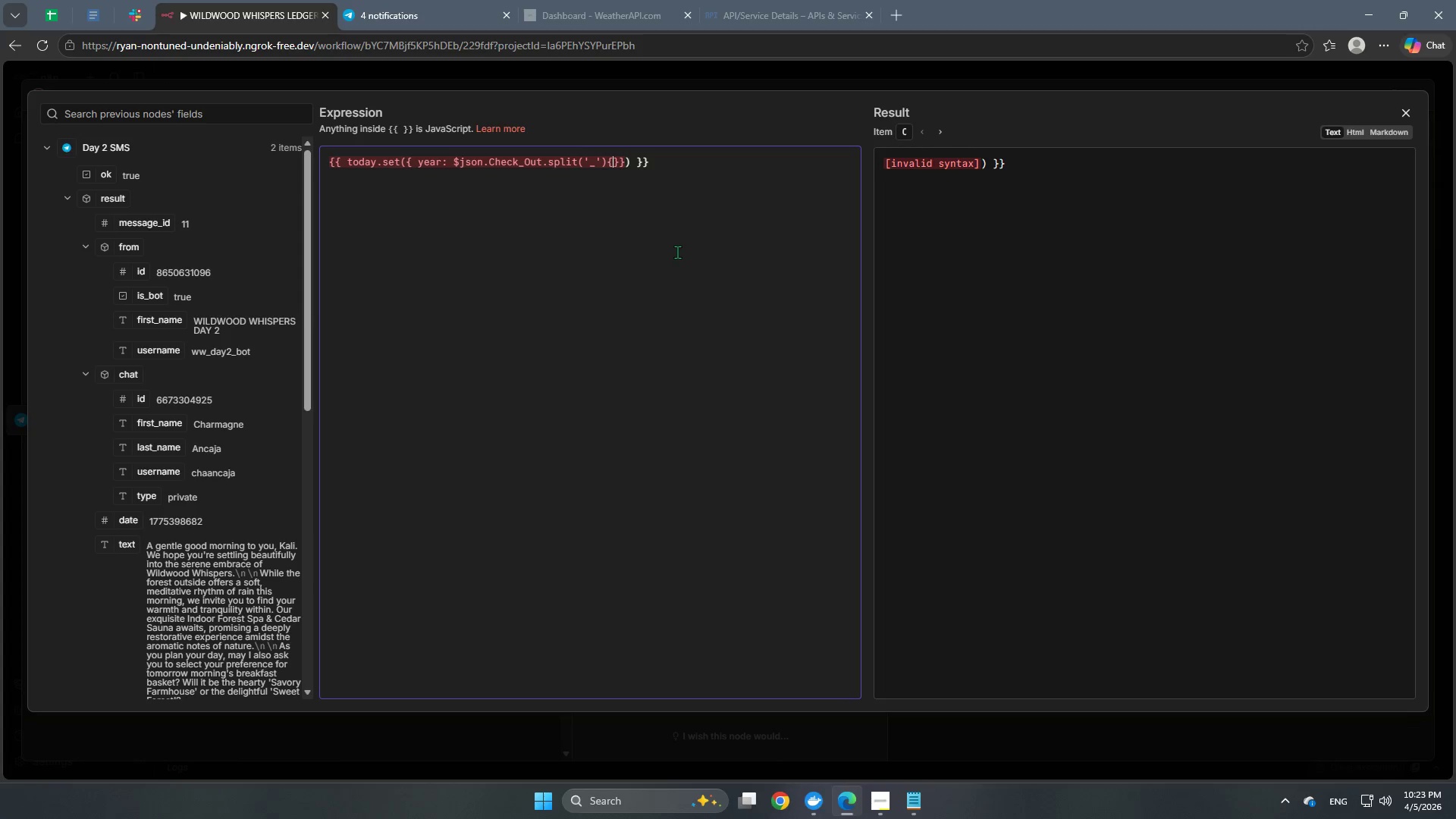 
key(Numpad0)
 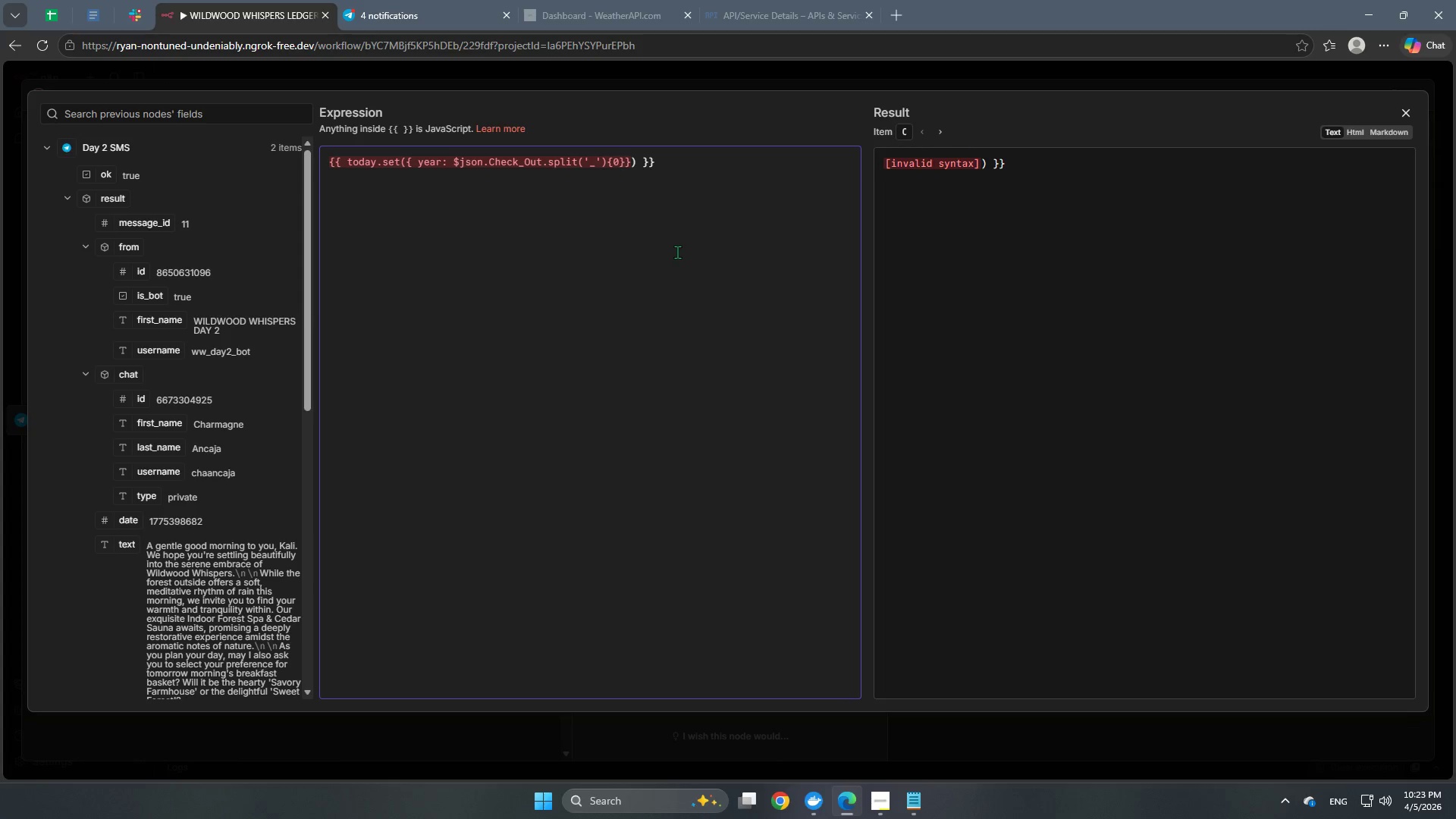 
key(ArrowRight)
 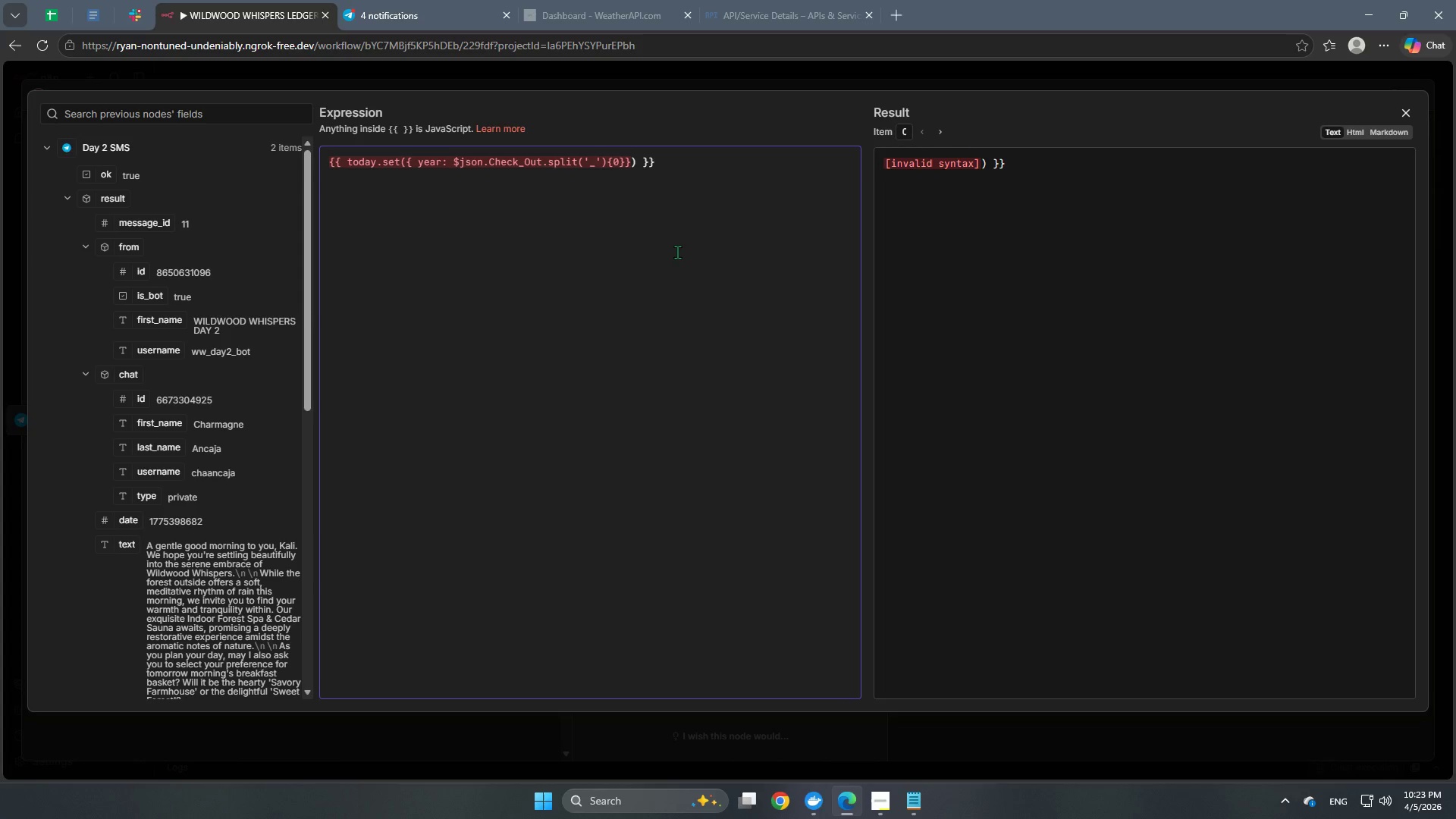 
type(, motnh)
key(Backspace)
key(Backspace)
key(Backspace)
type(nth: )
 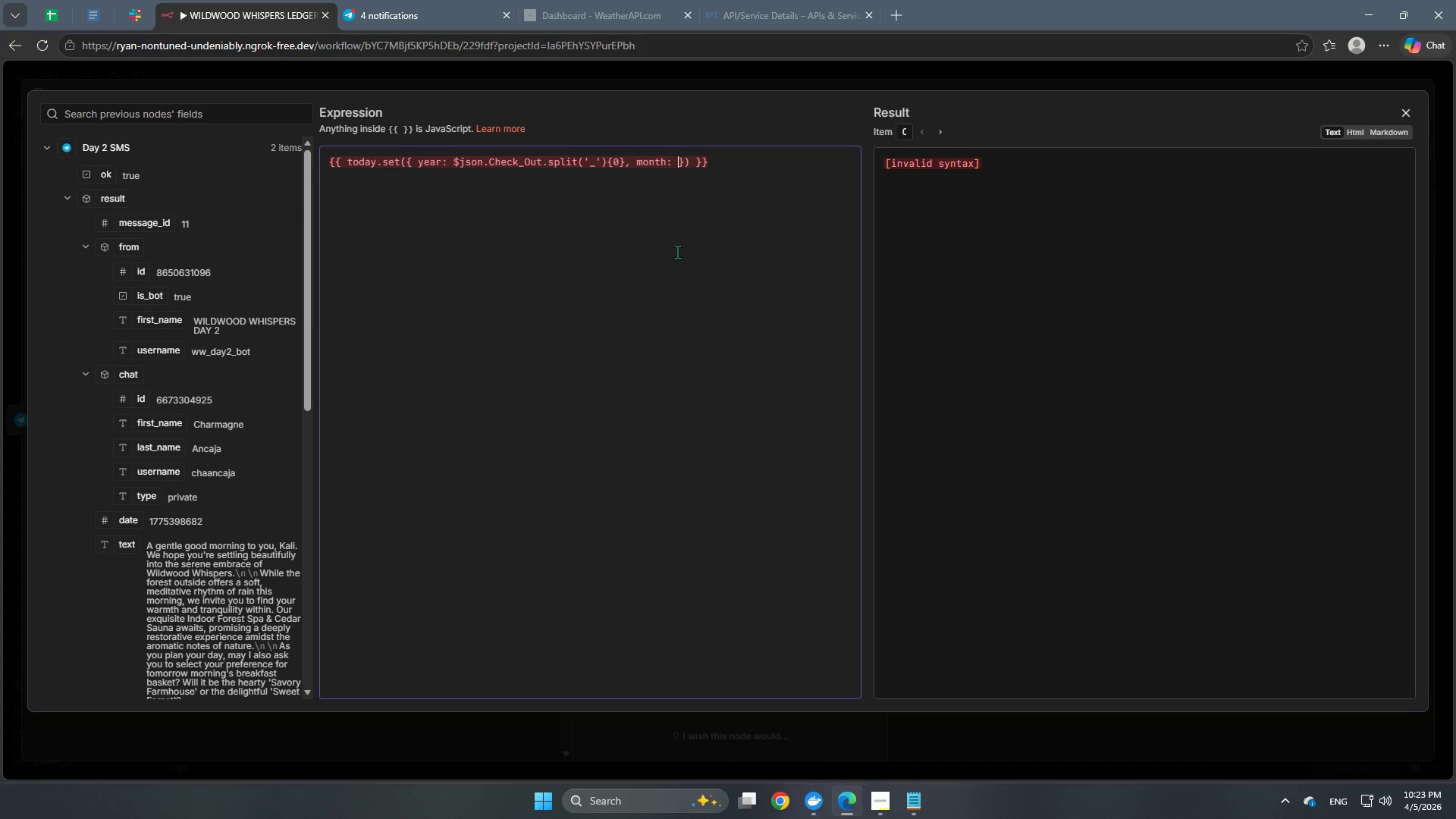 
left_click_drag(start_coordinate=[626, 159], to_coordinate=[497, 162])
 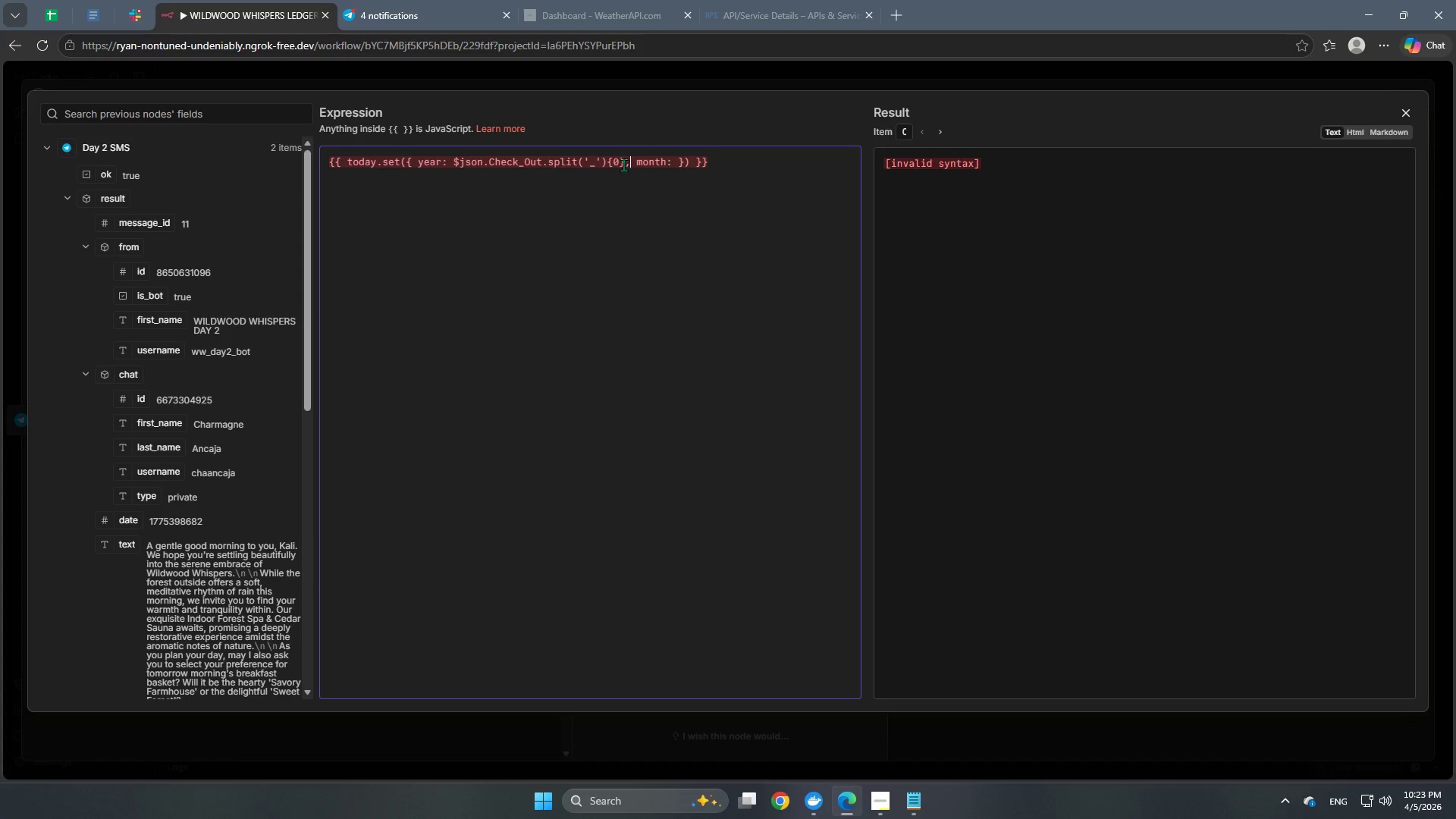 
double_click([622, 160])
 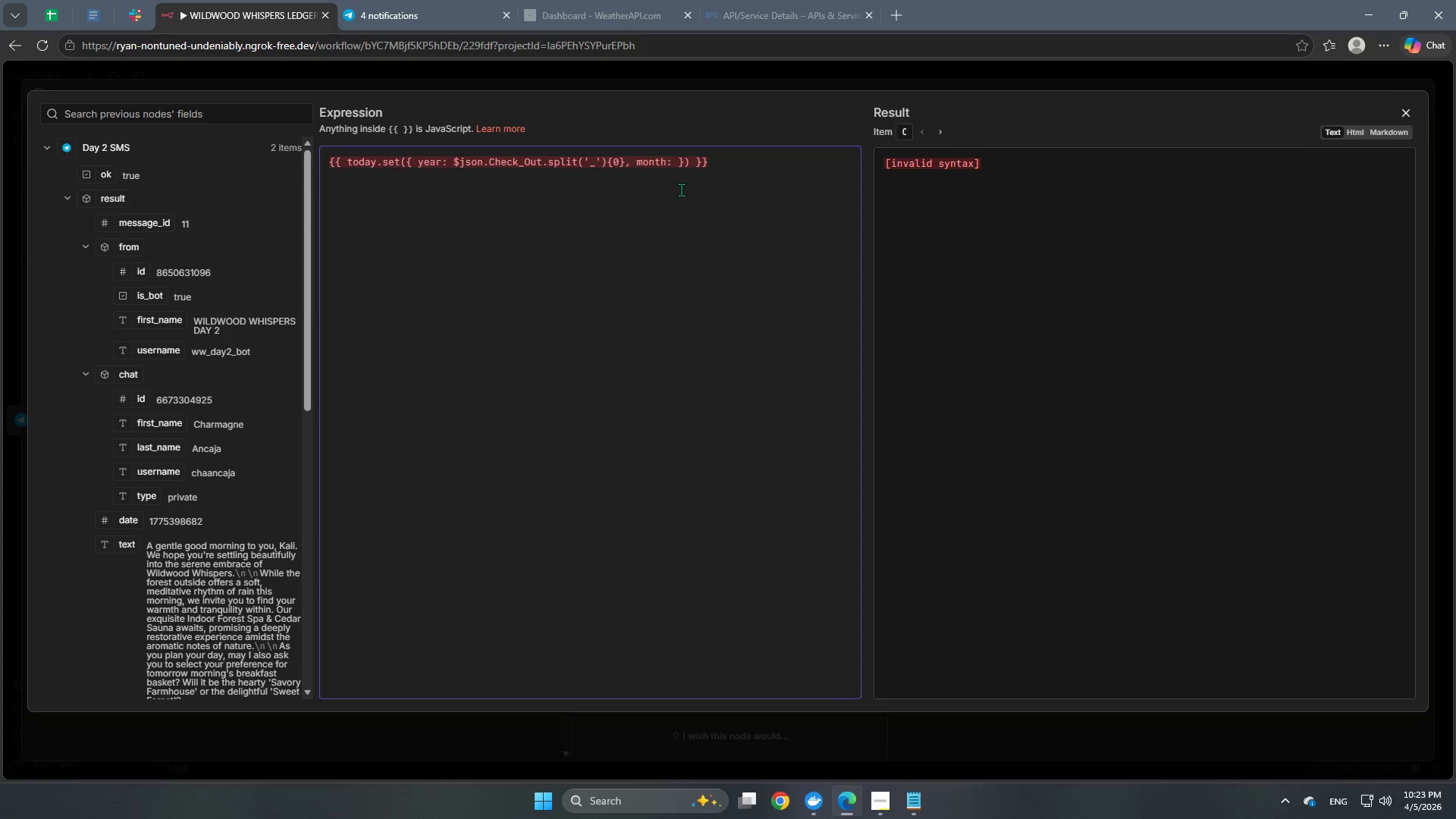 
key(ArrowRight)
 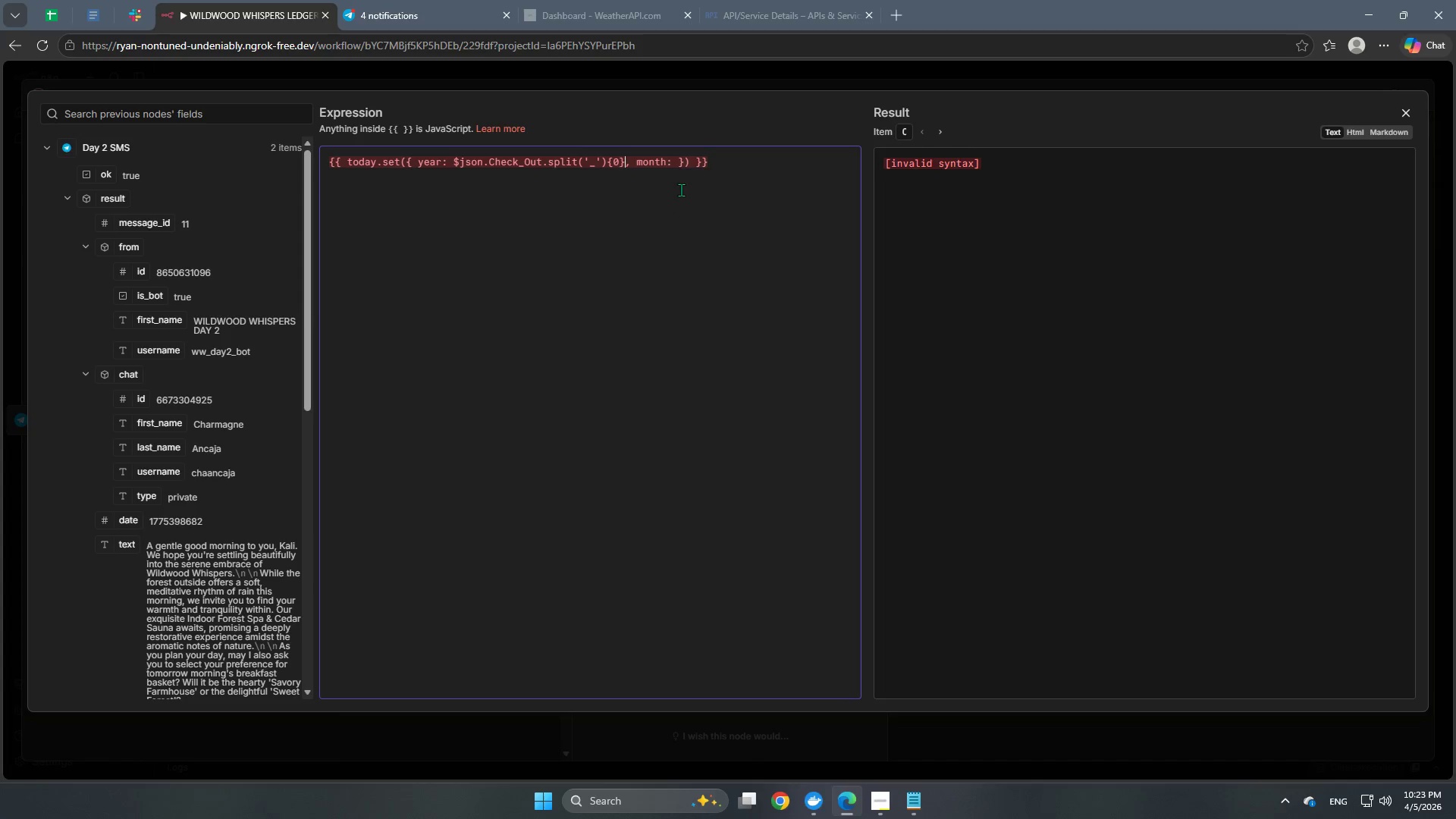 
key(Backspace)
 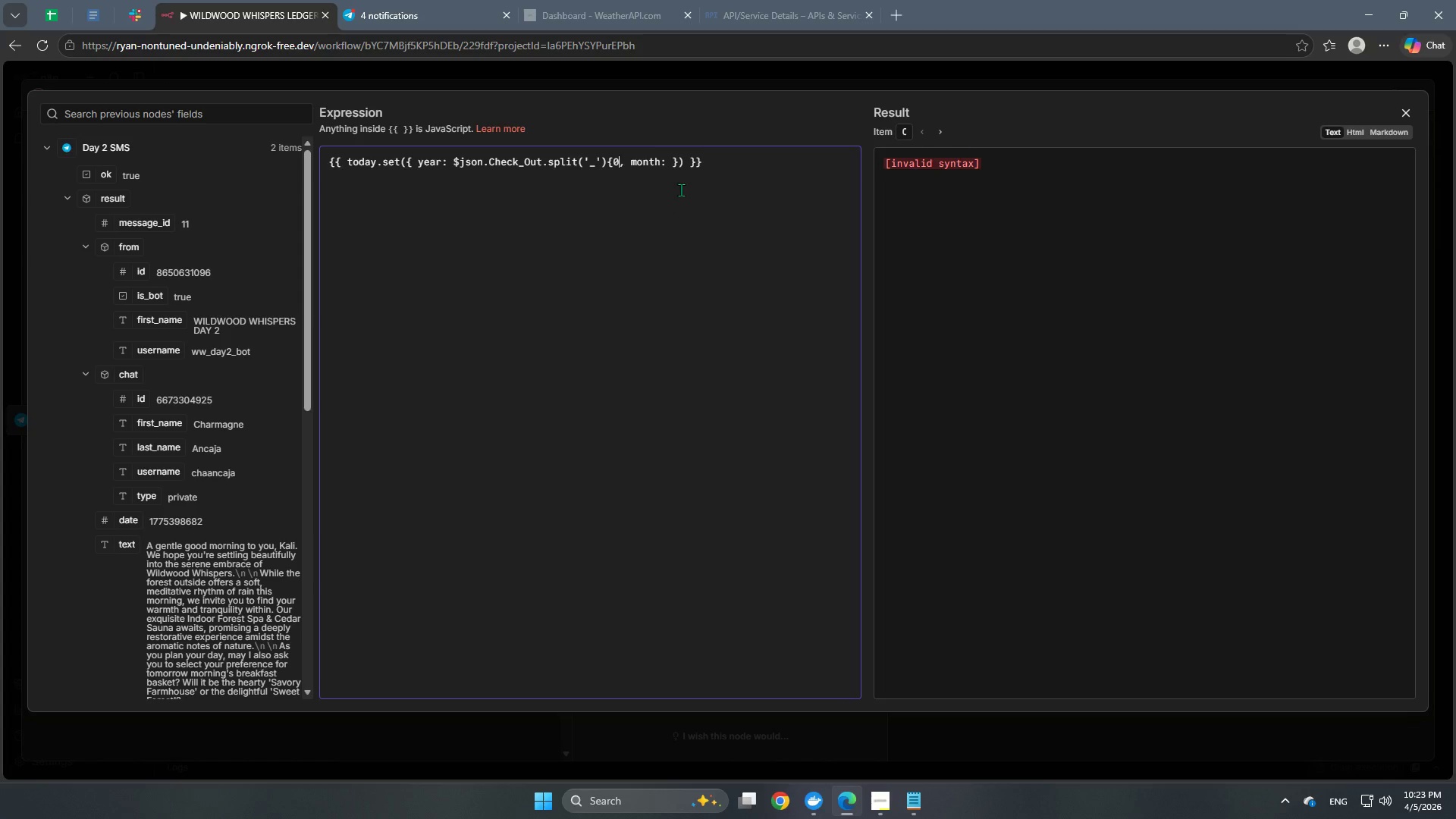 
key(Backspace)
 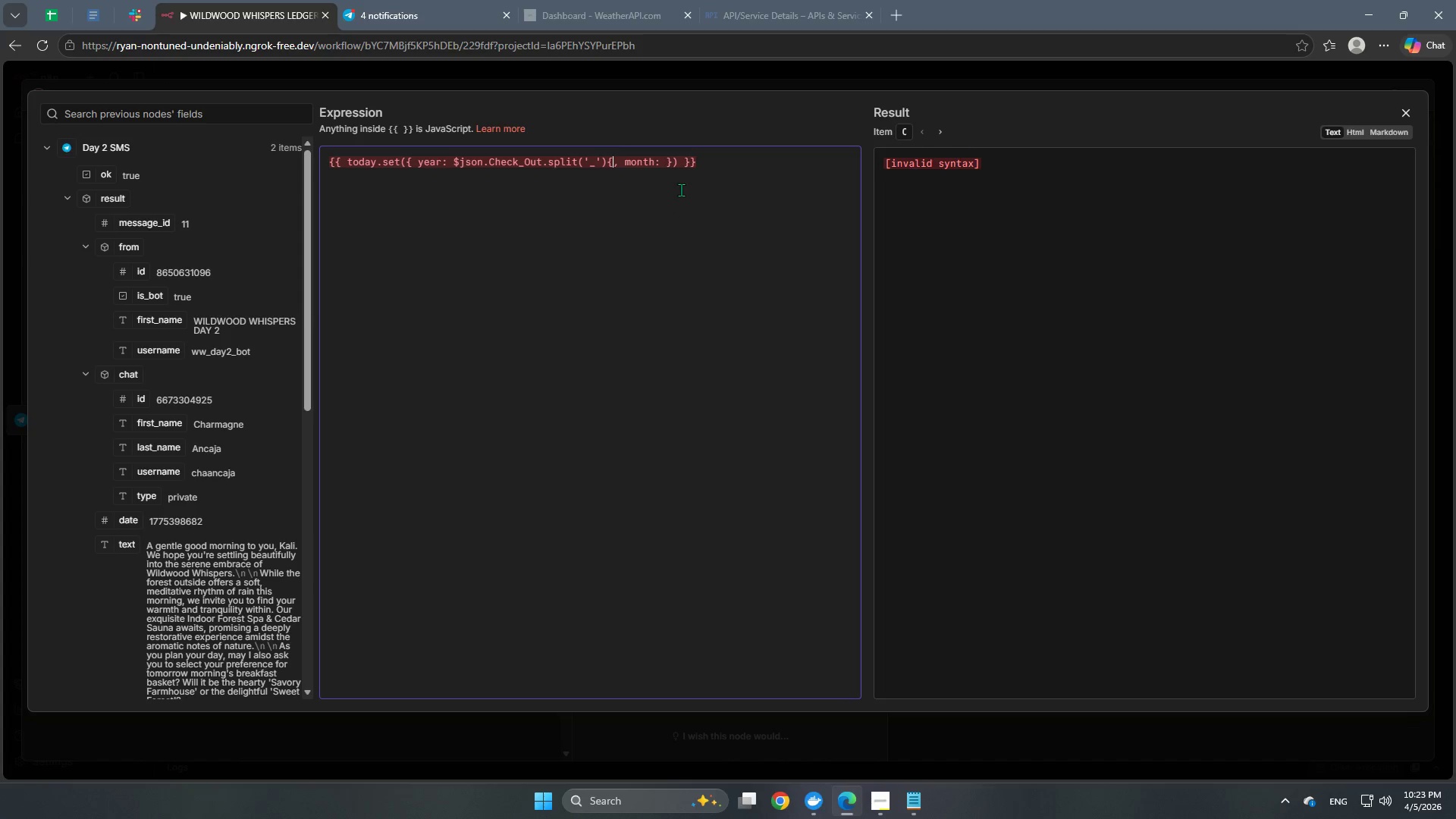 
key(Backspace)
 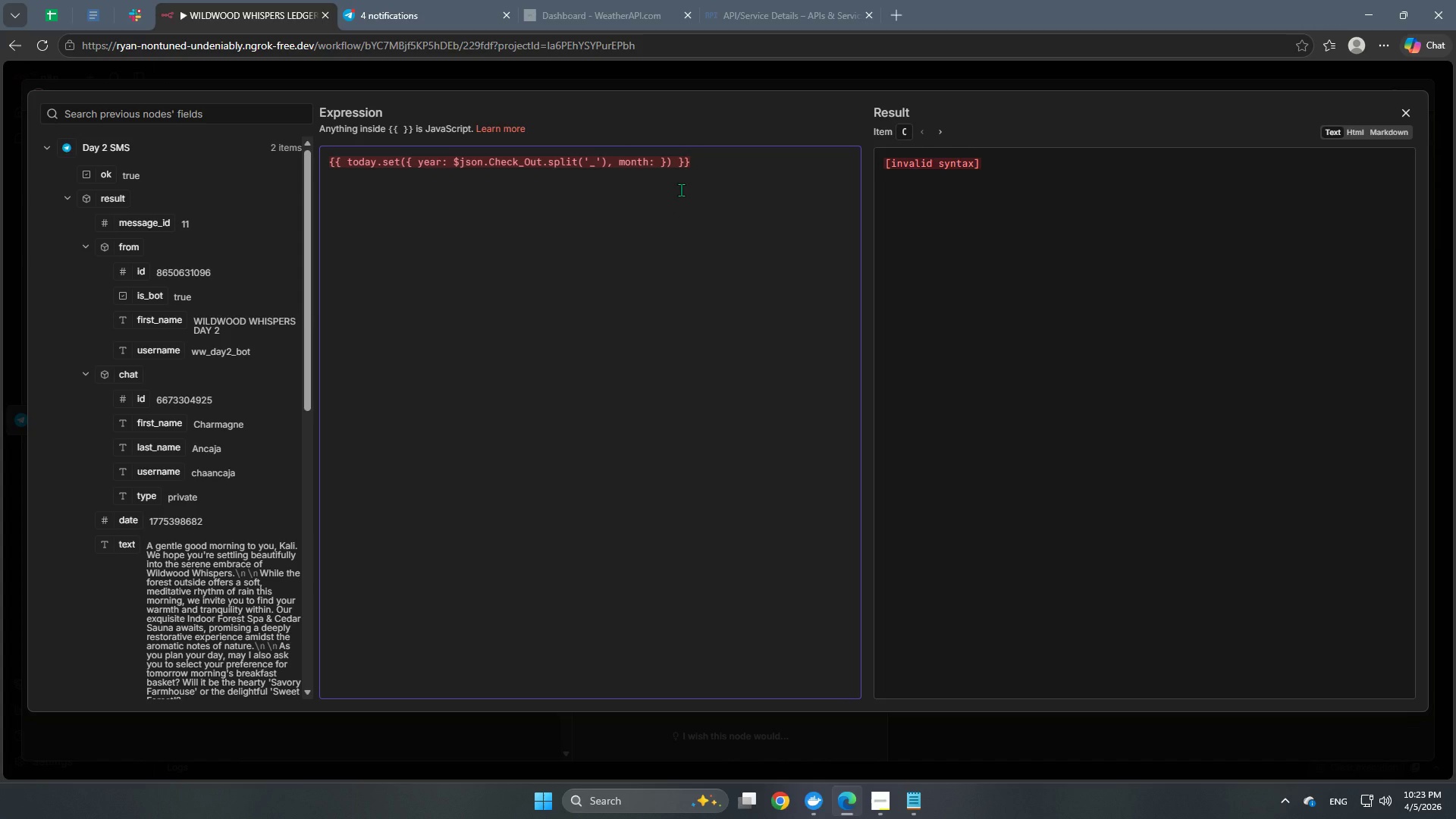 
key(BracketLeft)
 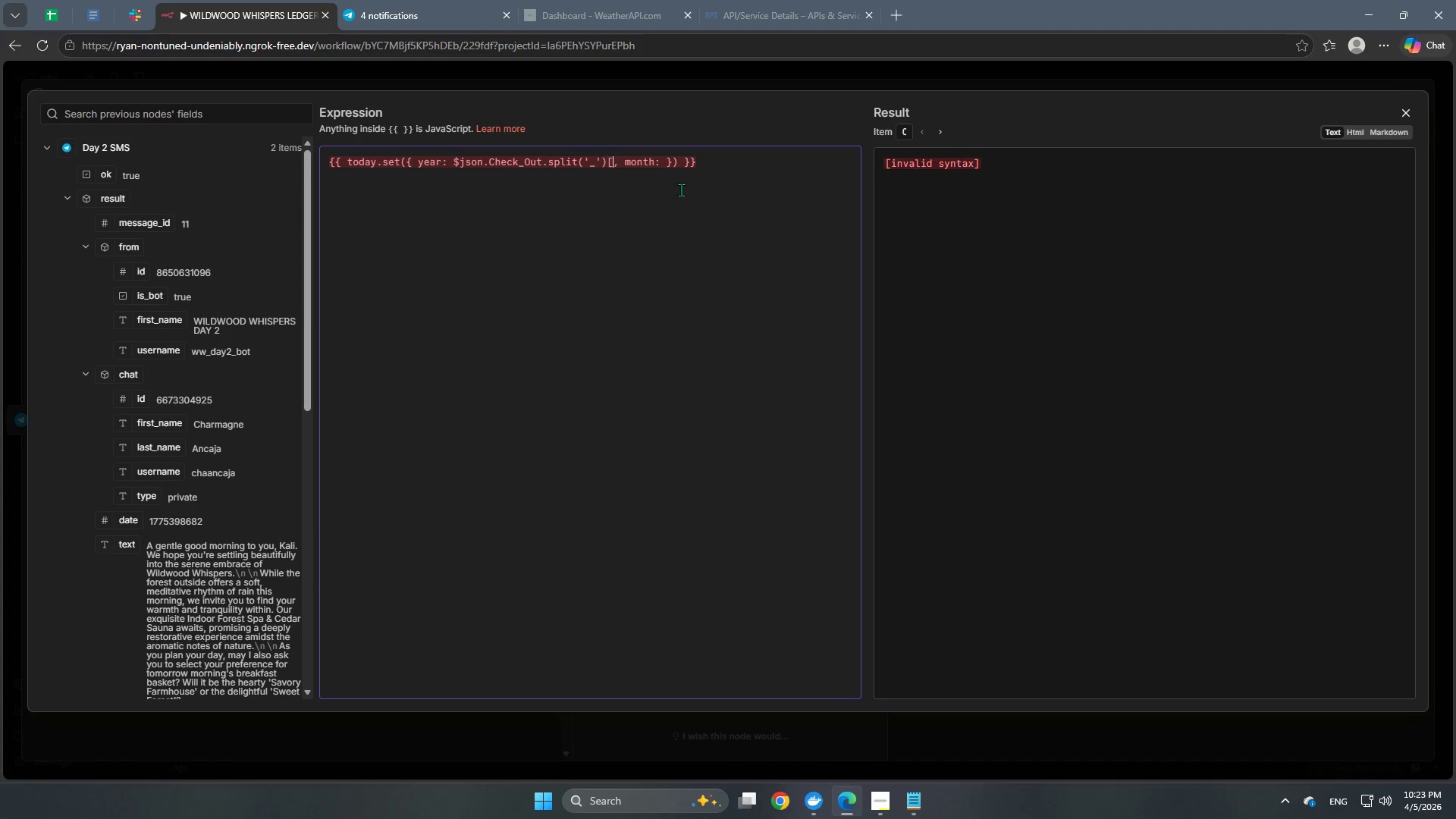 
key(Numpad0)
 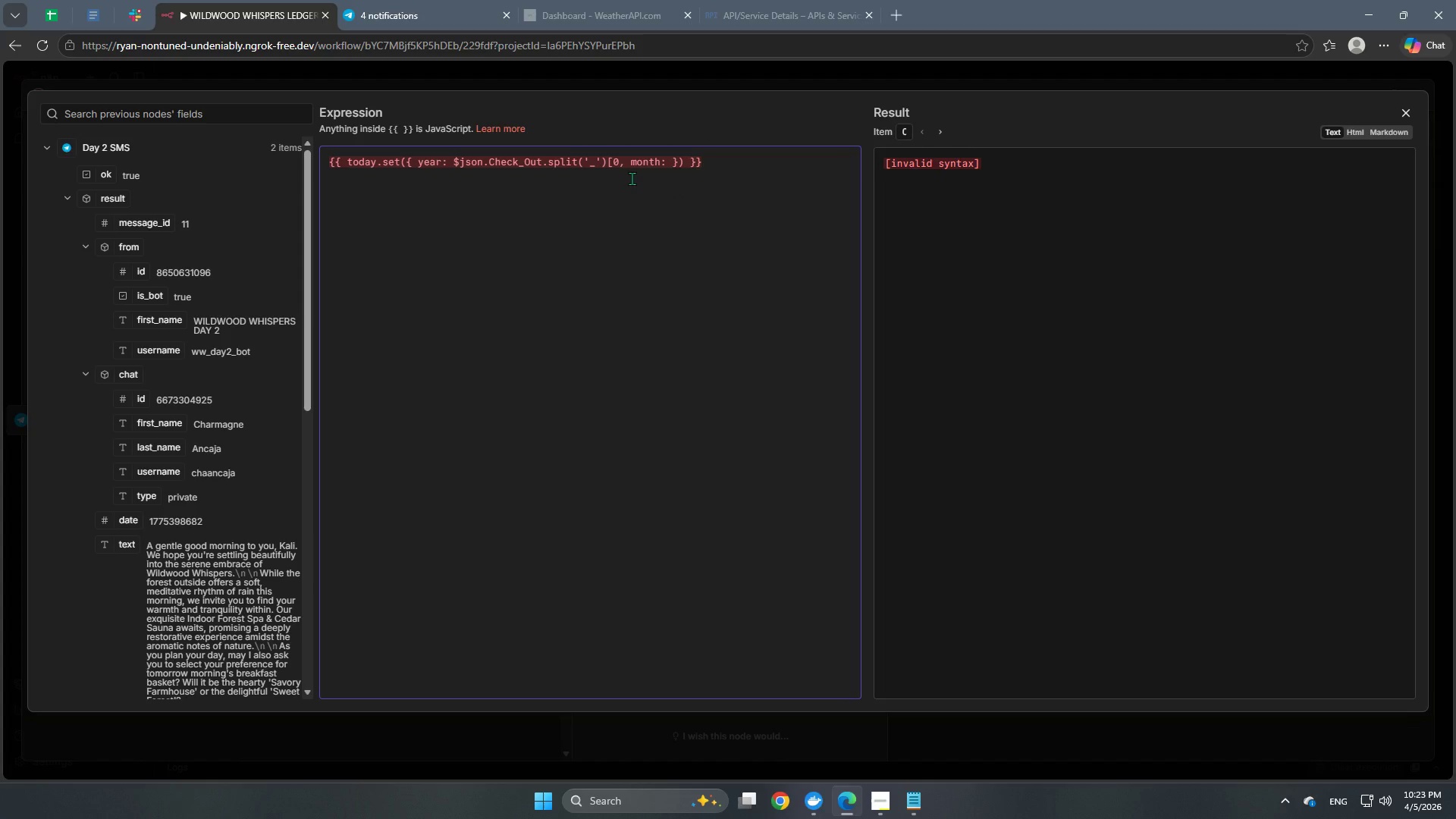 
key(BracketRight)
 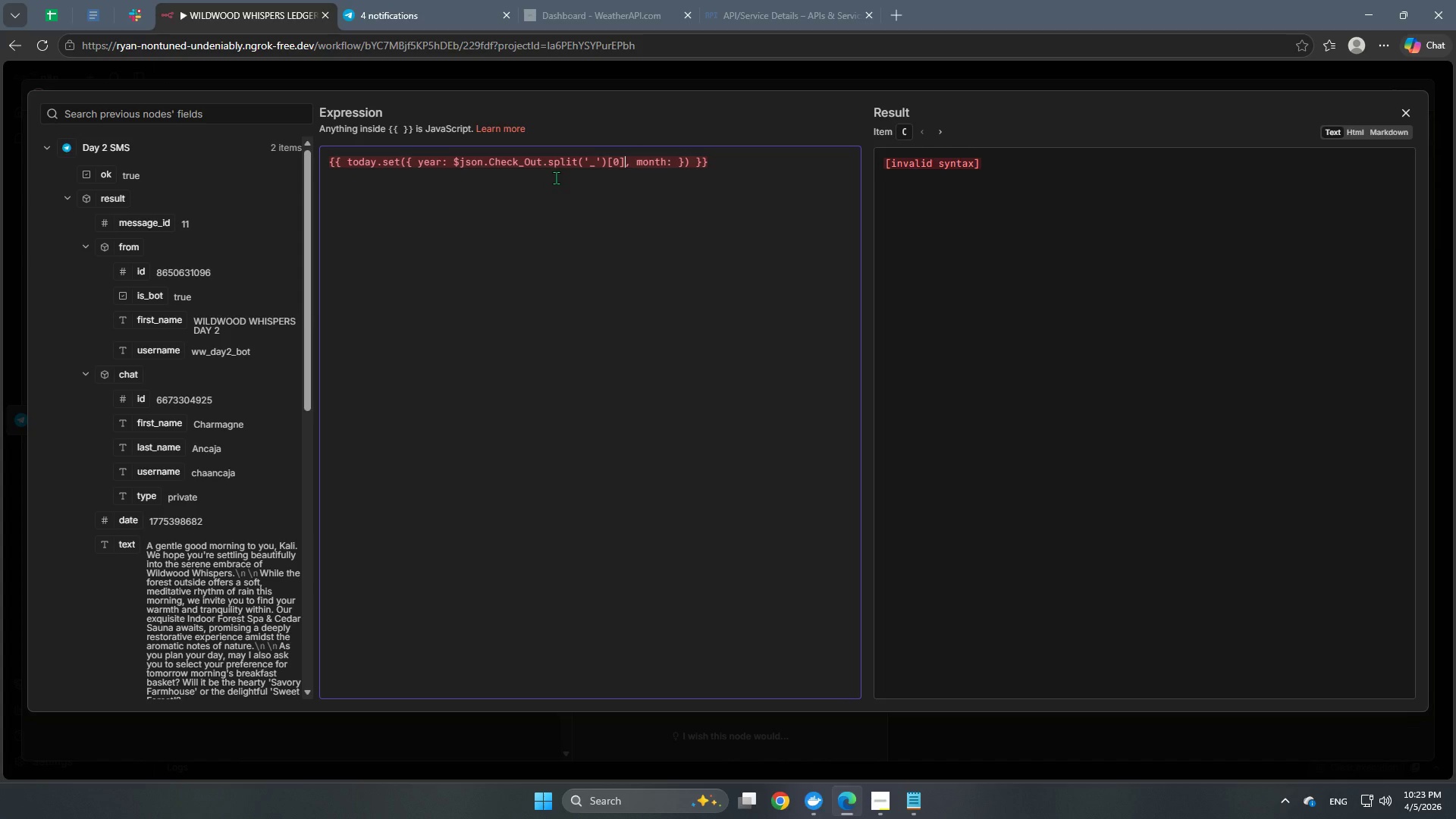 
wait(7.78)
 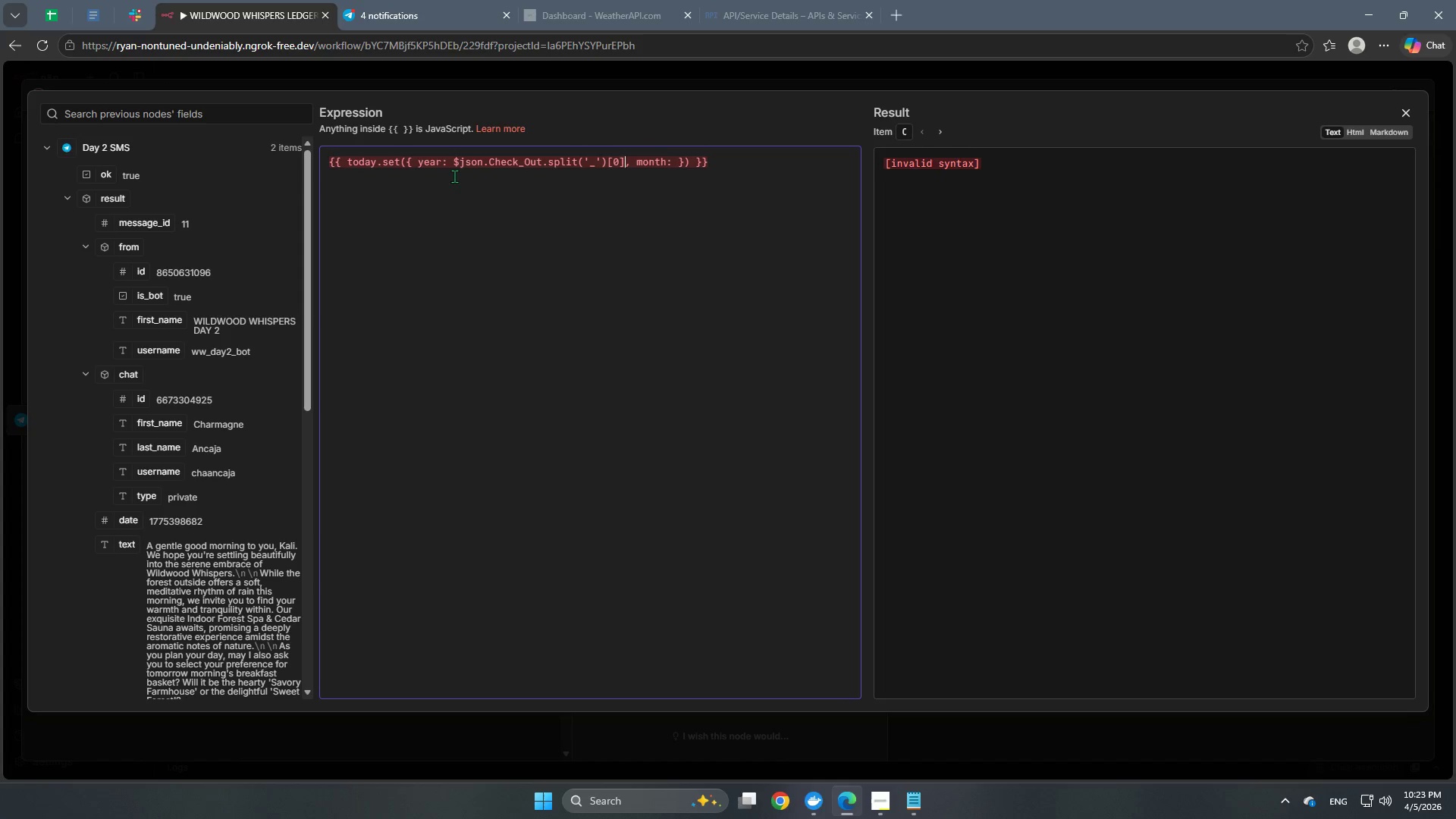 
left_click([597, 168])
 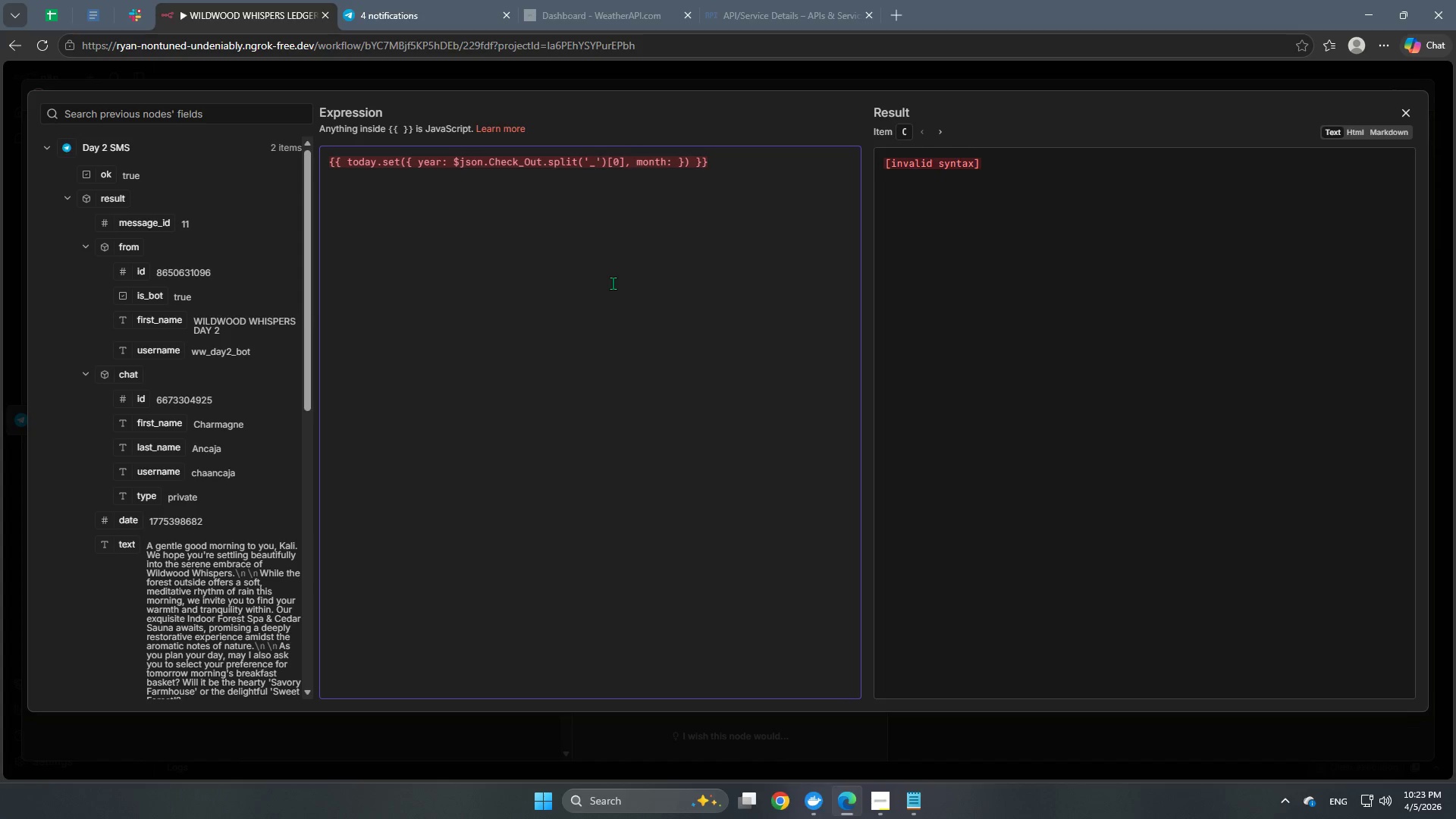 
key(Backspace)
 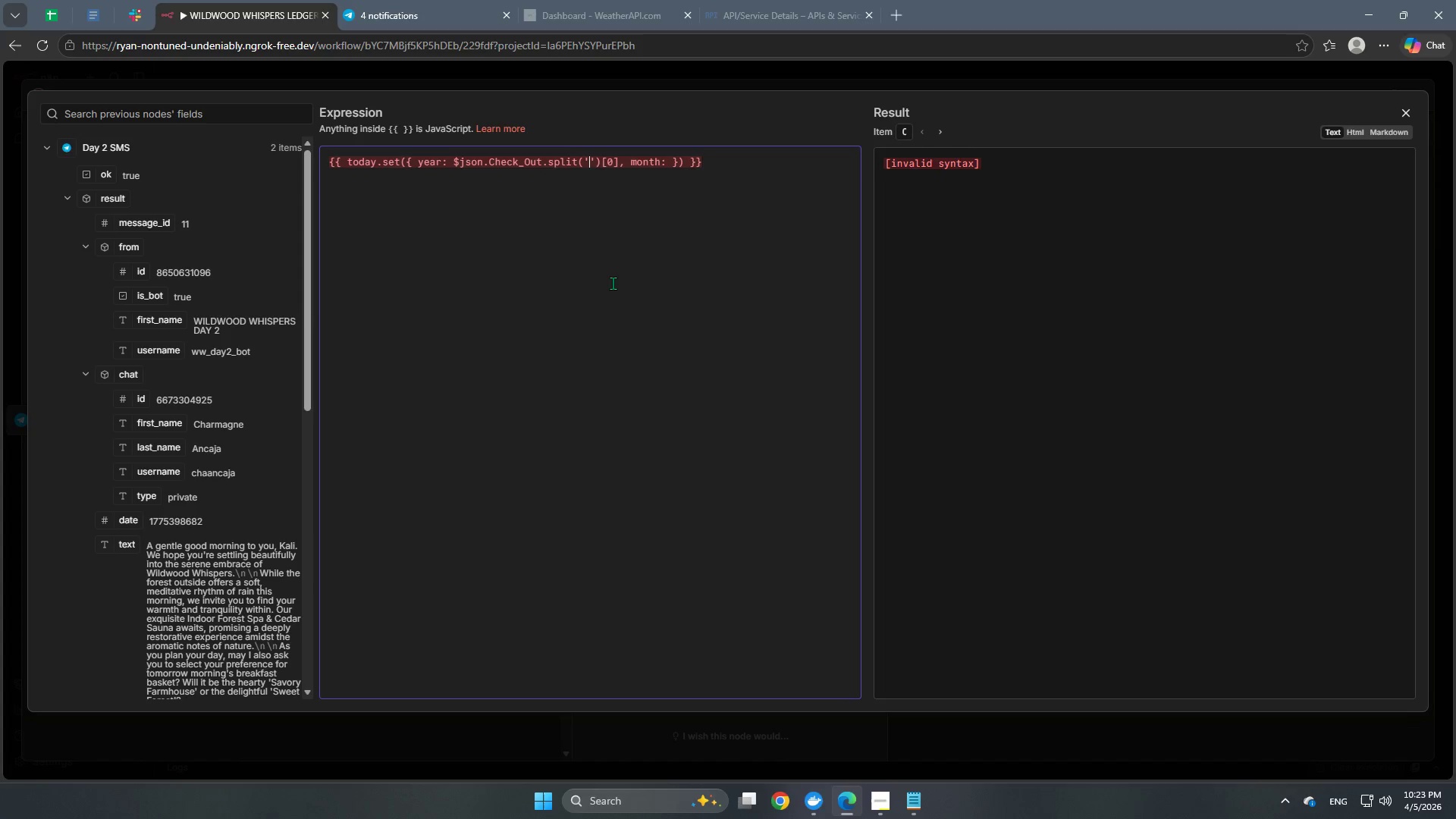 
key(Minus)
 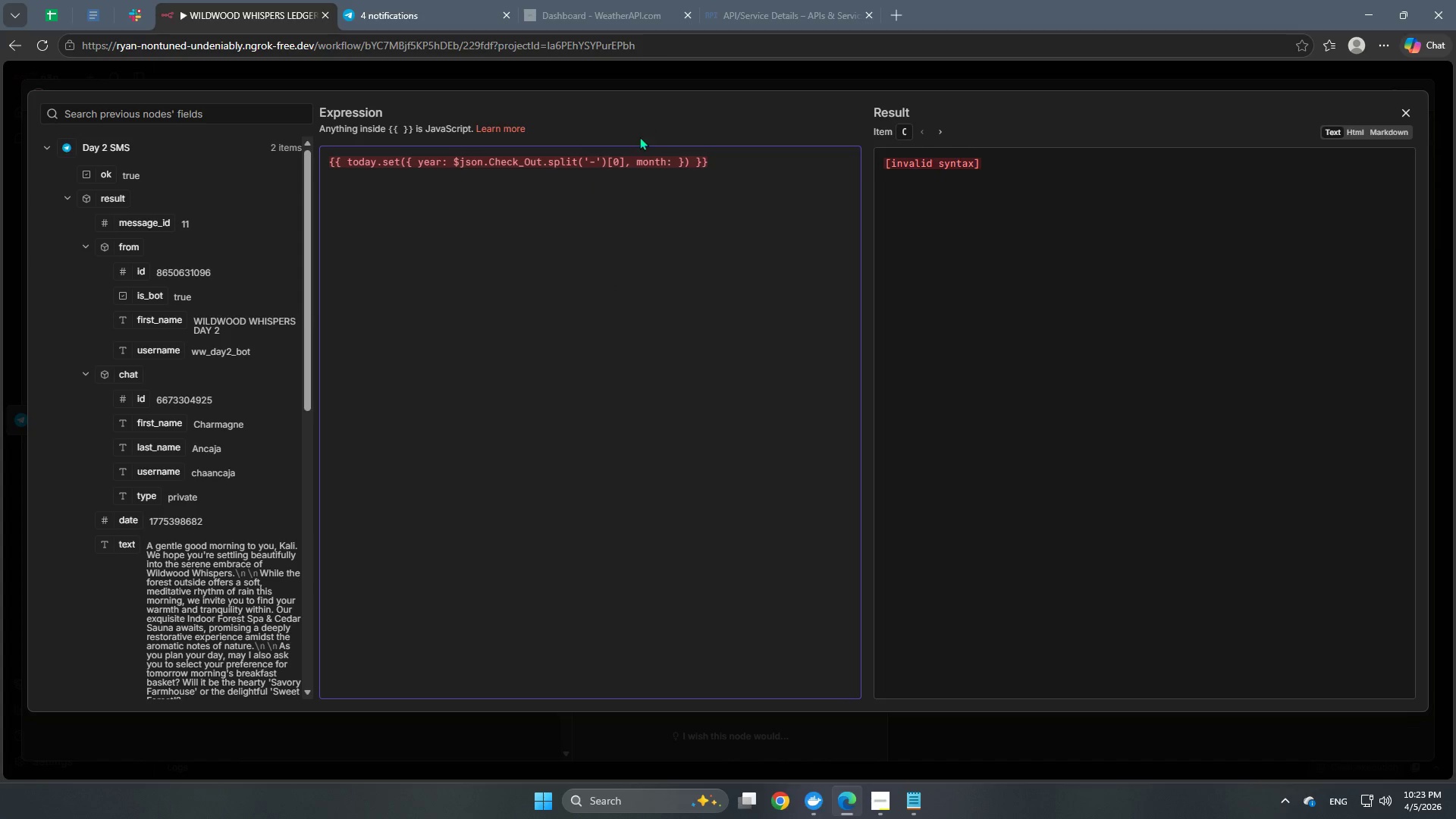 
left_click([620, 154])
 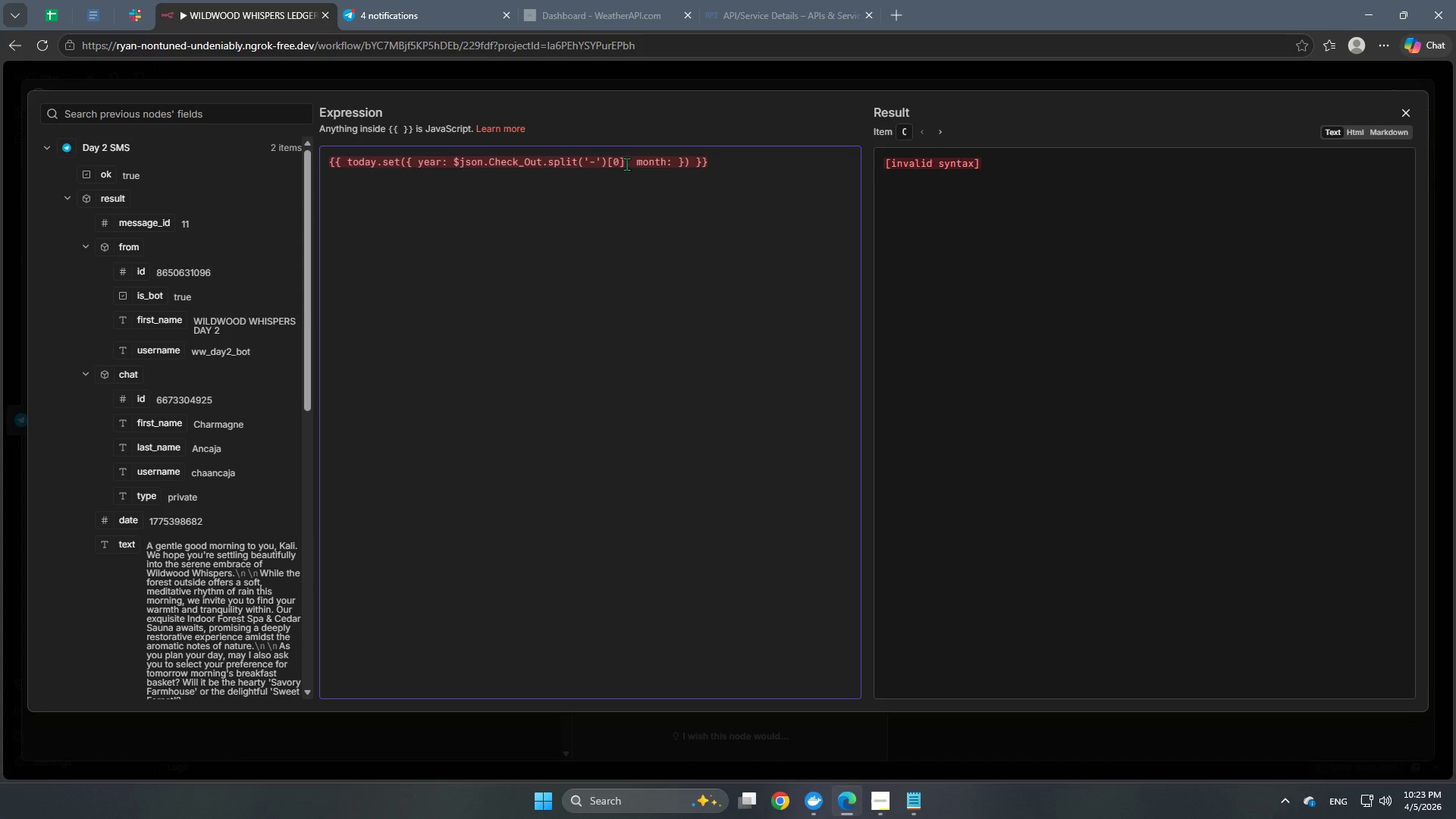 
left_click_drag(start_coordinate=[626, 162], to_coordinate=[453, 165])
 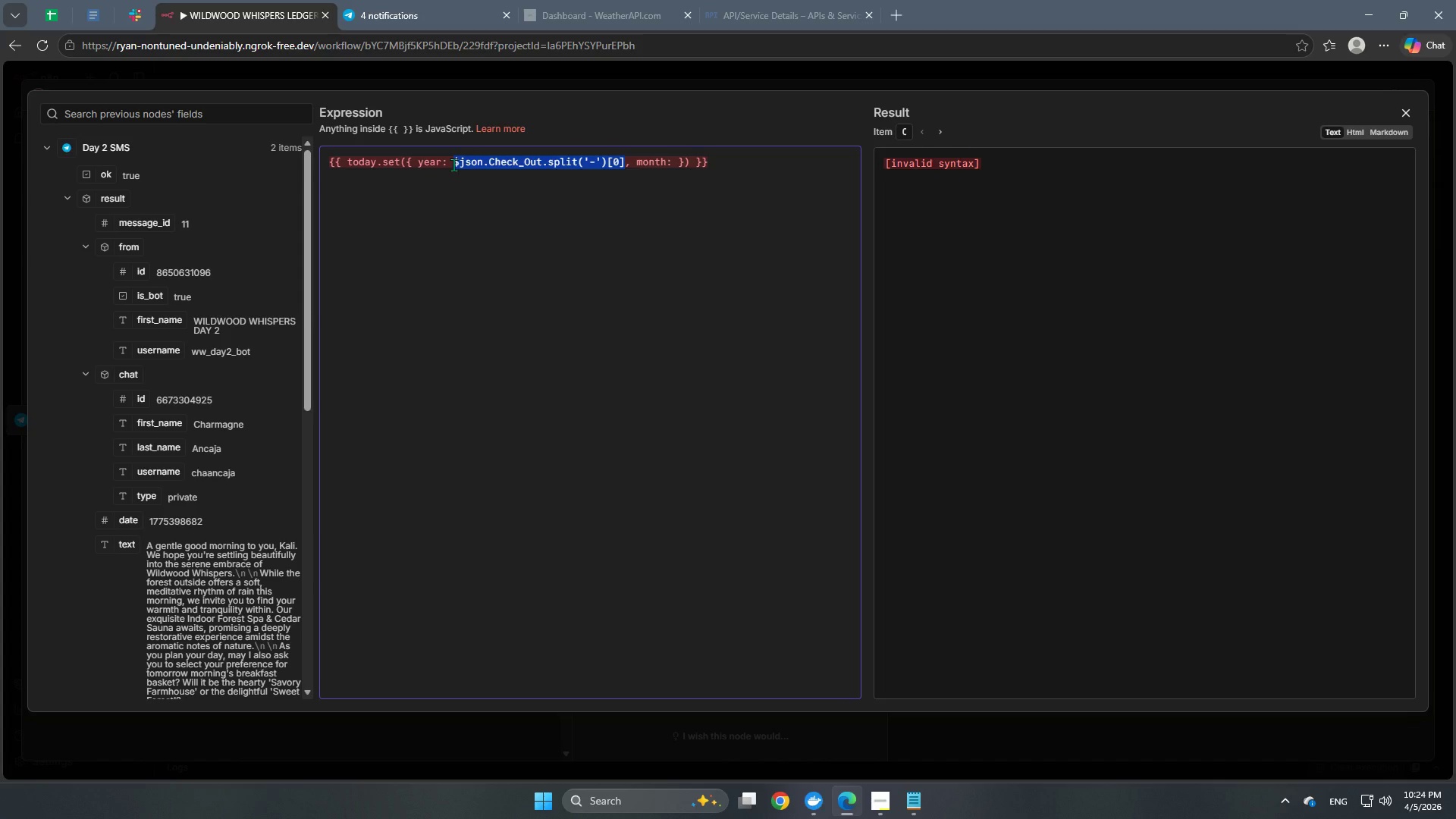 
key(Control+C)
 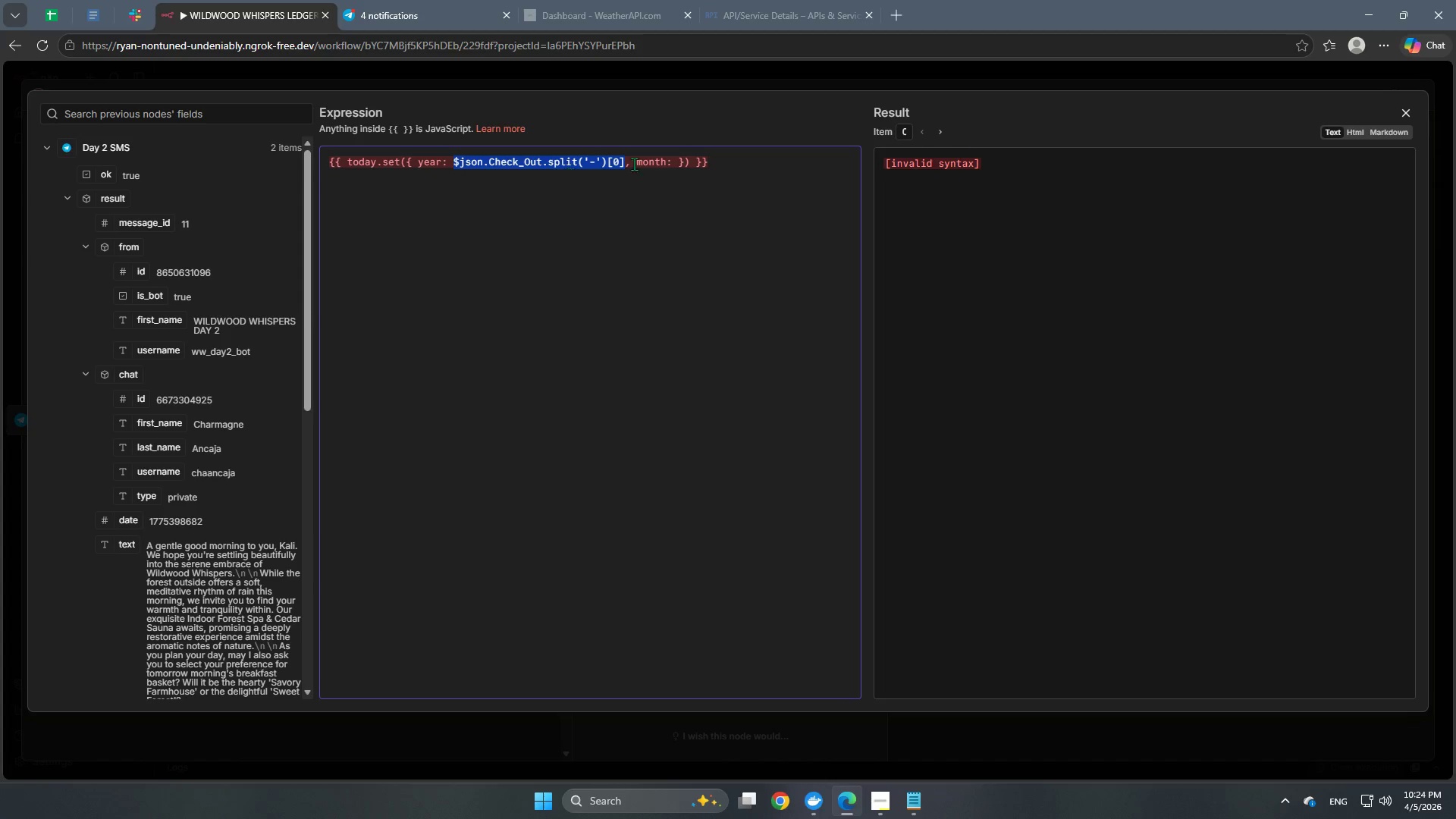 
key(Control+ControlLeft)
 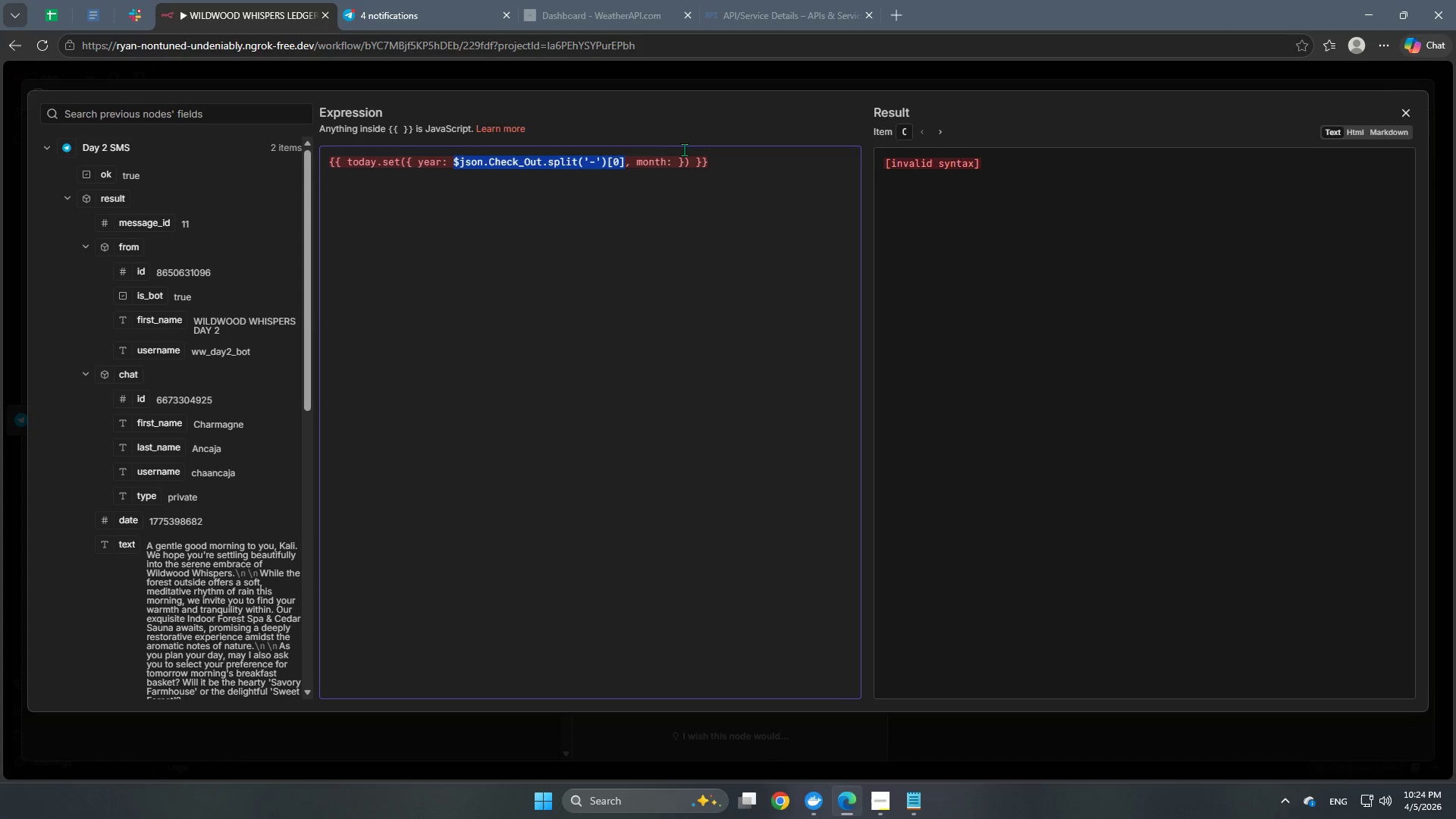 
key(Control+C)
 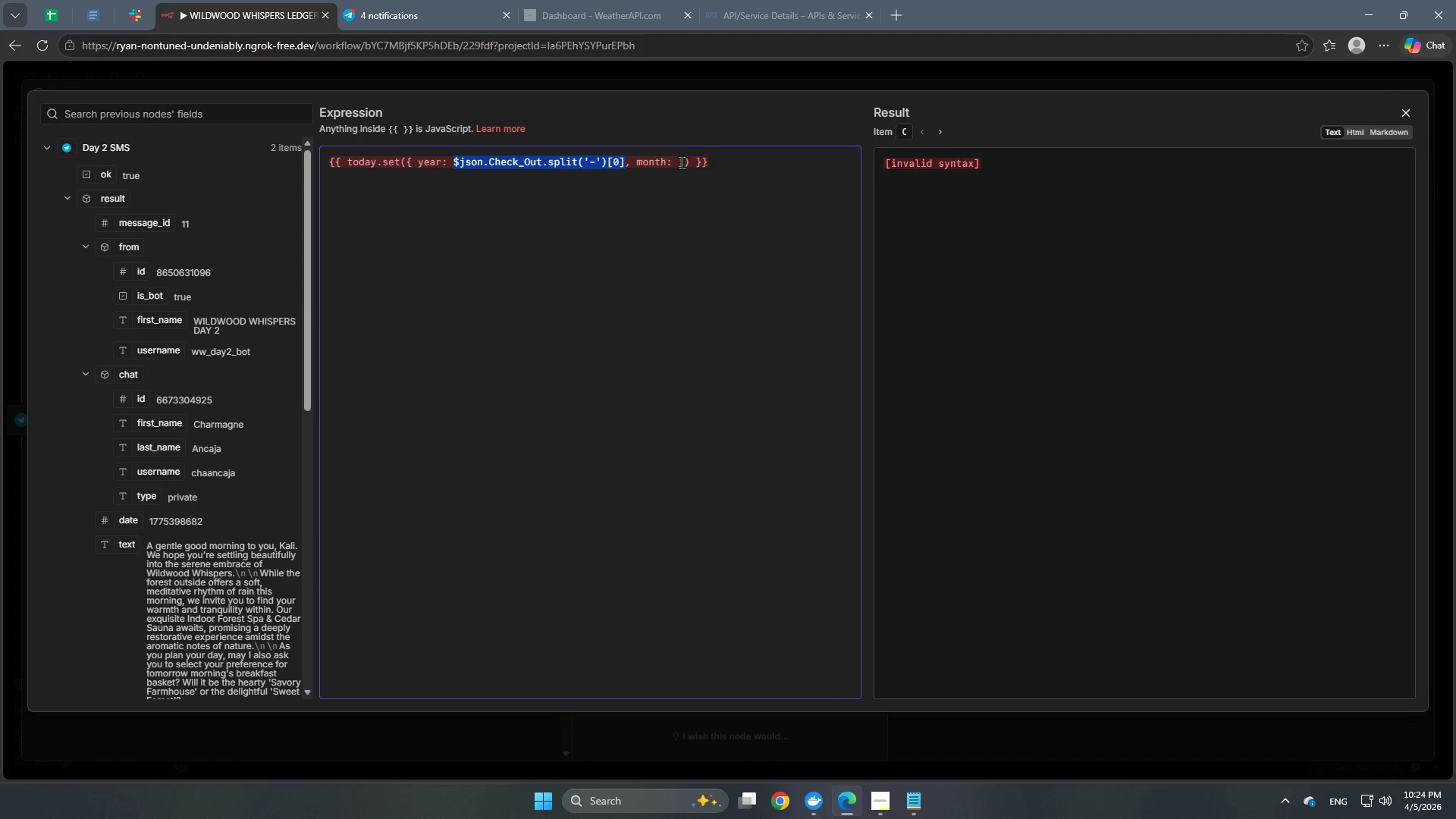 
left_click([676, 160])
 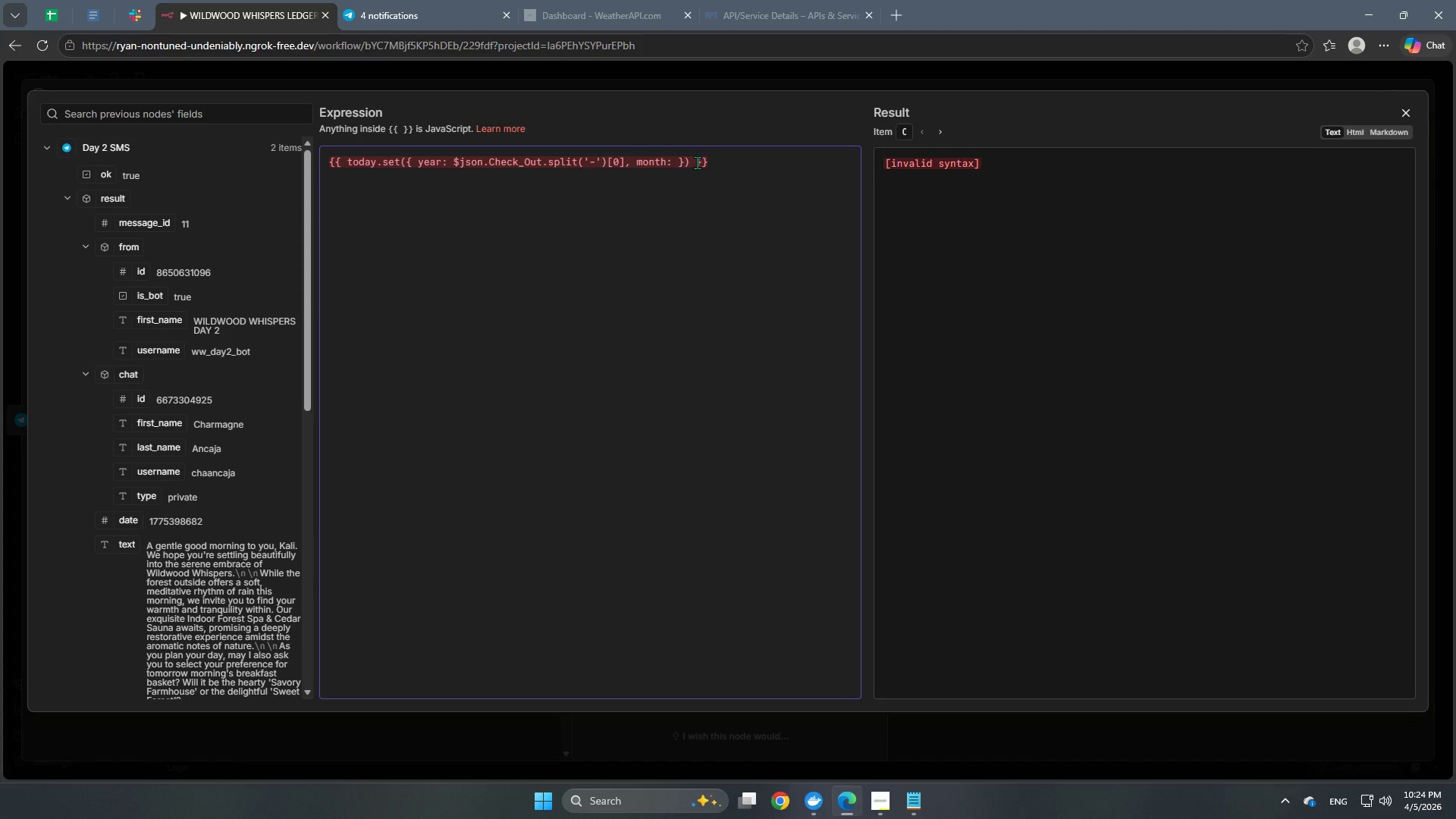 
key(Control+V)
 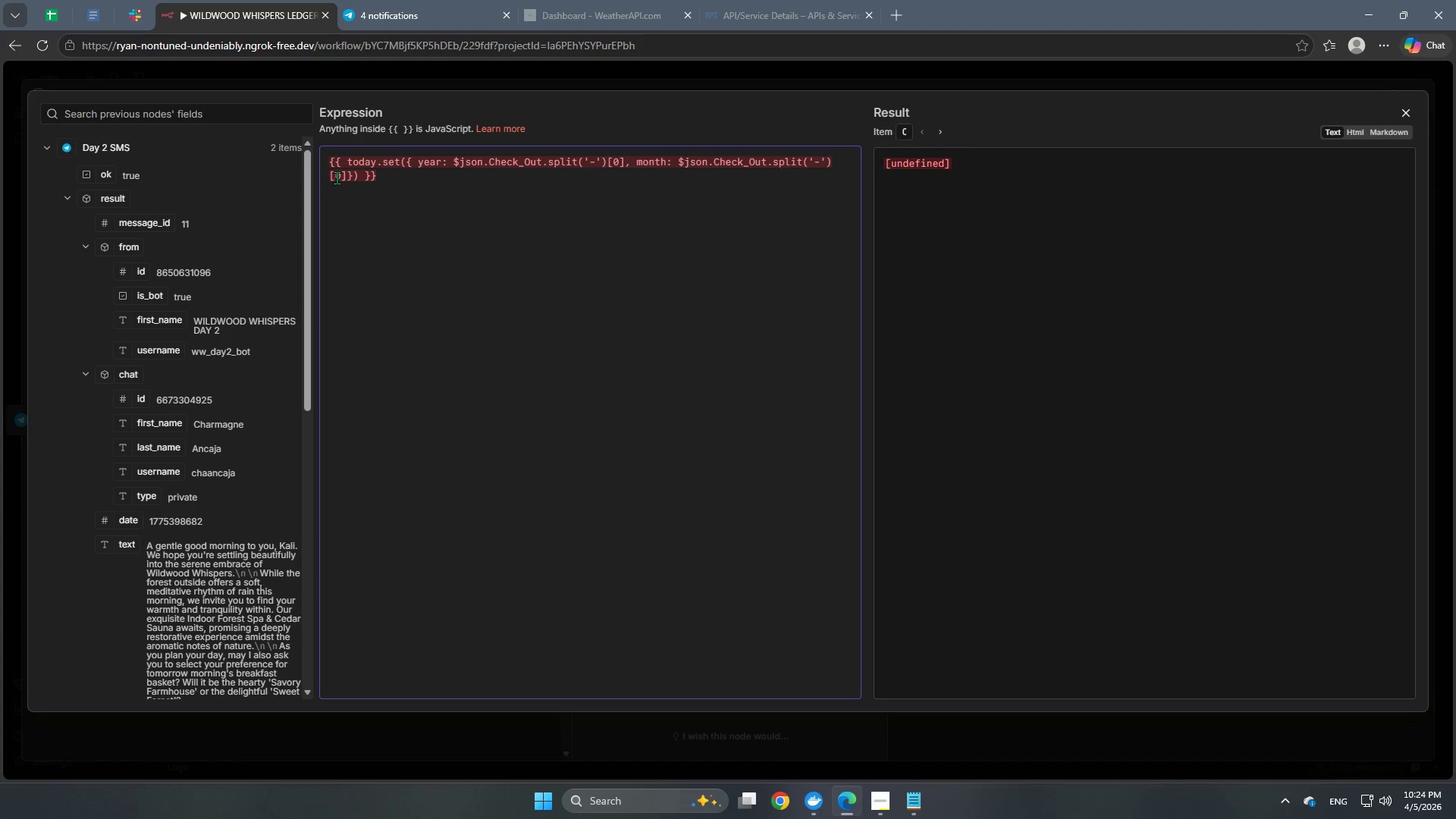 
left_click([337, 177])
 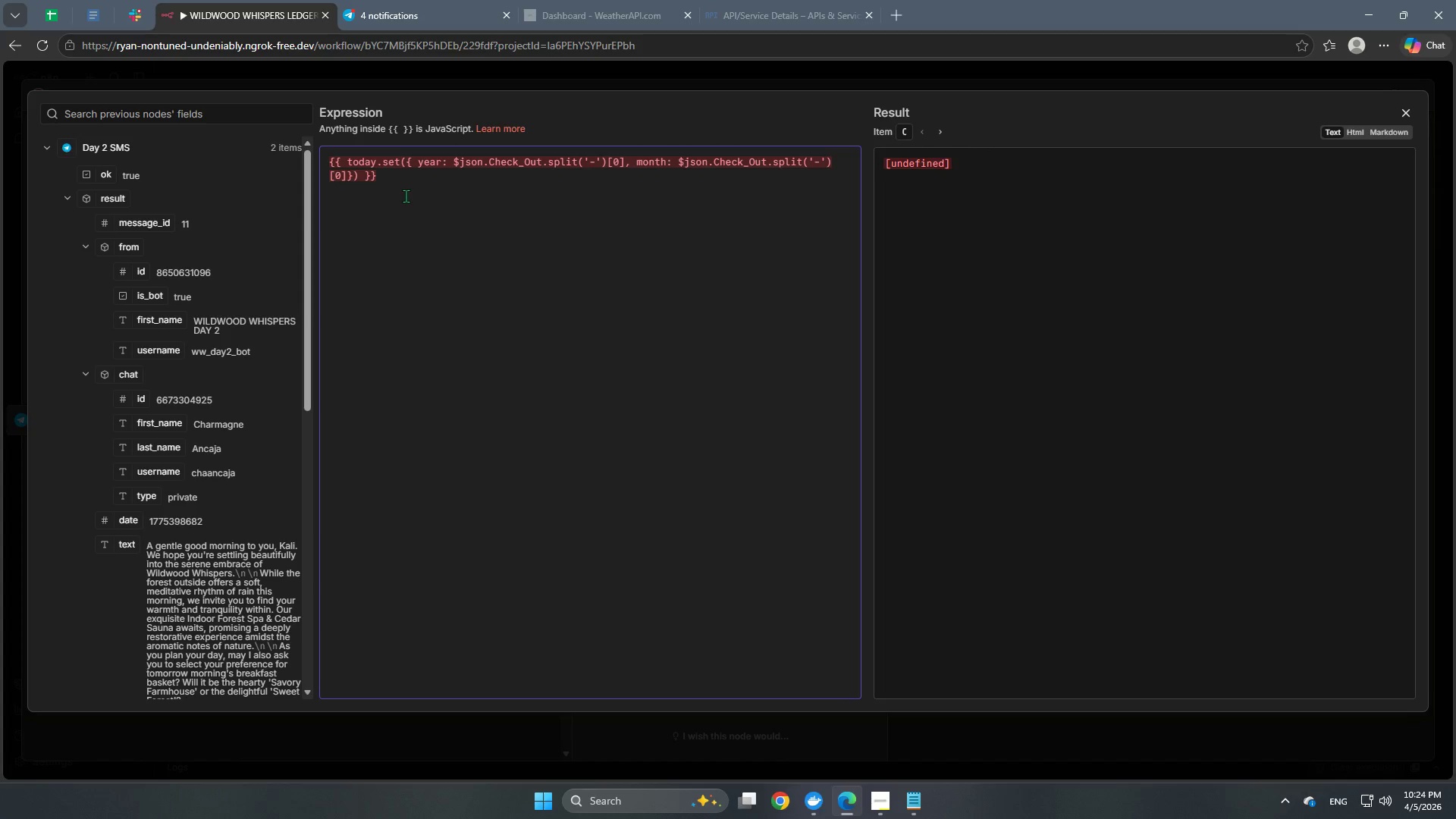 
key(ArrowRight)
 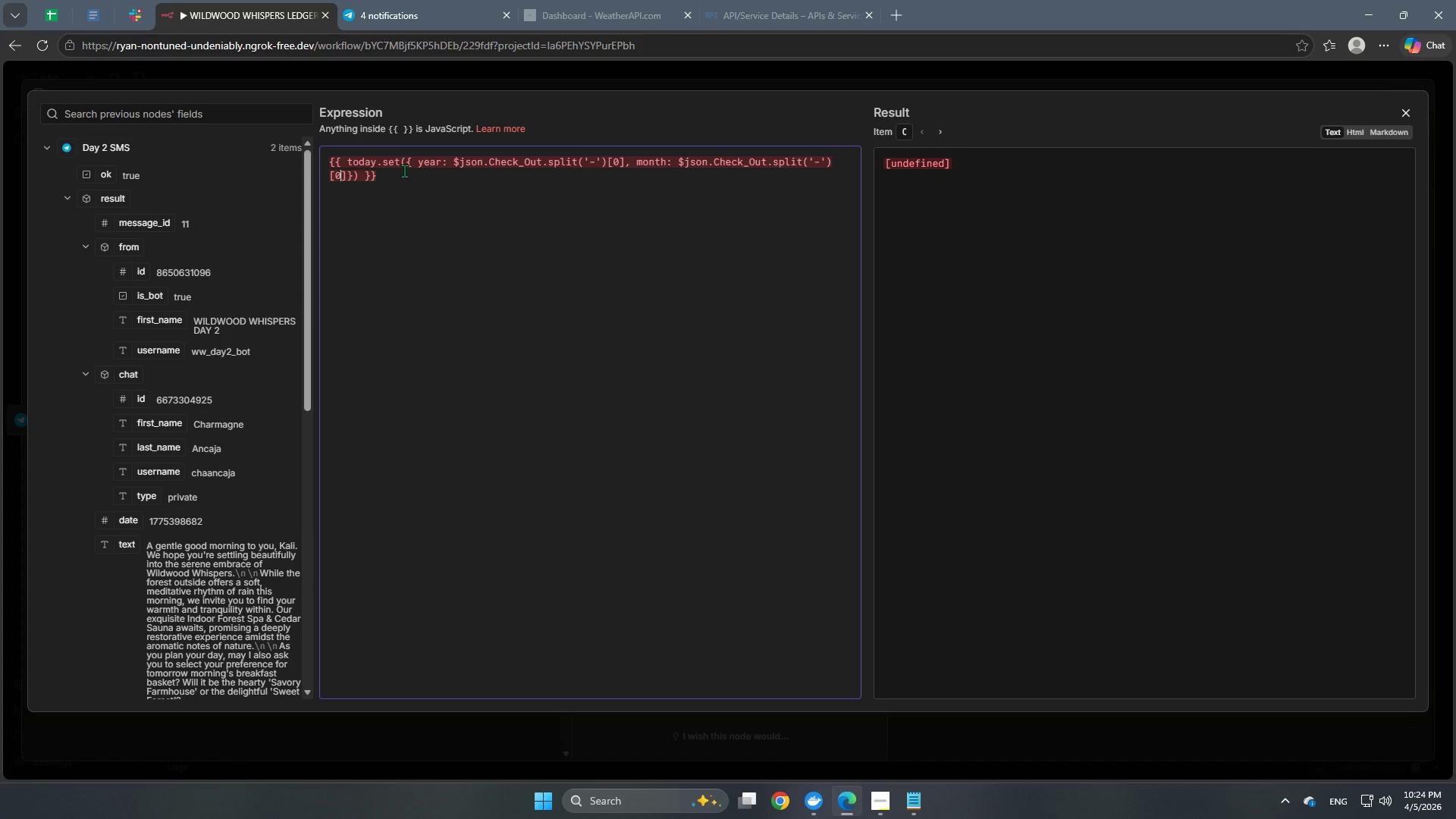 
key(Backspace)
 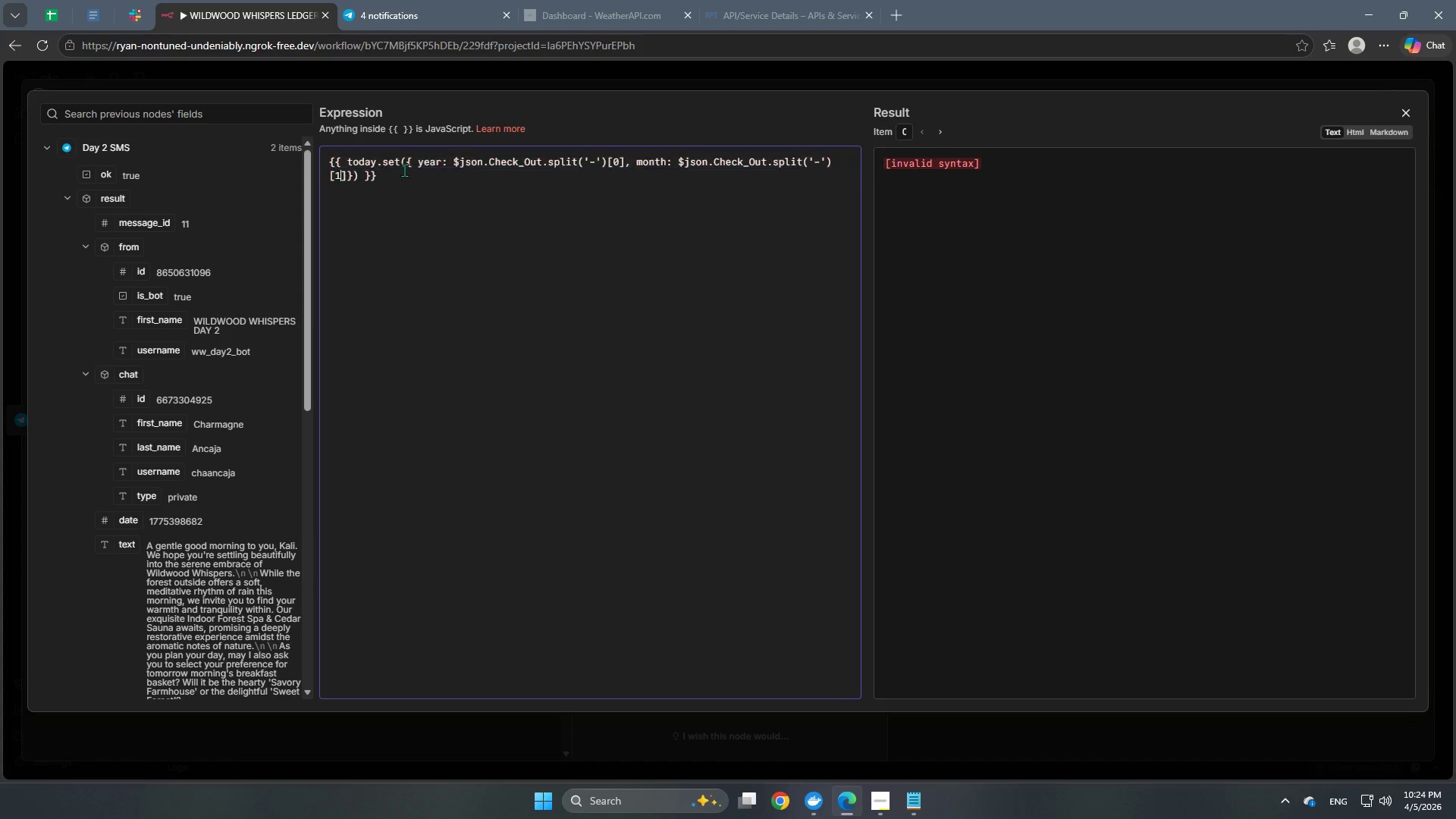 
key(Numpad1)
 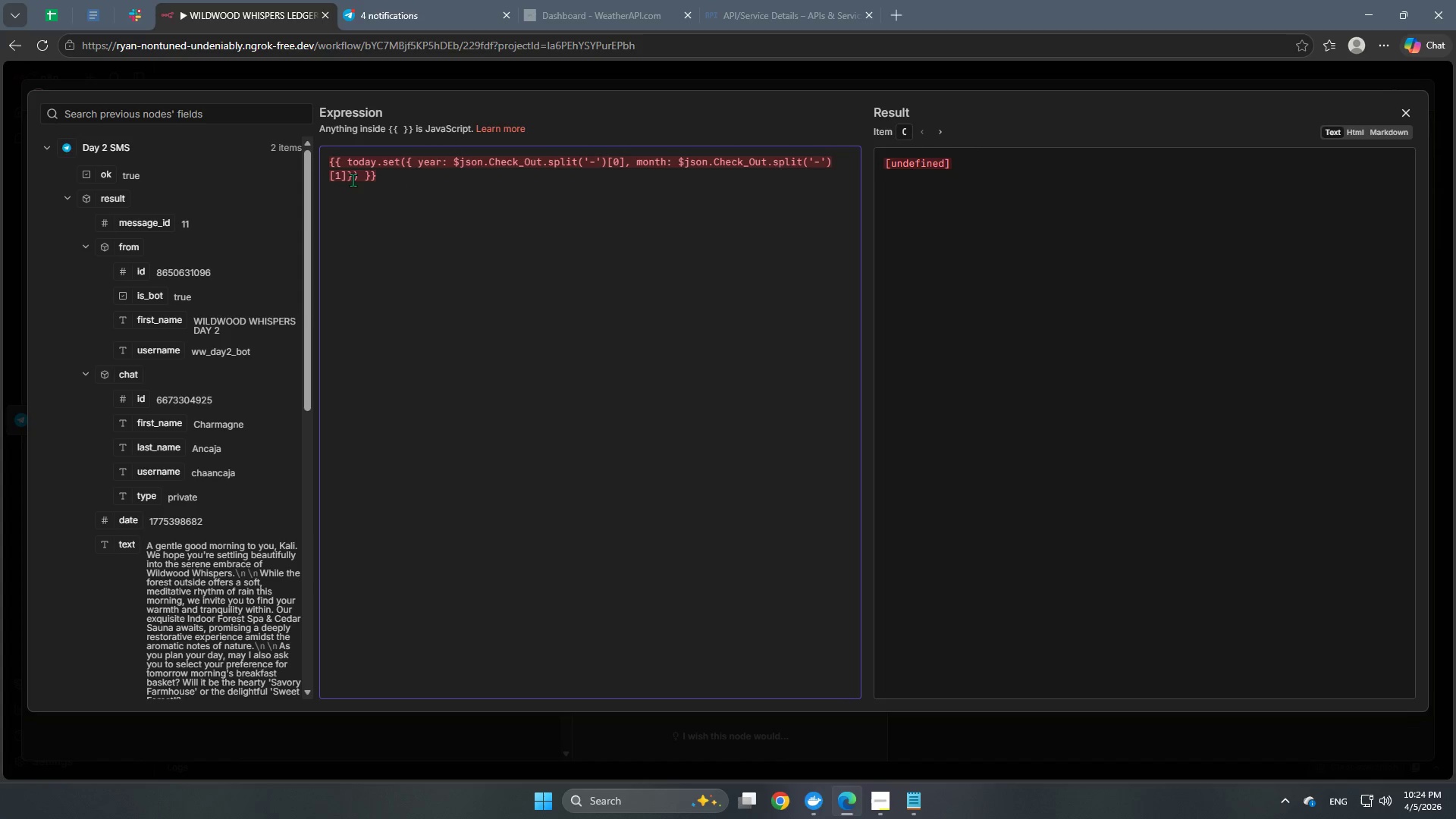 
left_click([351, 178])
 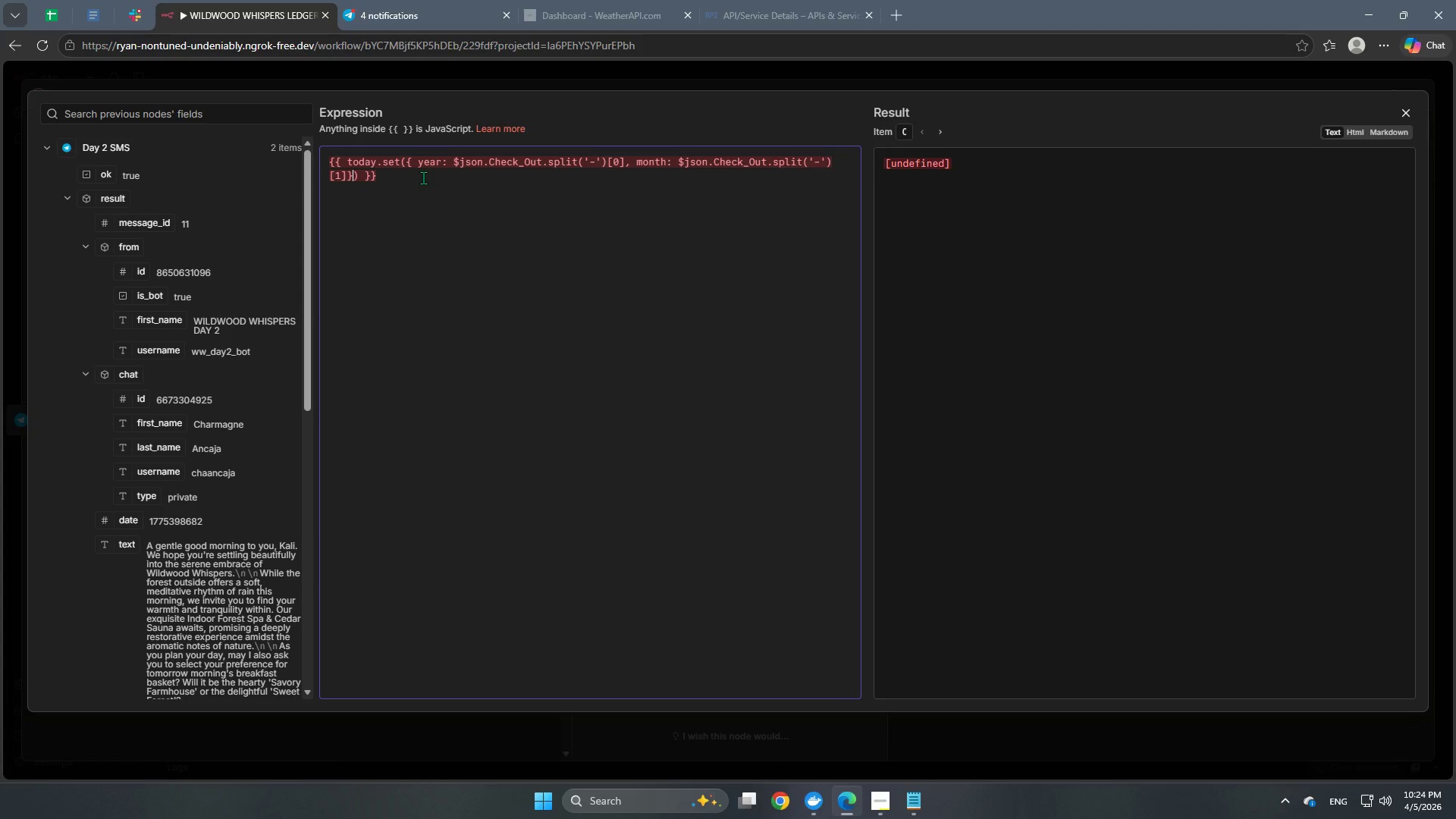 
key(ArrowLeft)
 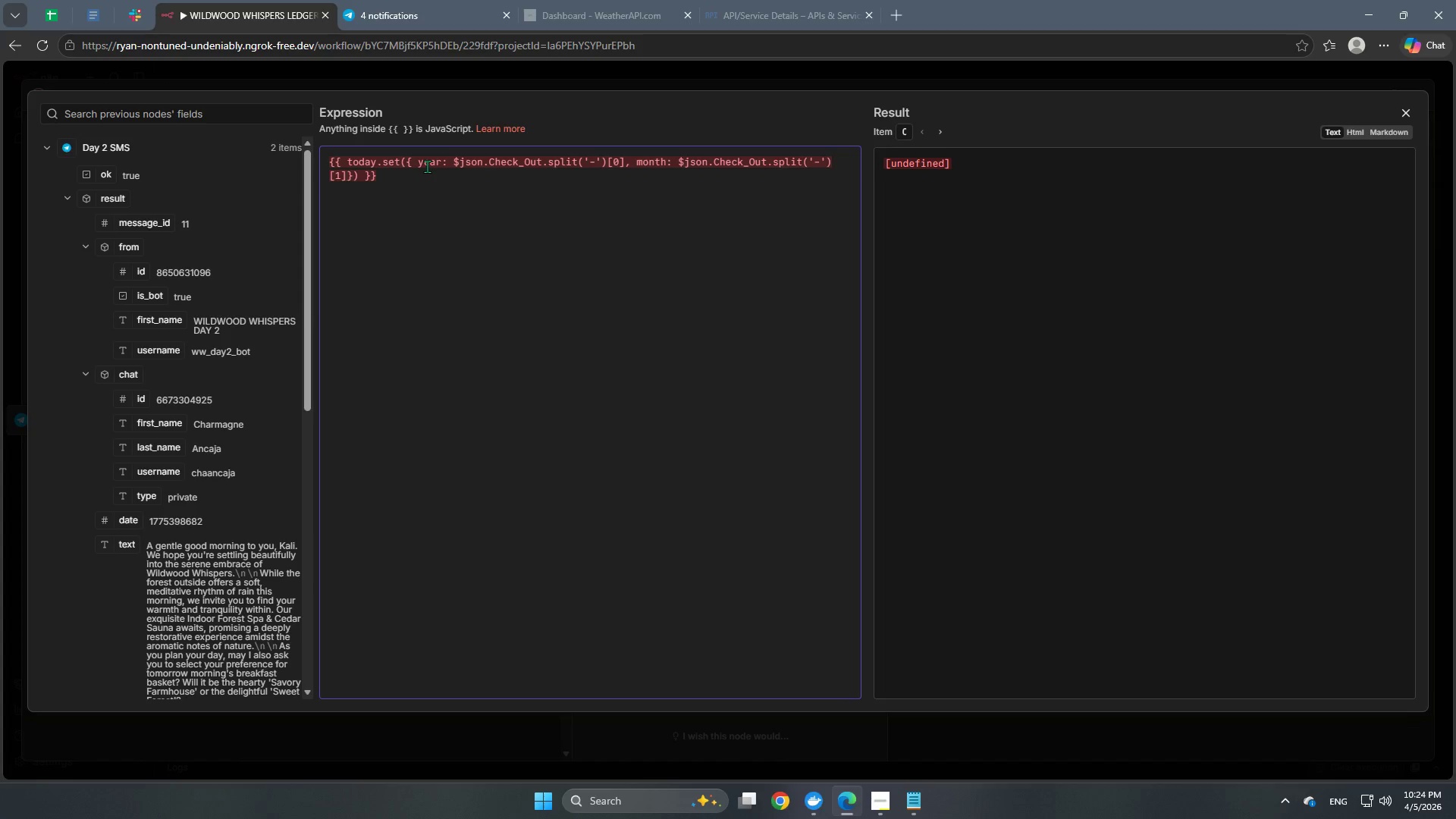 
wait(6.34)
 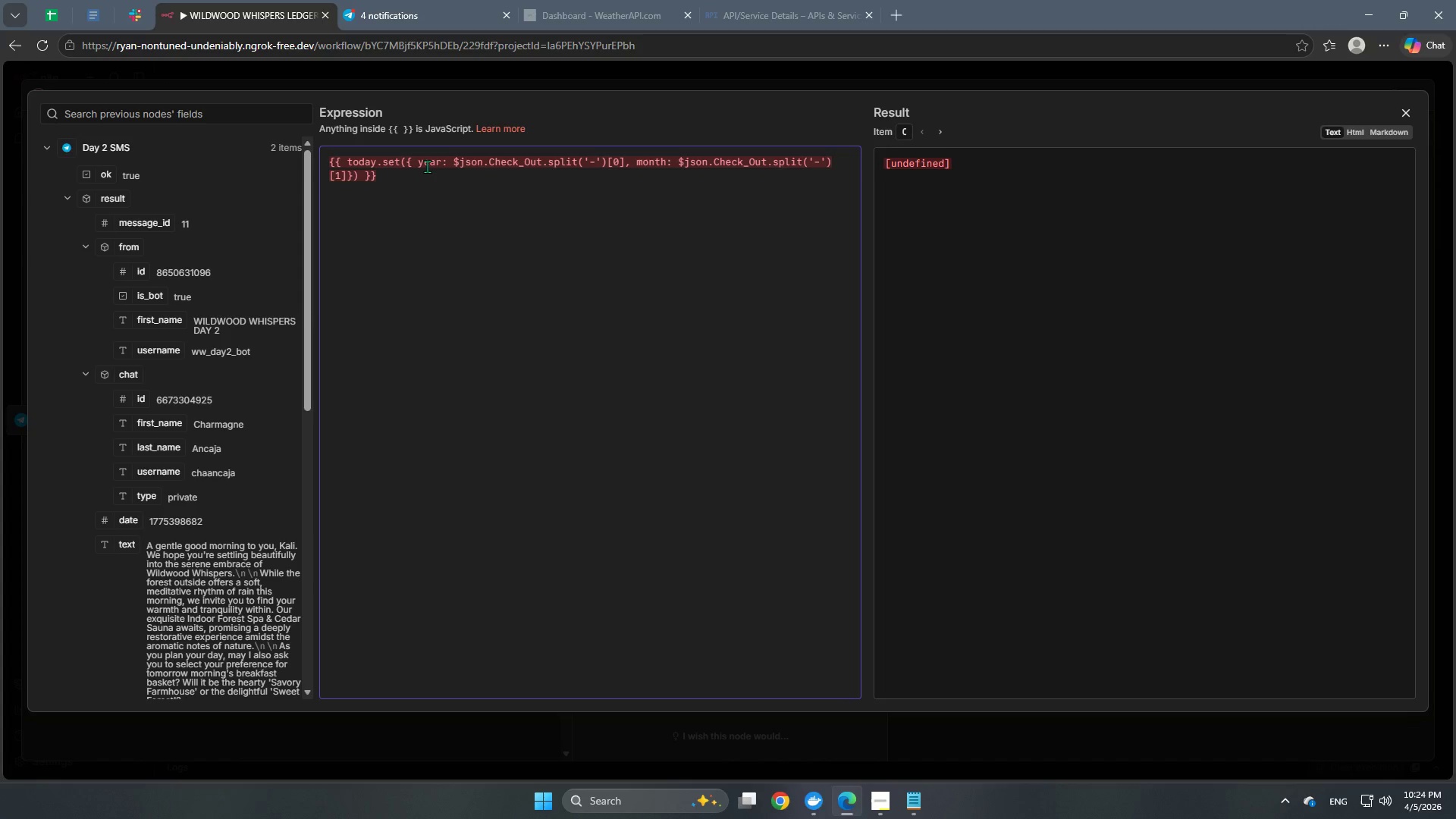 
key(Comma)
 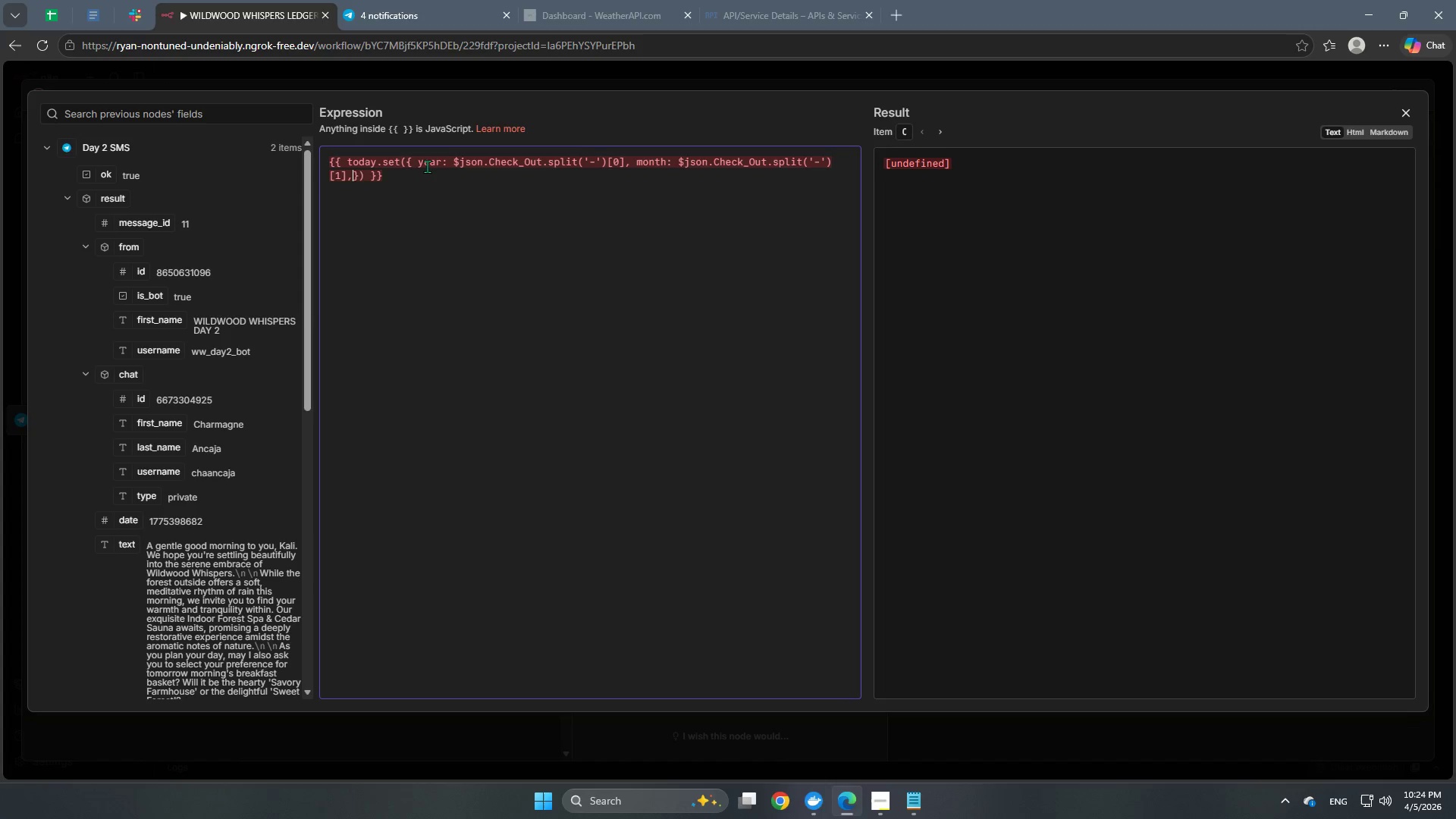 
key(Space)
 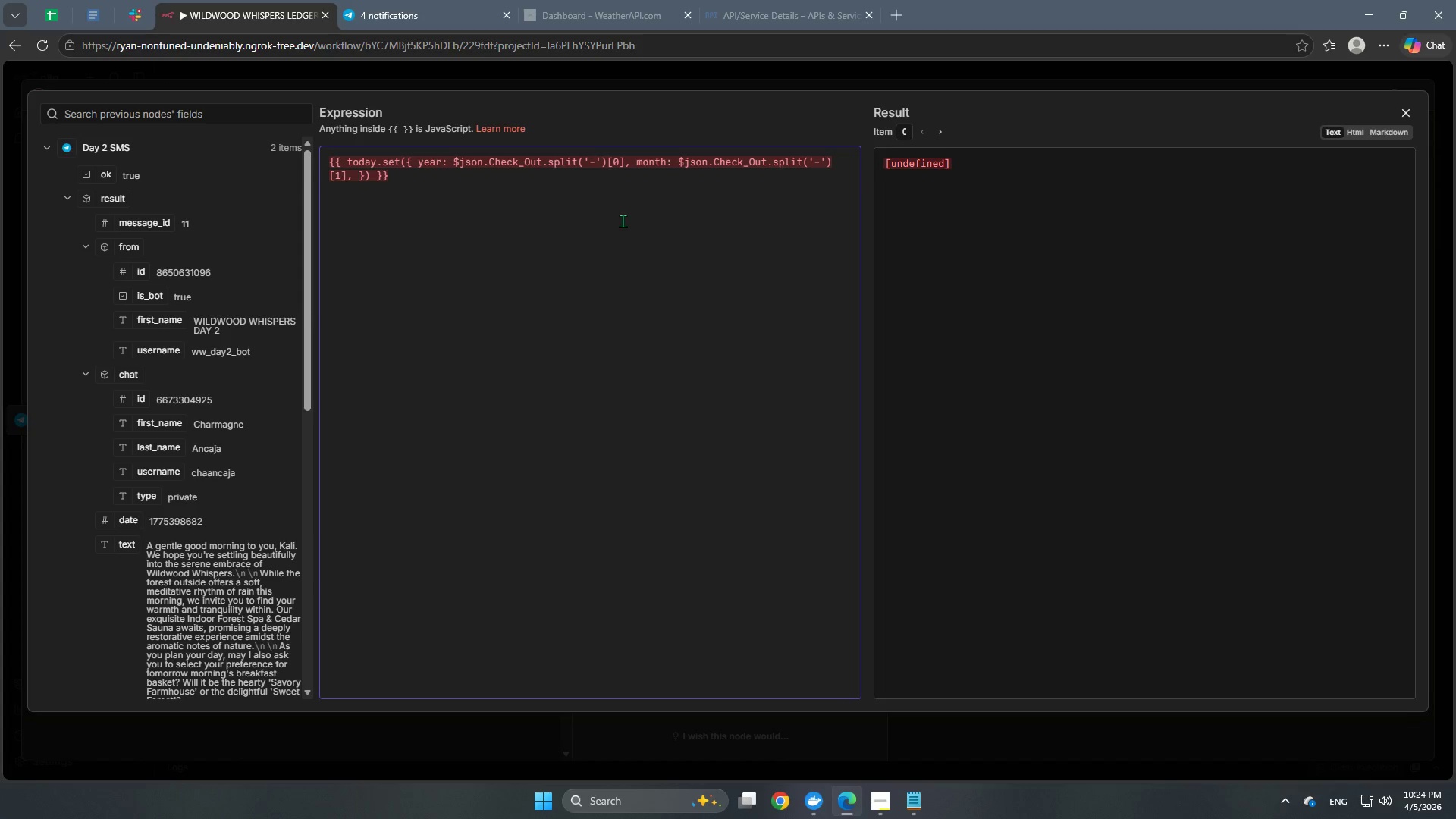 
type(day: )
 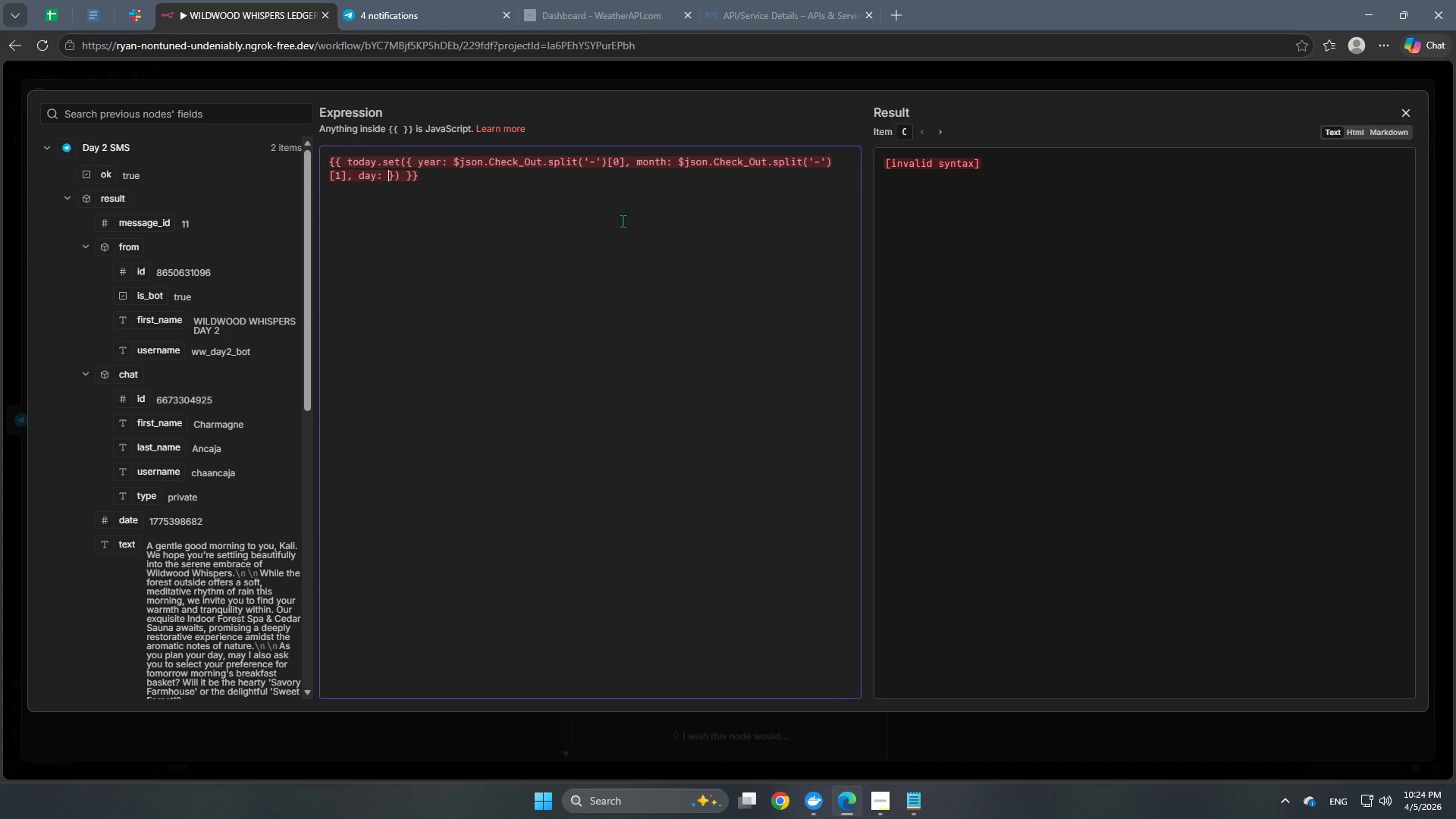 
key(Control+V)
 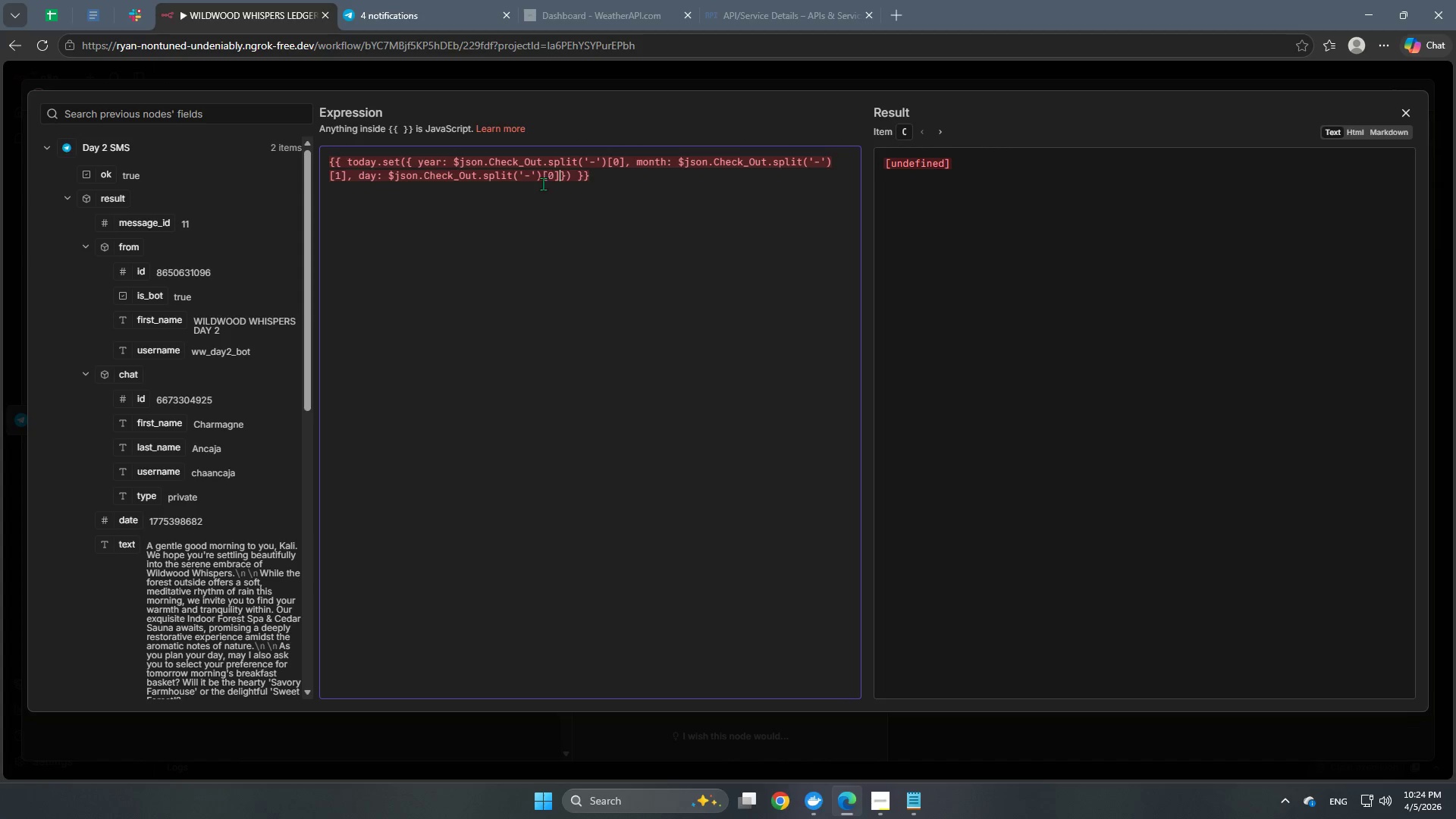 
left_click([554, 180])
 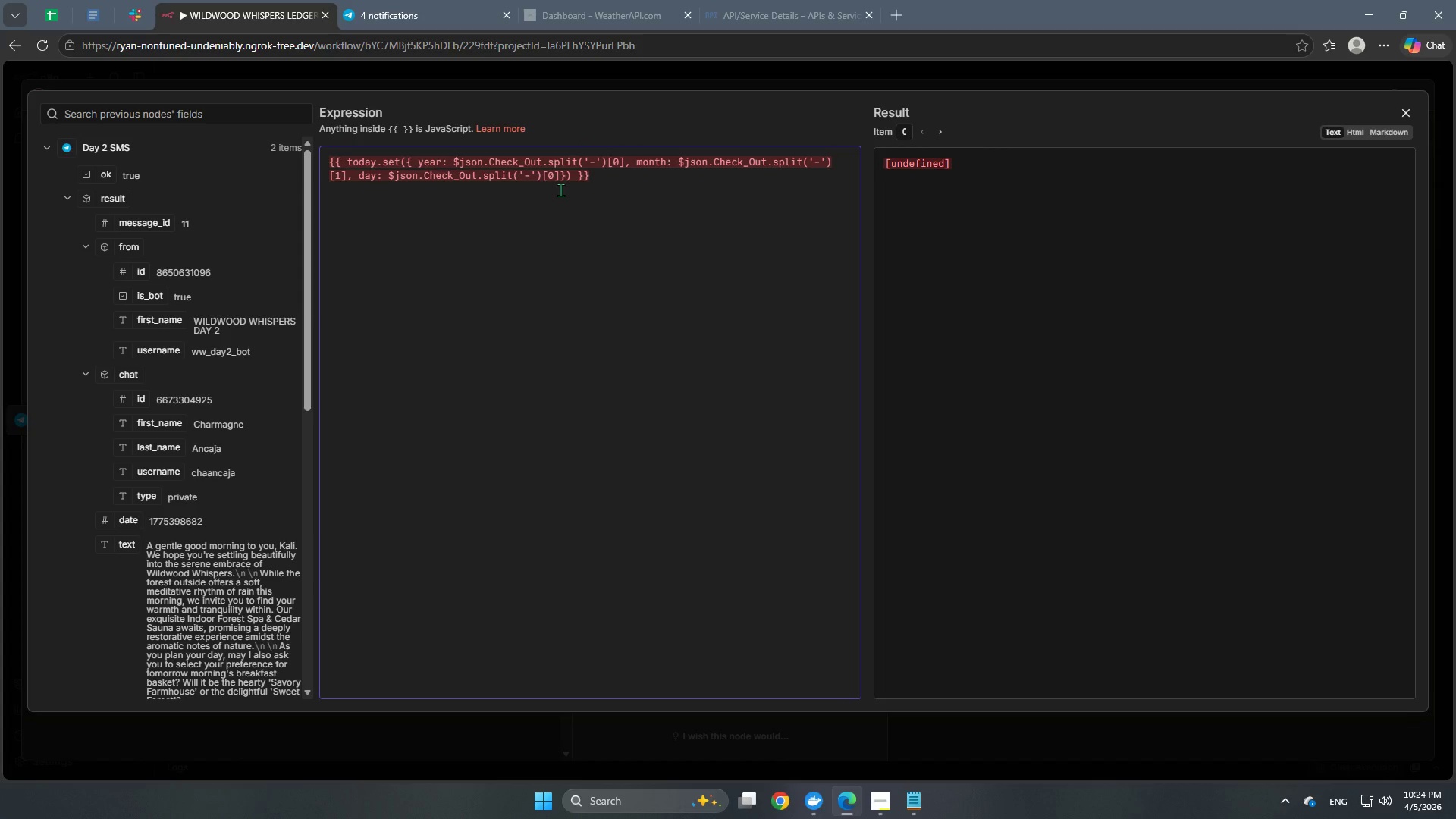 
key(Backspace)
 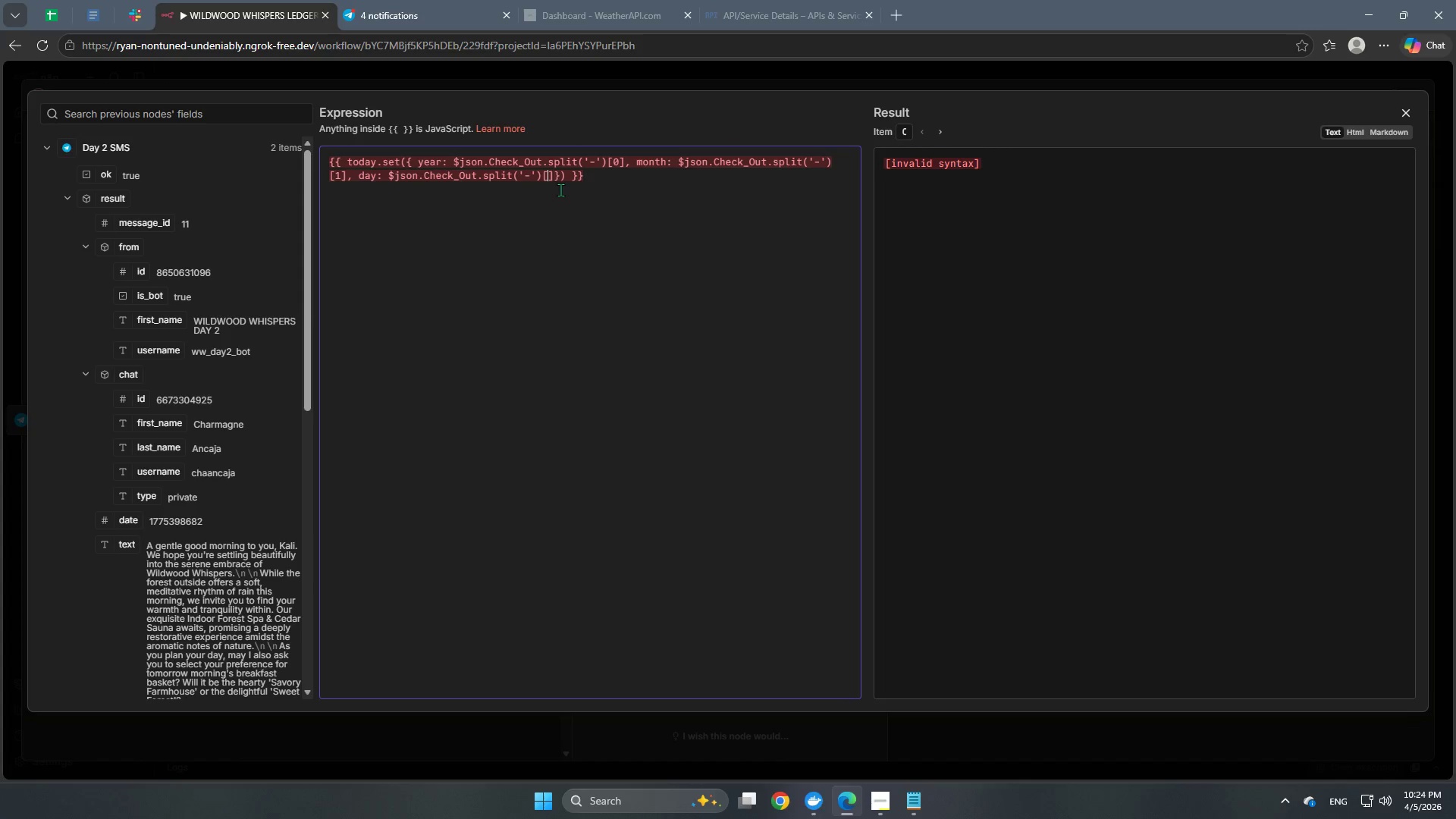 
key(Numpad2)
 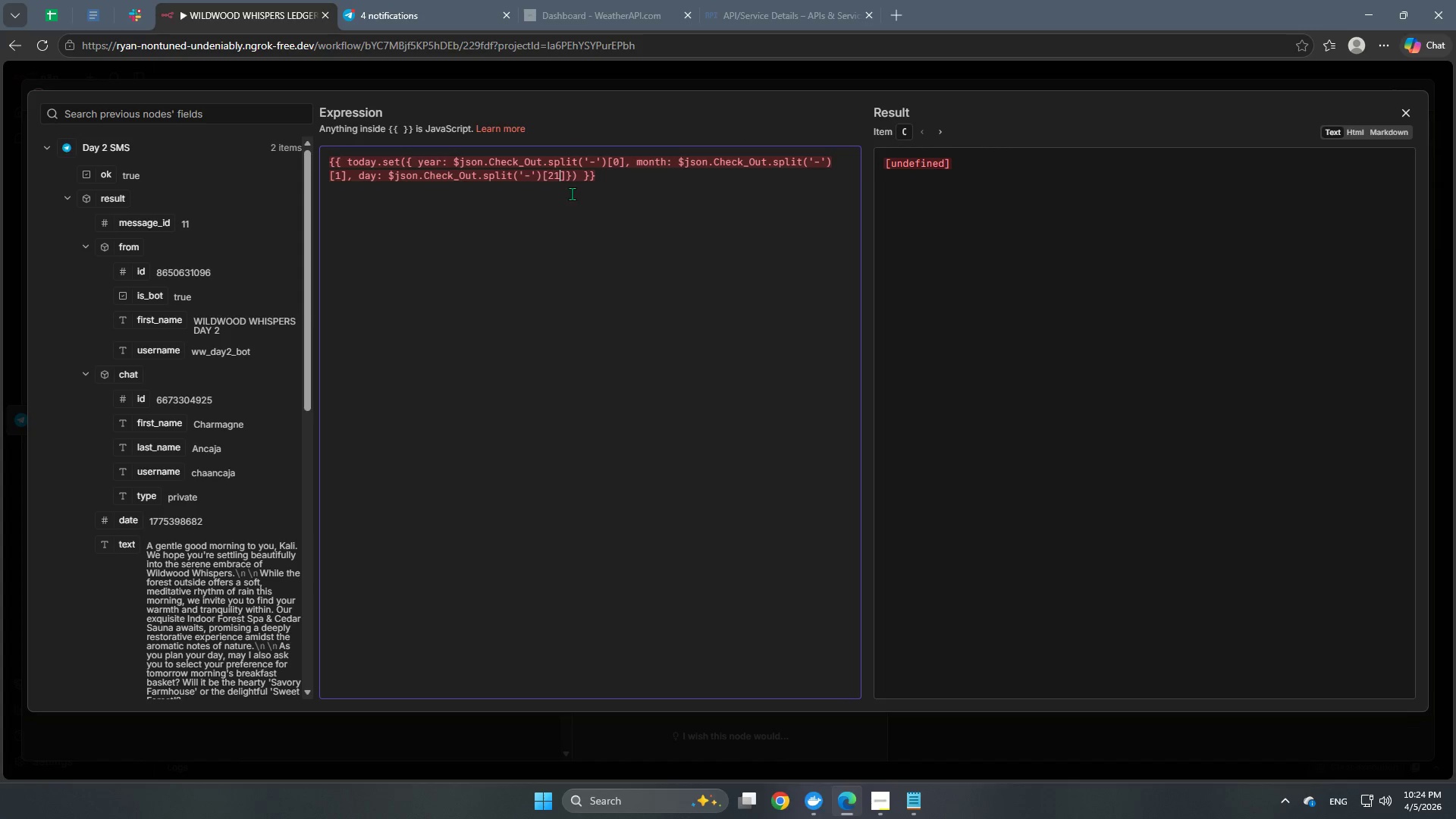 
key(Numpad1)
 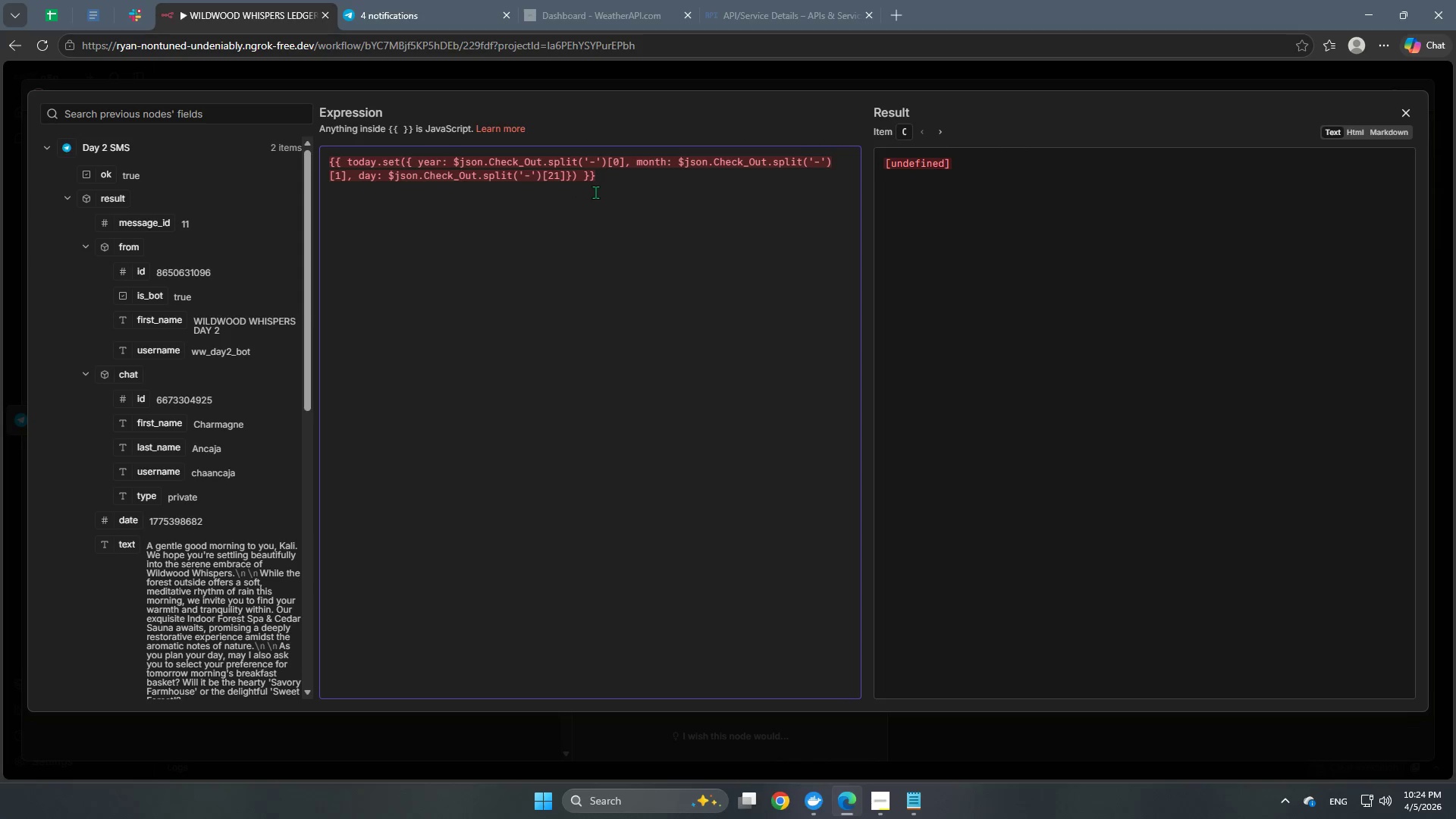 
key(Backspace)
 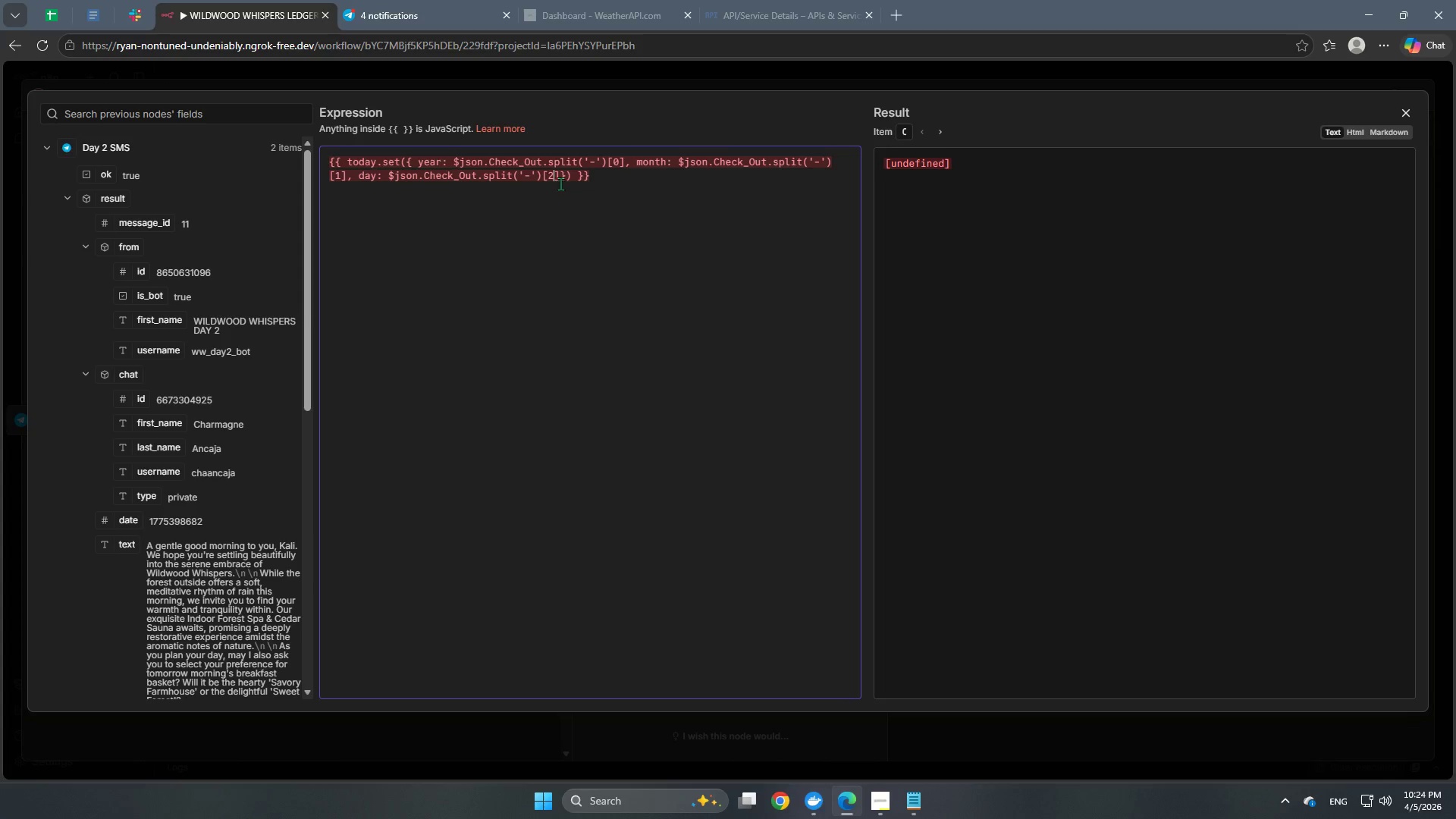 
left_click([560, 179])
 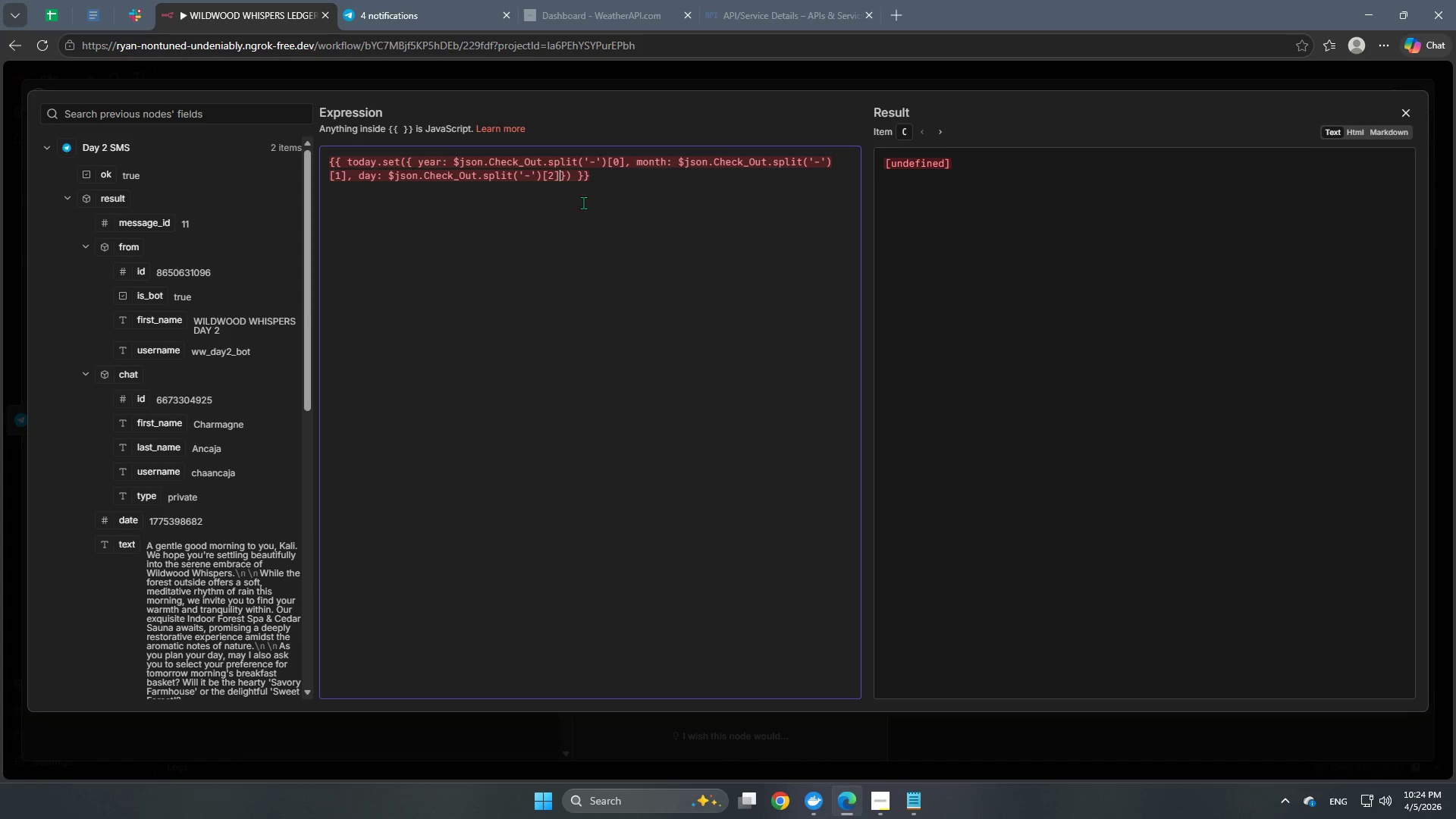 
key(Space)
 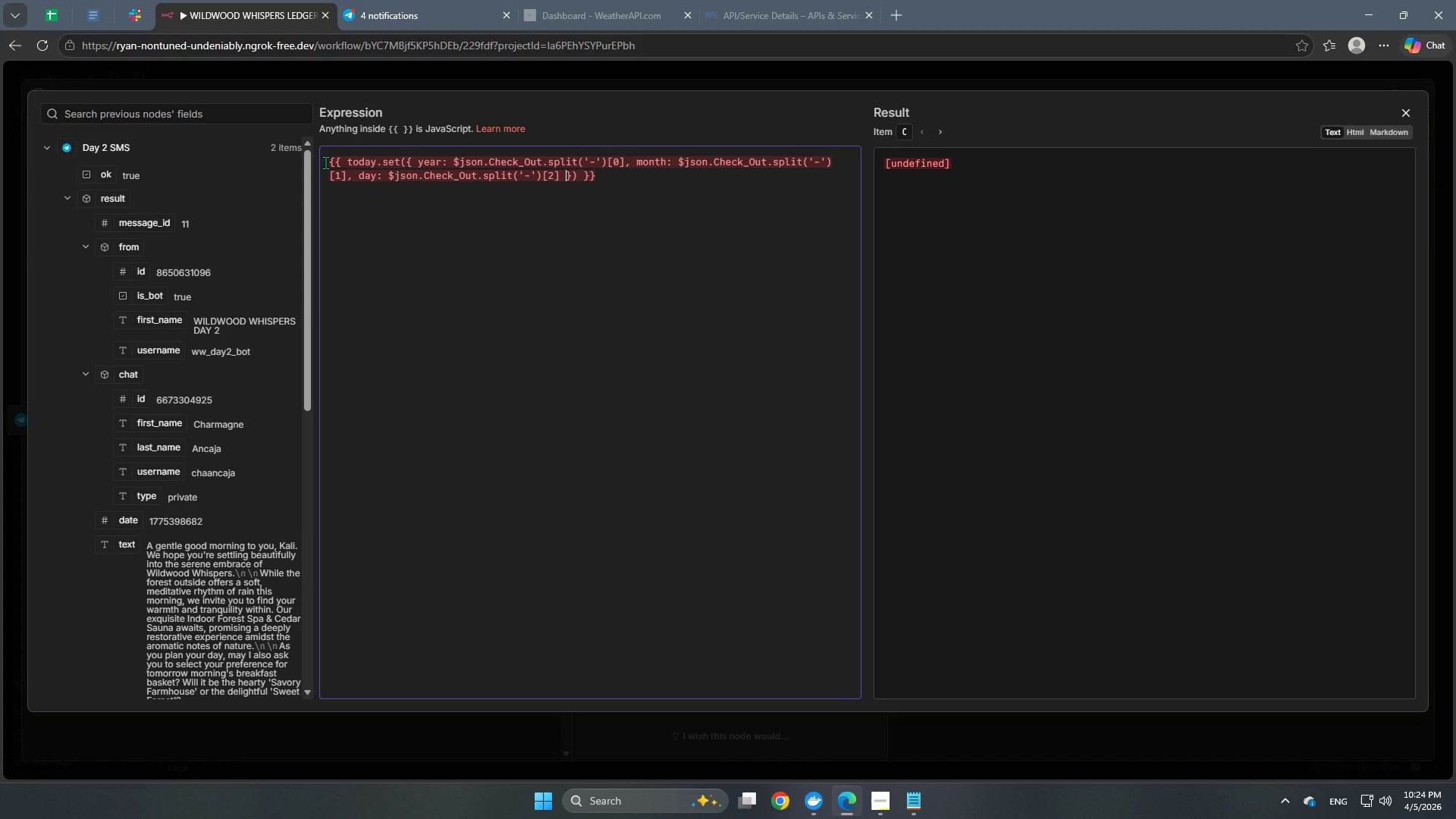 
wait(6.33)
 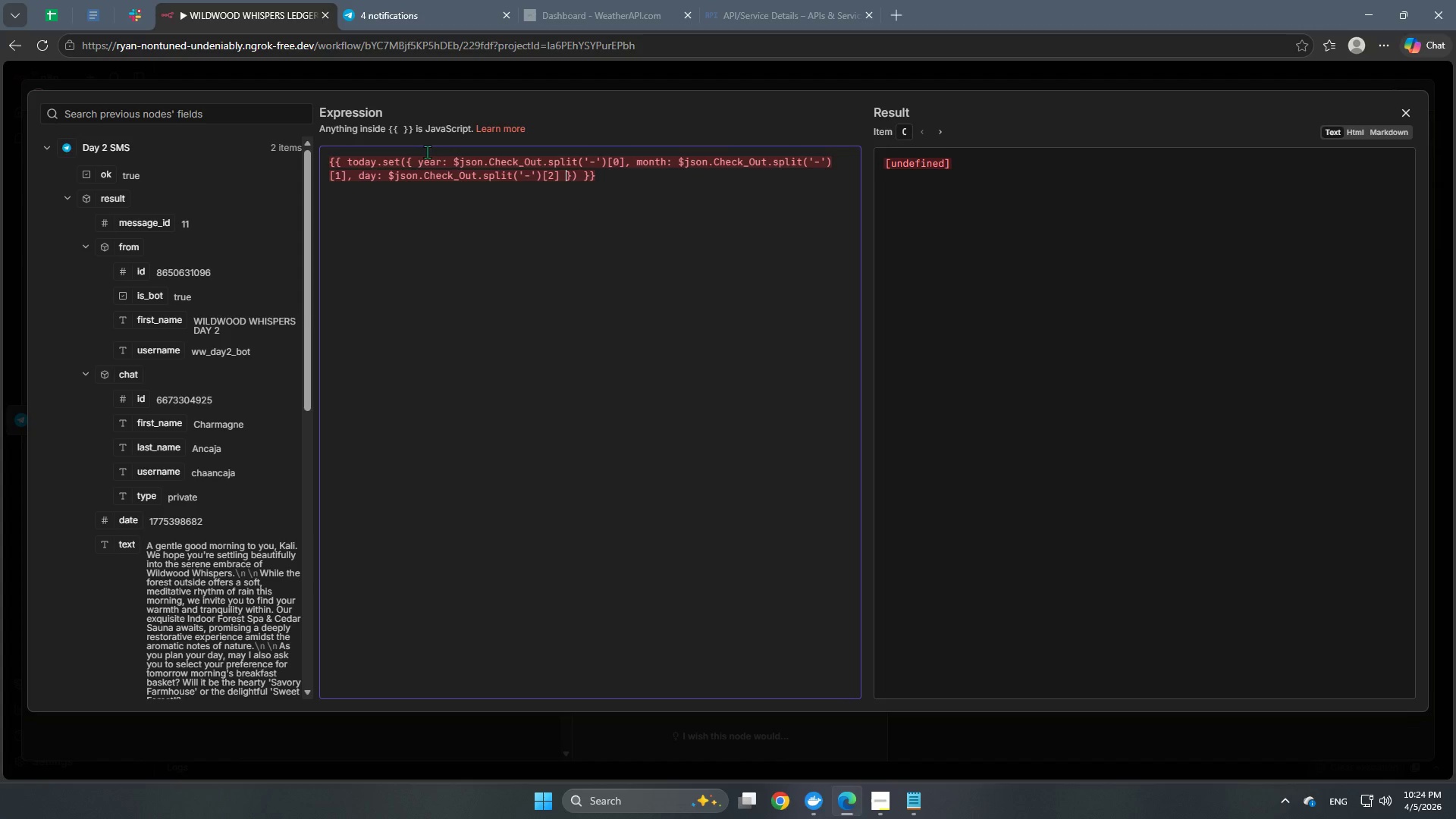 
left_click([347, 162])
 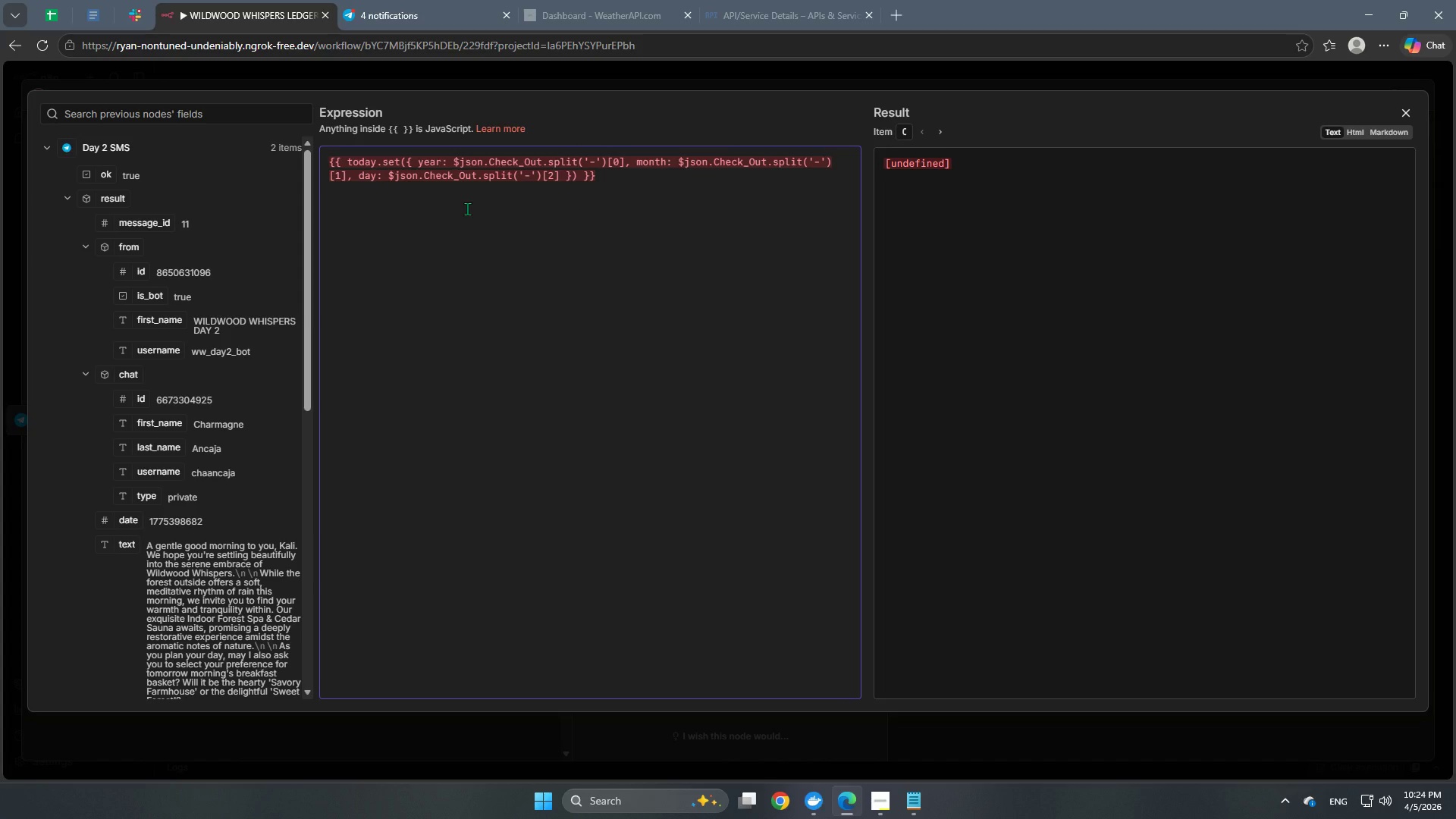 
key(Shift+4)
 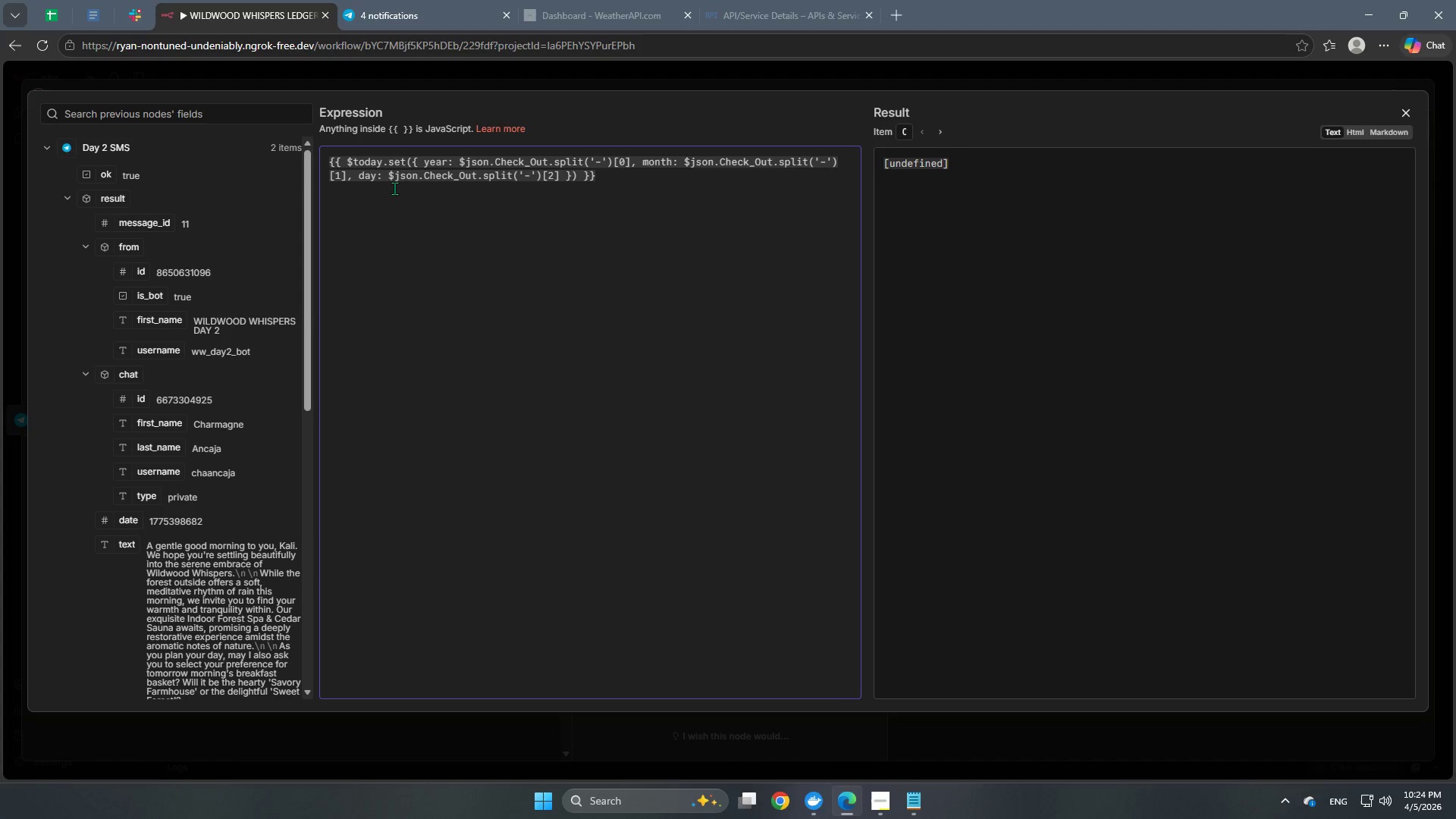 
wait(23.02)
 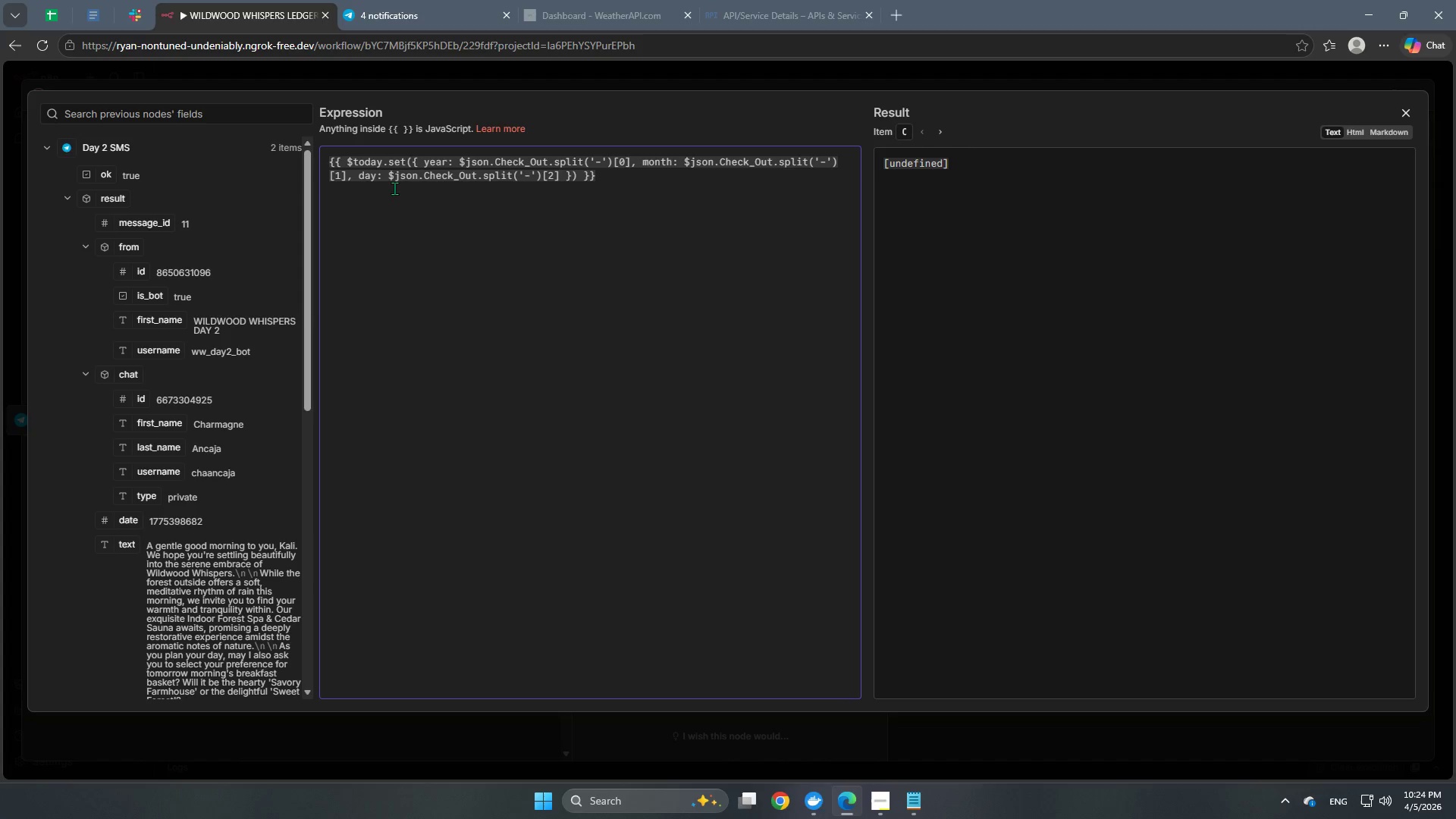 
left_click([576, 176])
 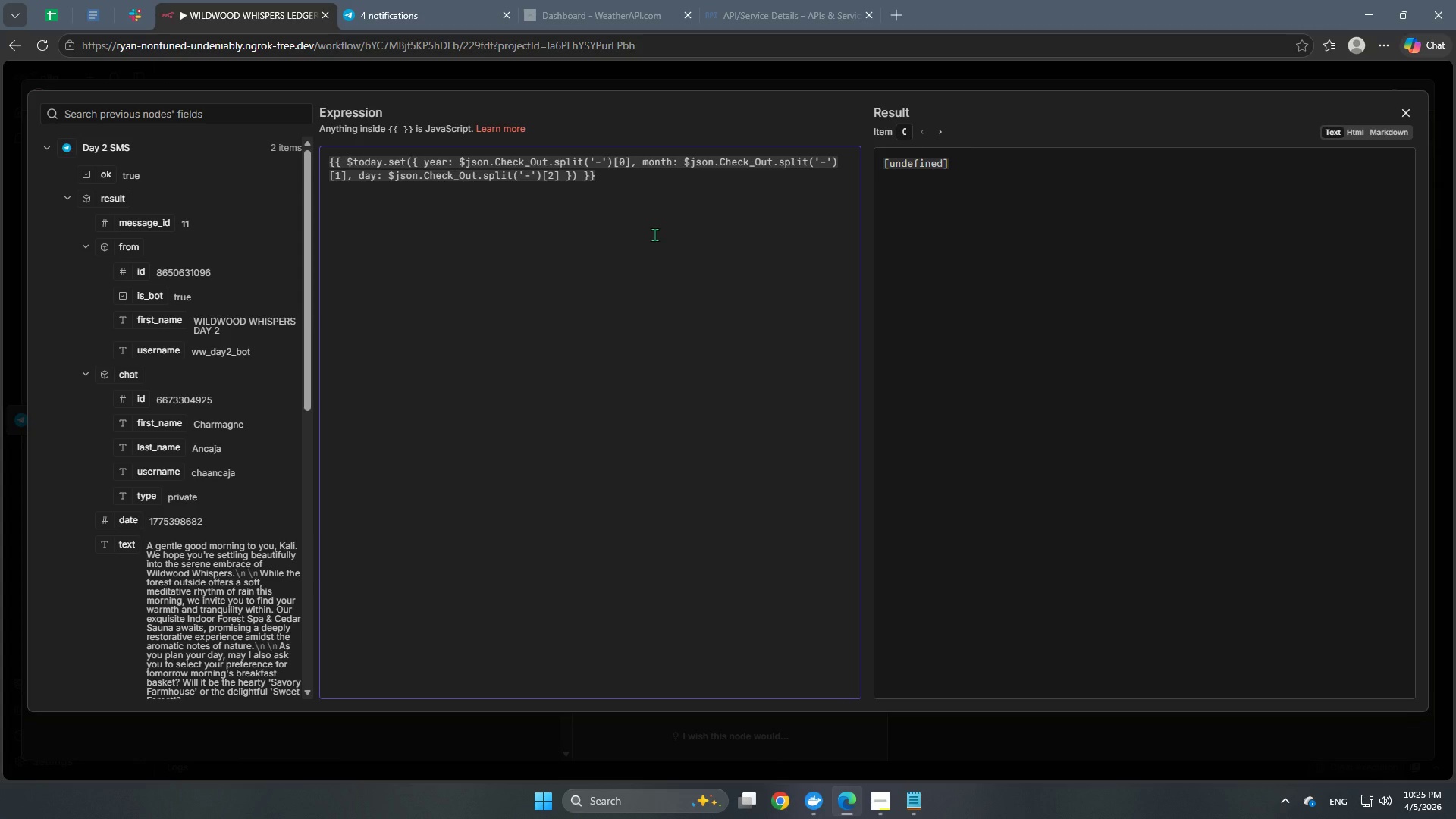 
type(.set({ hour: 21, minute: 0 )
 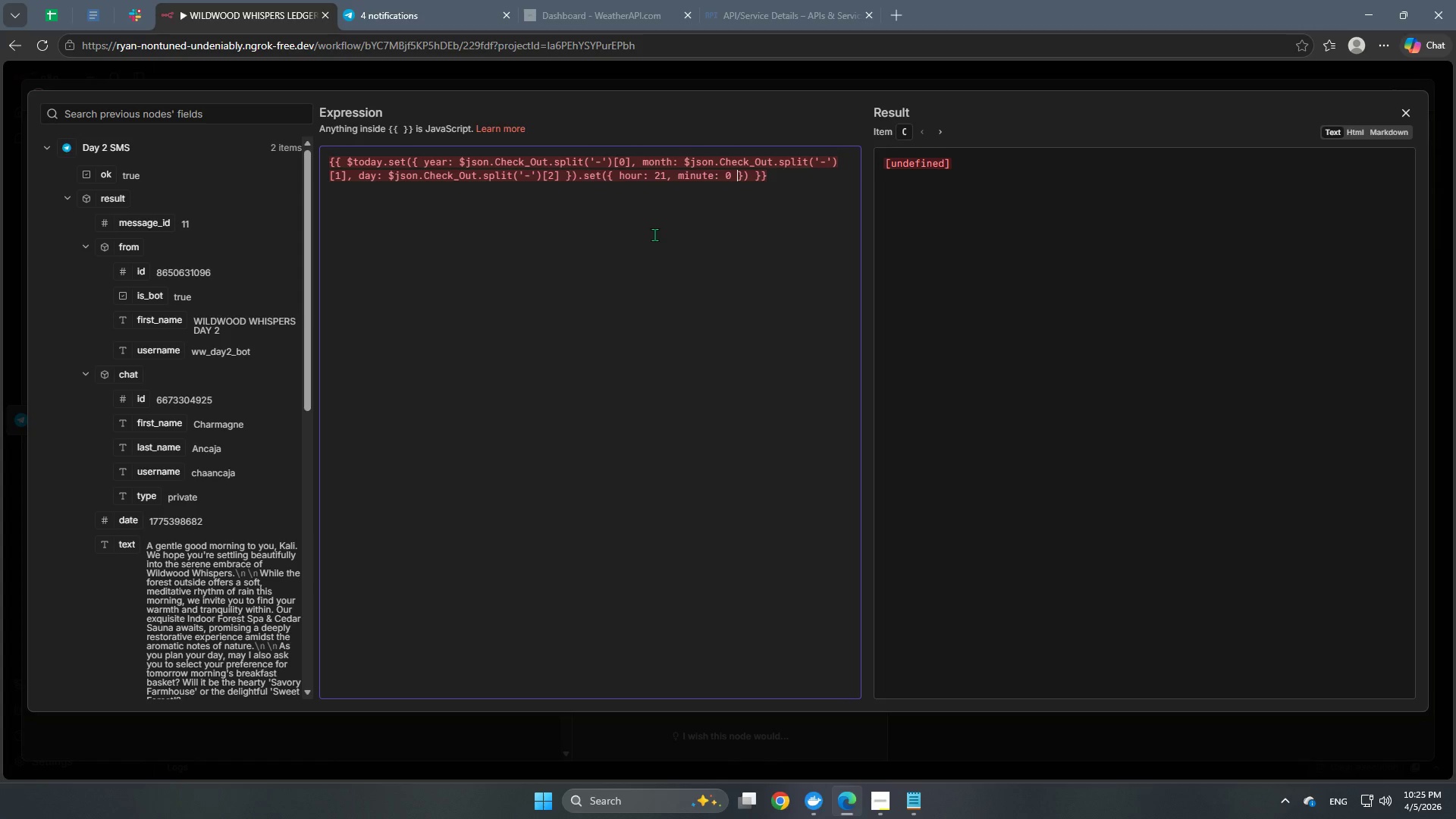 
key(ArrowRight)
 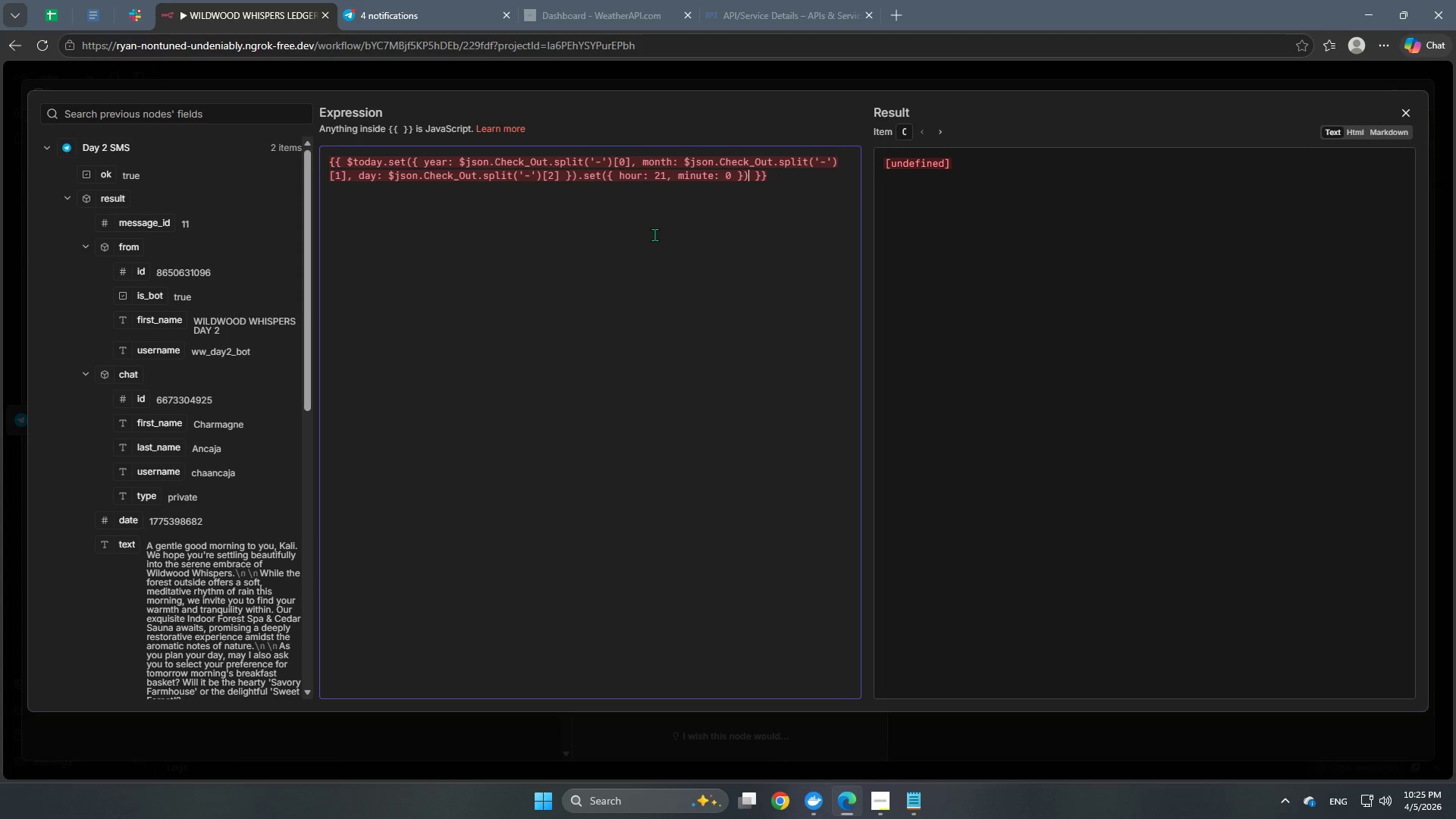 
key(ArrowRight)
 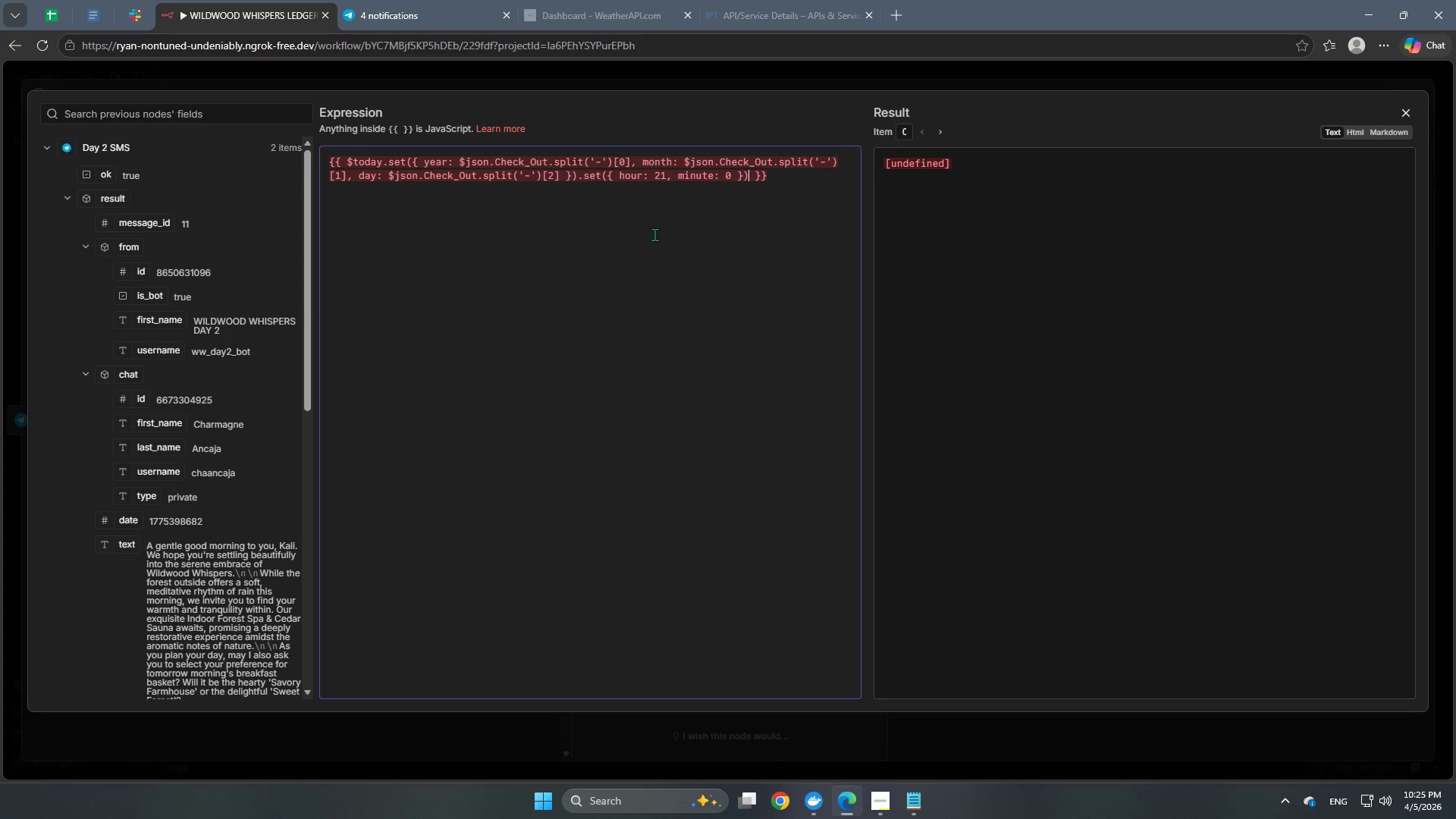 
type(.toISO()
 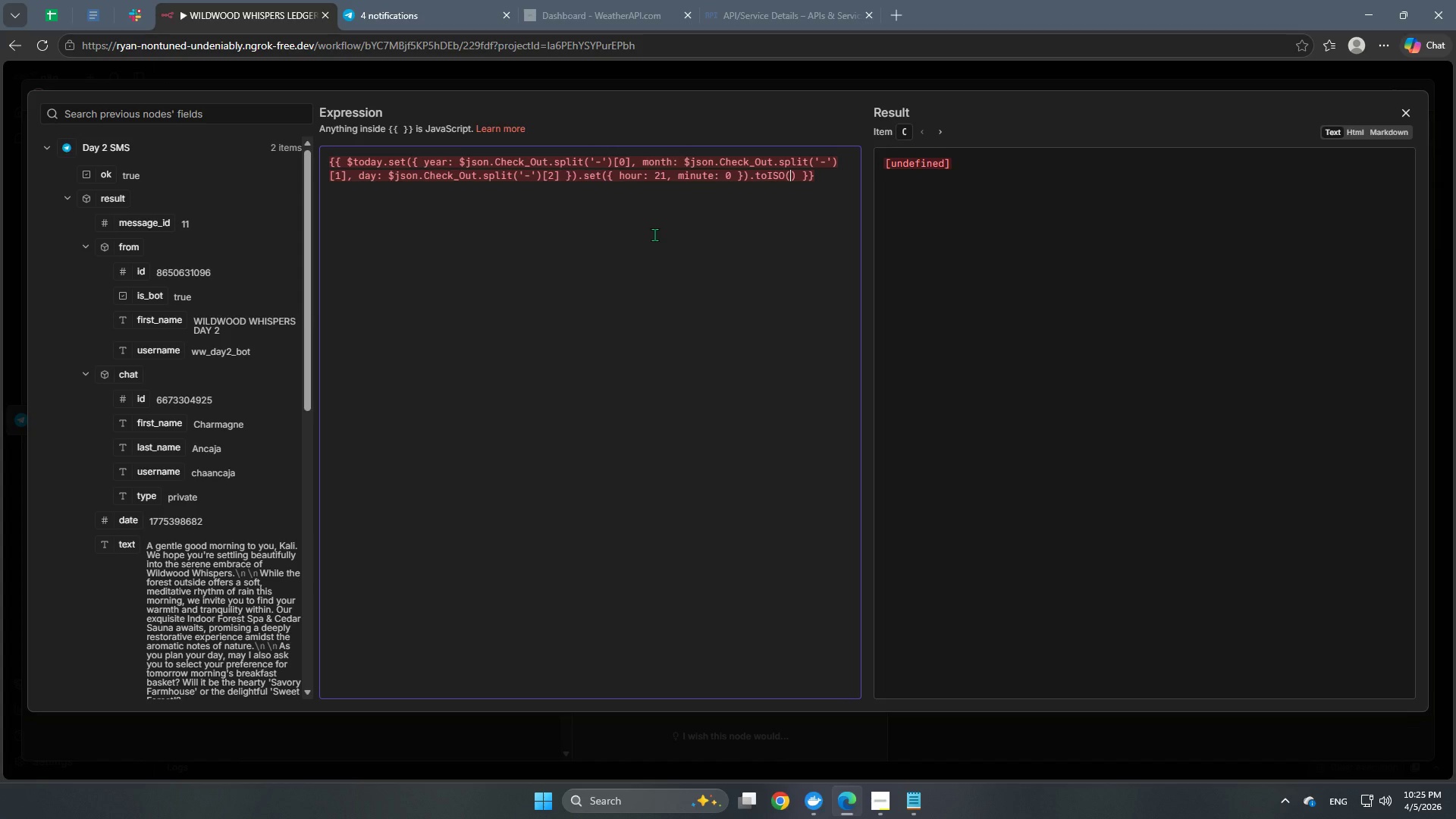 
wait(56.7)
 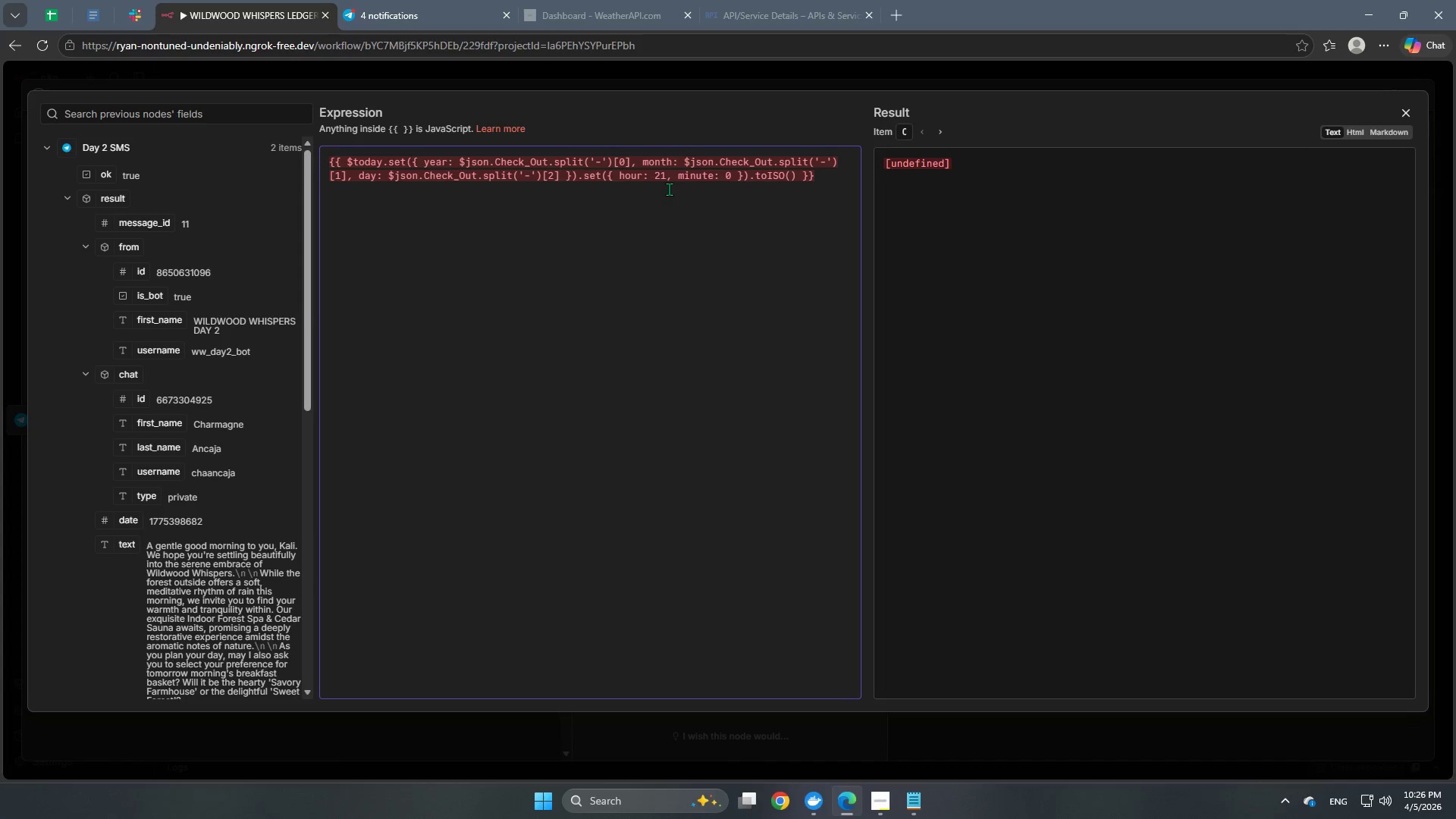 
left_click([822, 178])
 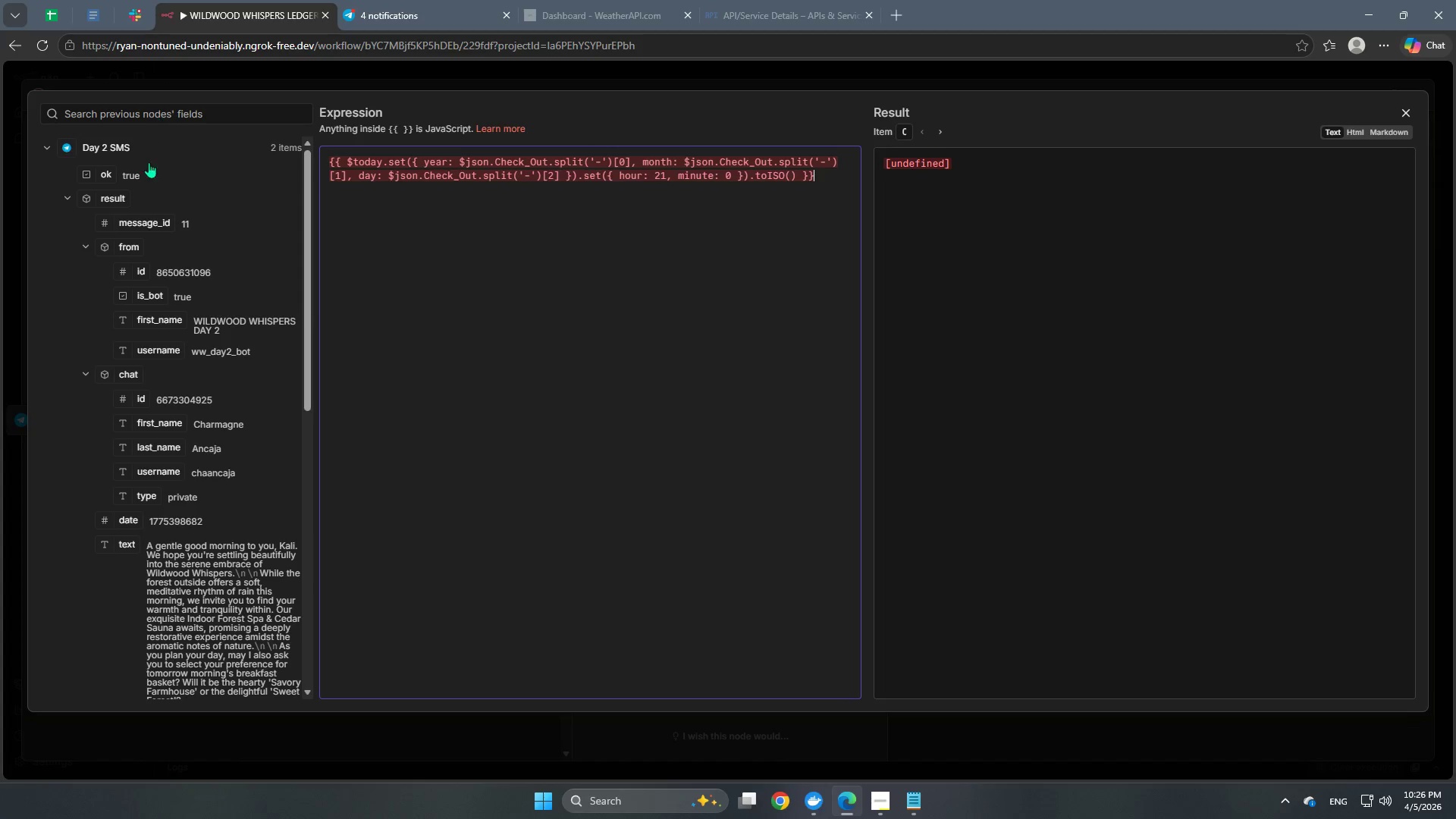 
scroll: coordinate [142, 279], scroll_direction: down, amount: 16.0
 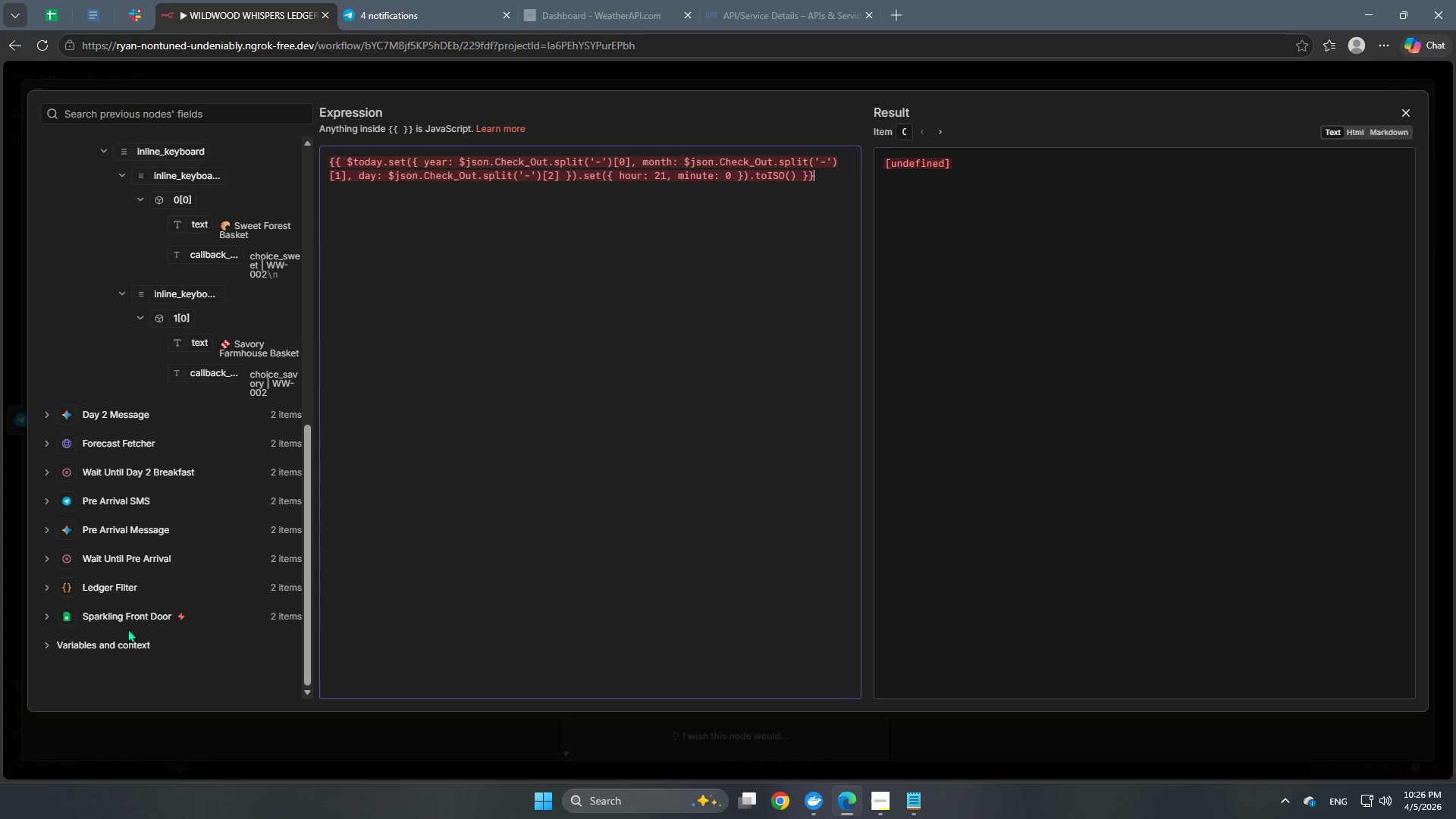 
left_click([129, 616])
 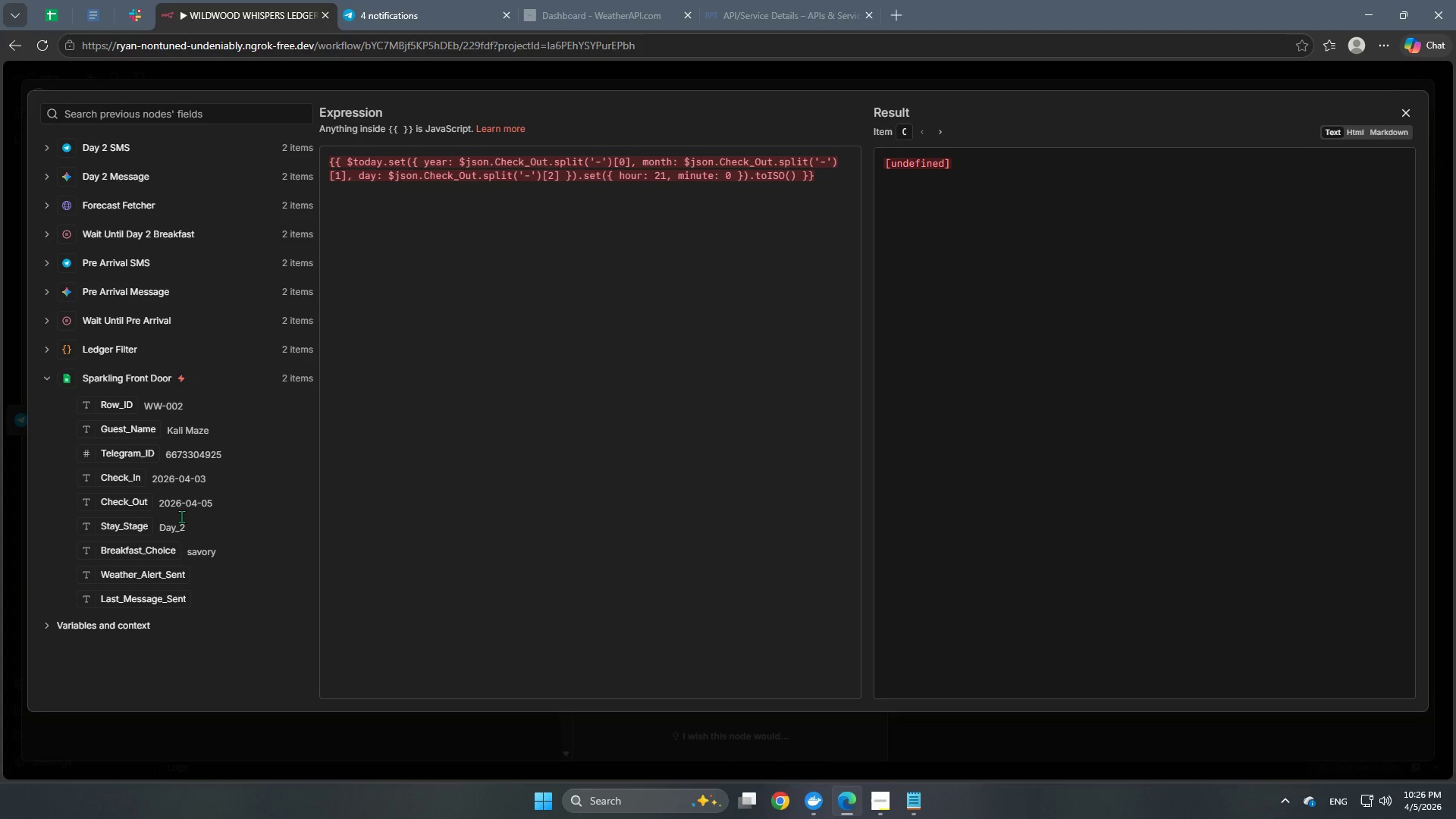 
scroll: coordinate [187, 494], scroll_direction: down, amount: 3.0
 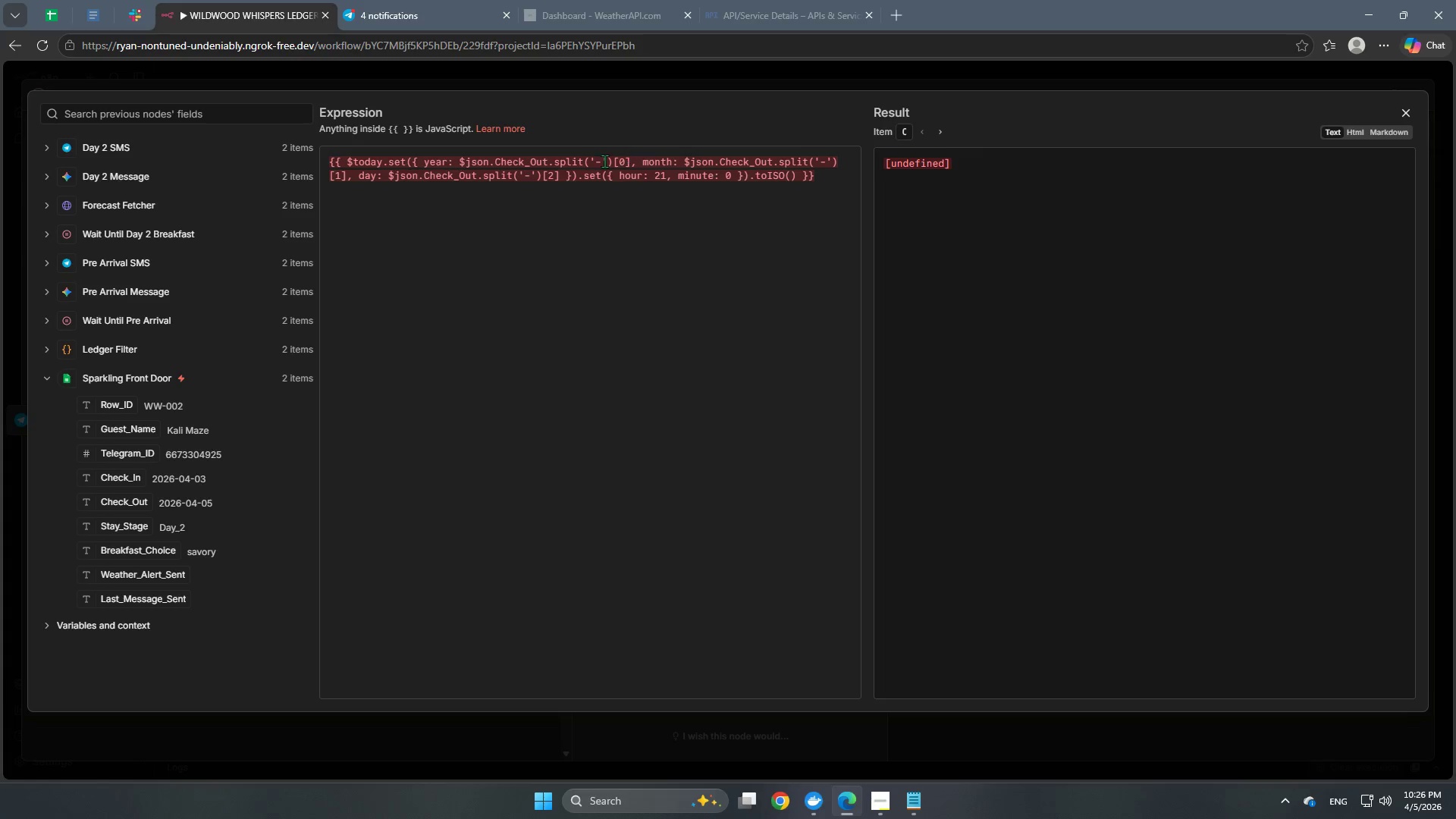 
left_click([603, 162])
 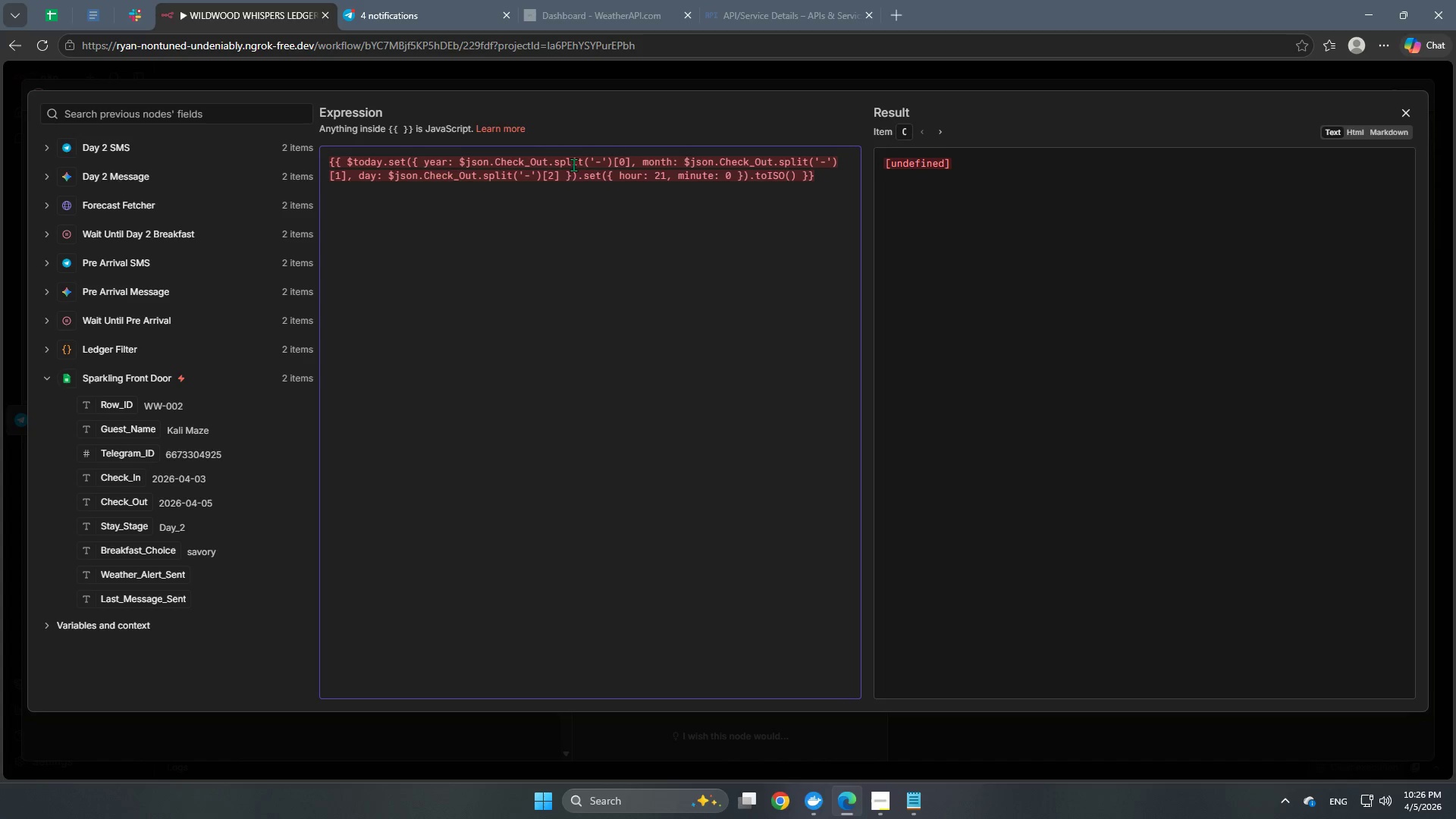 
left_click([585, 162])
 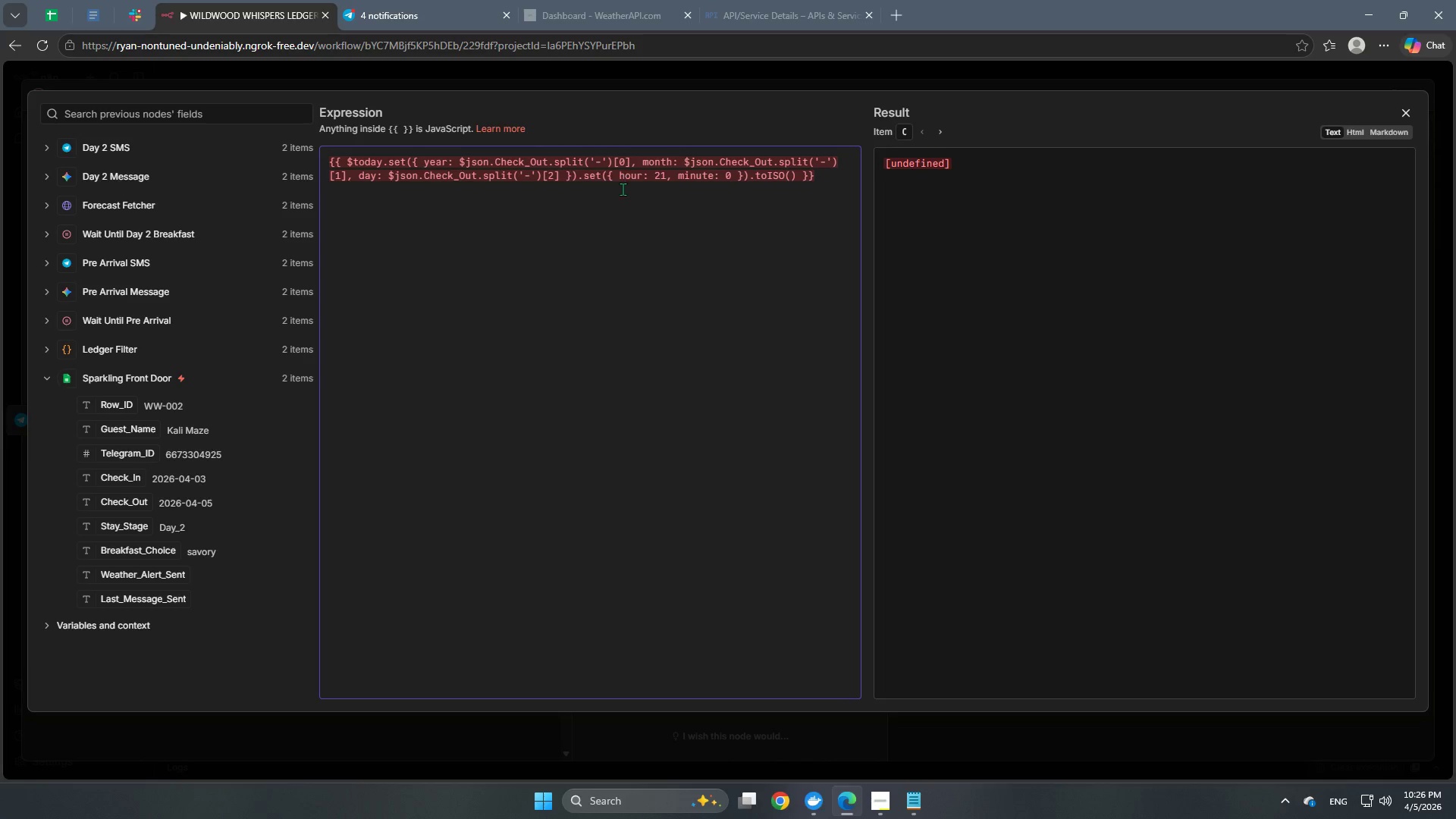 
key(ArrowLeft)
 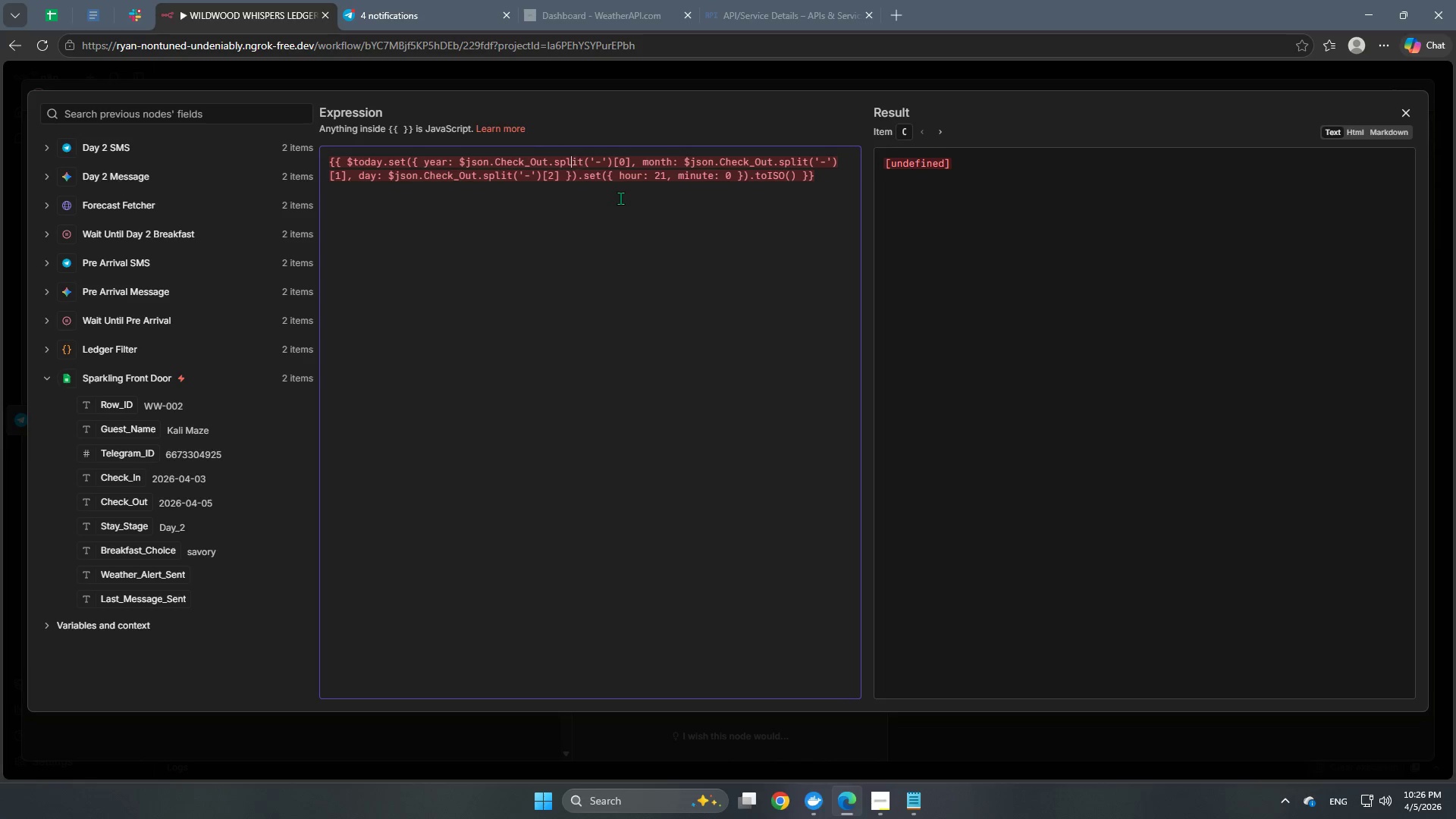 
key(ArrowLeft)
 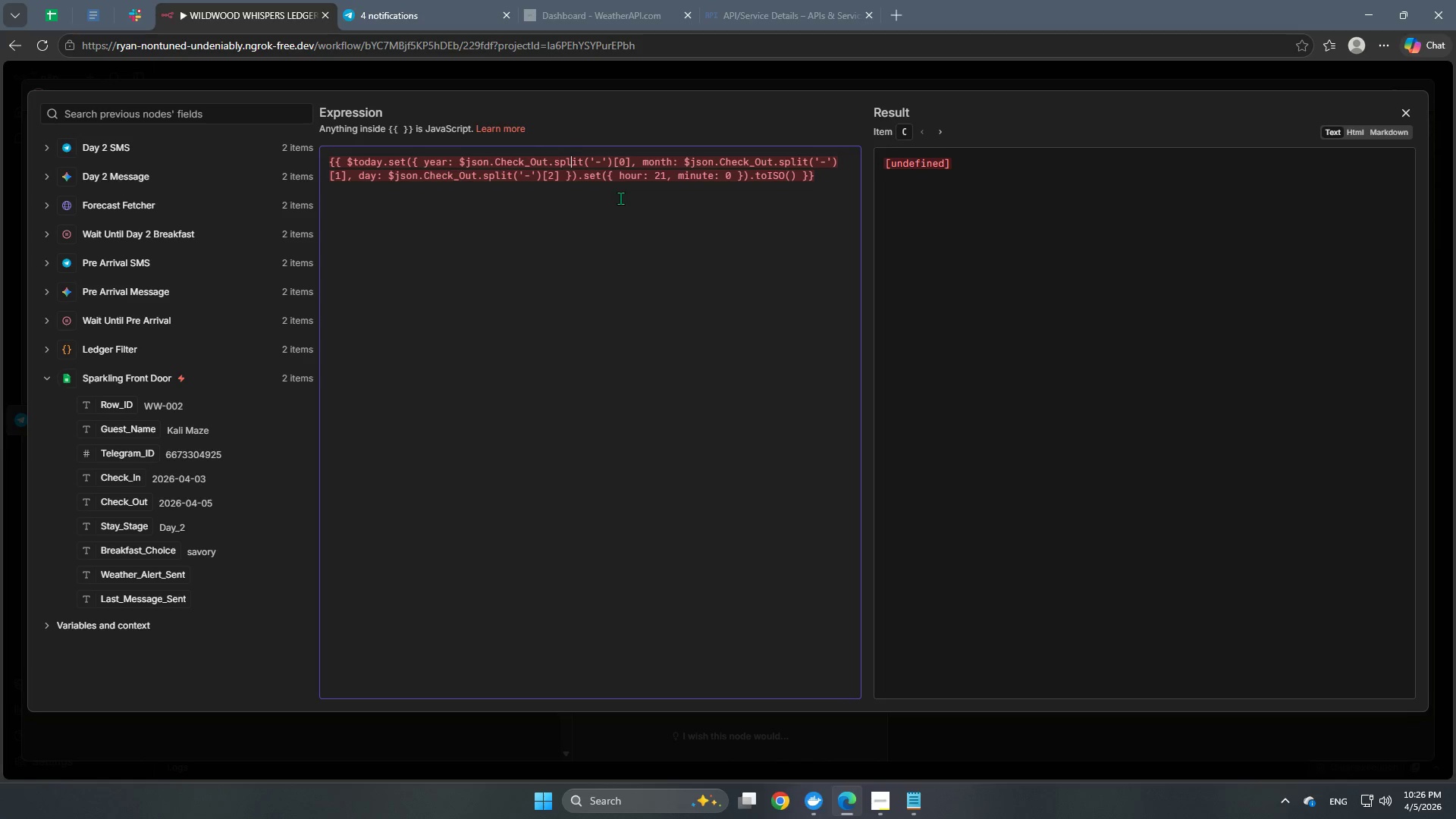 
key(ArrowLeft)
 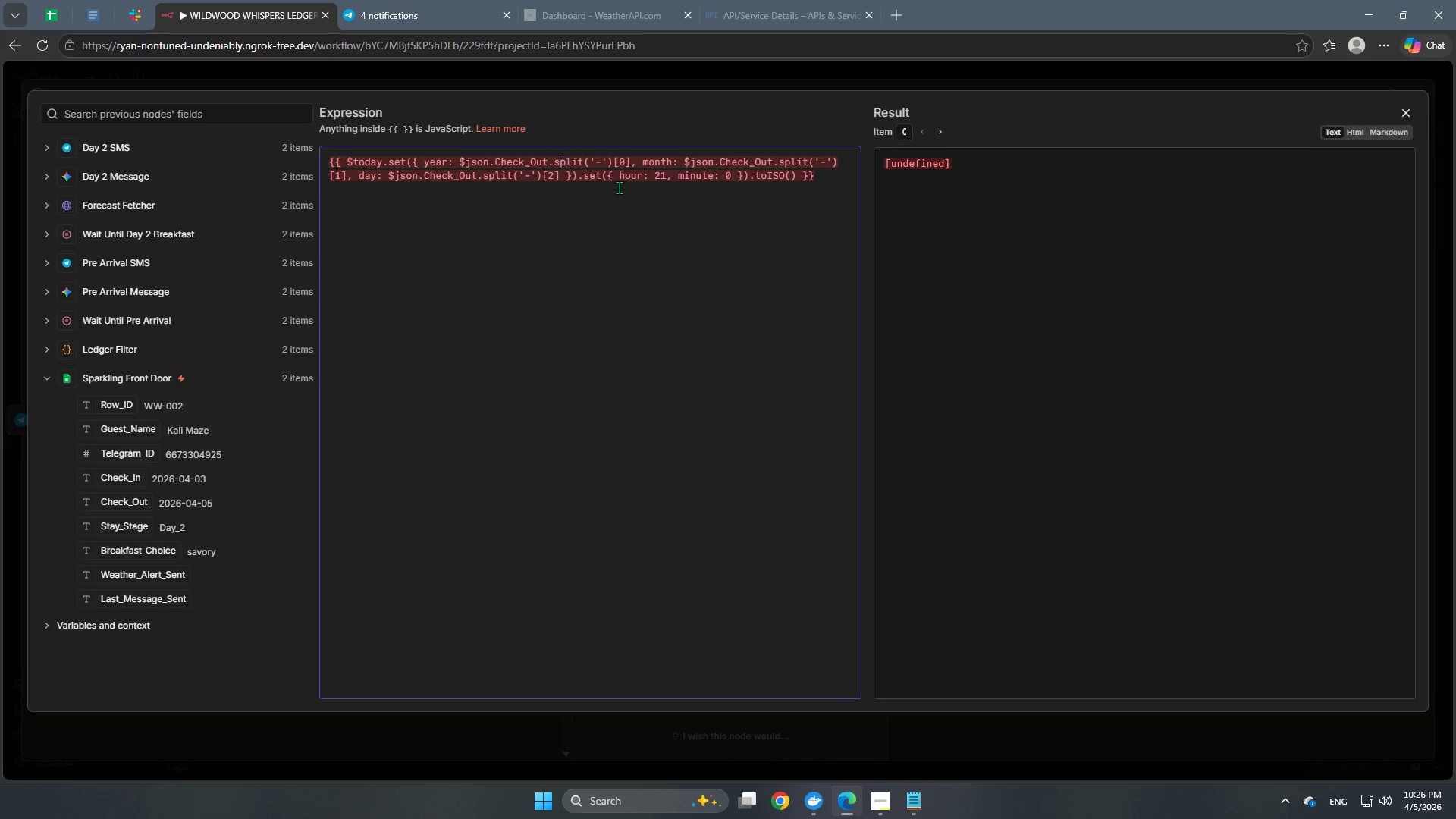 
key(ArrowLeft)
 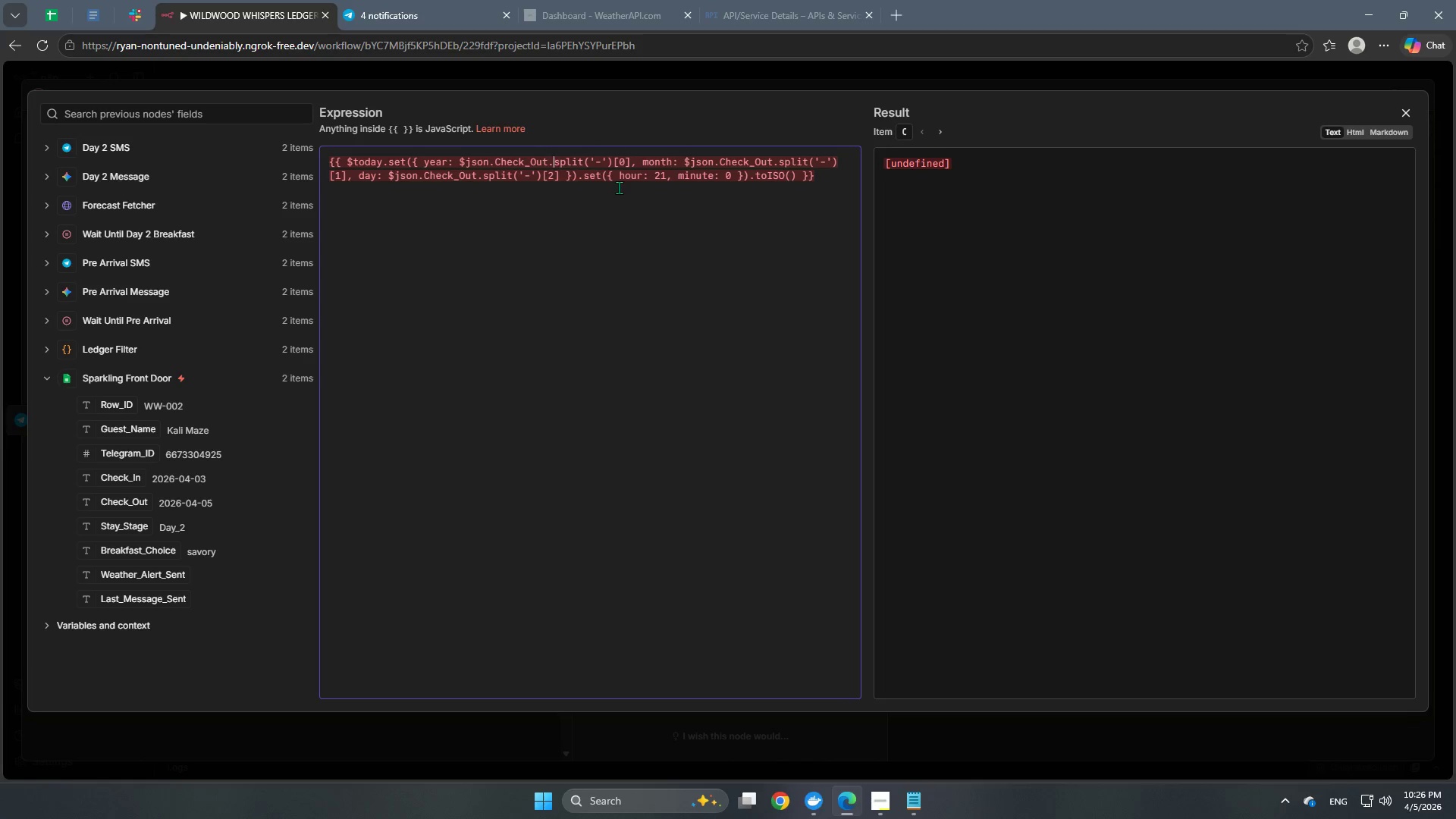 
key(ArrowLeft)
 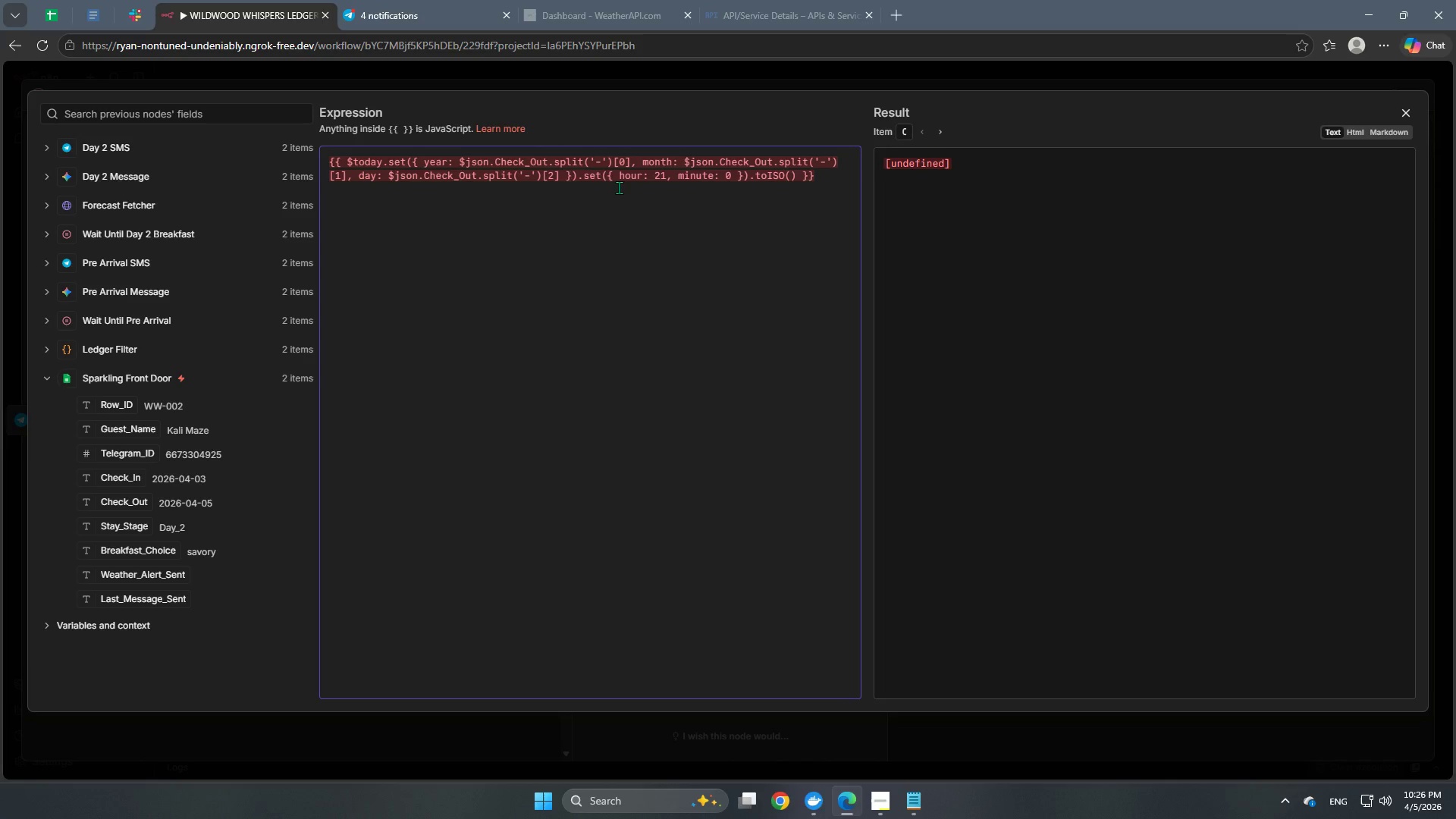 
key(ArrowLeft)
 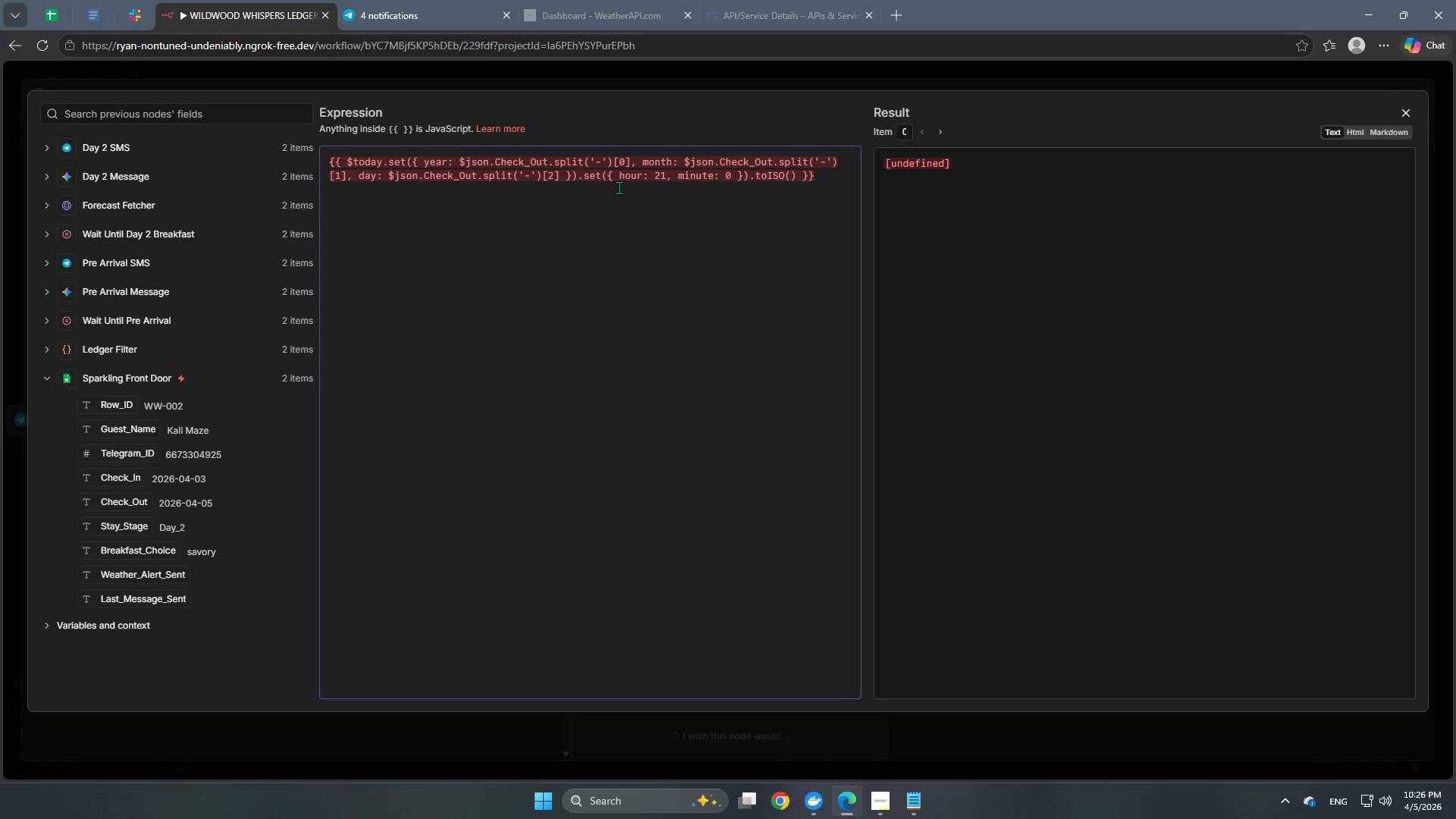 
hold_key(key=Backspace, duration=0.73)
 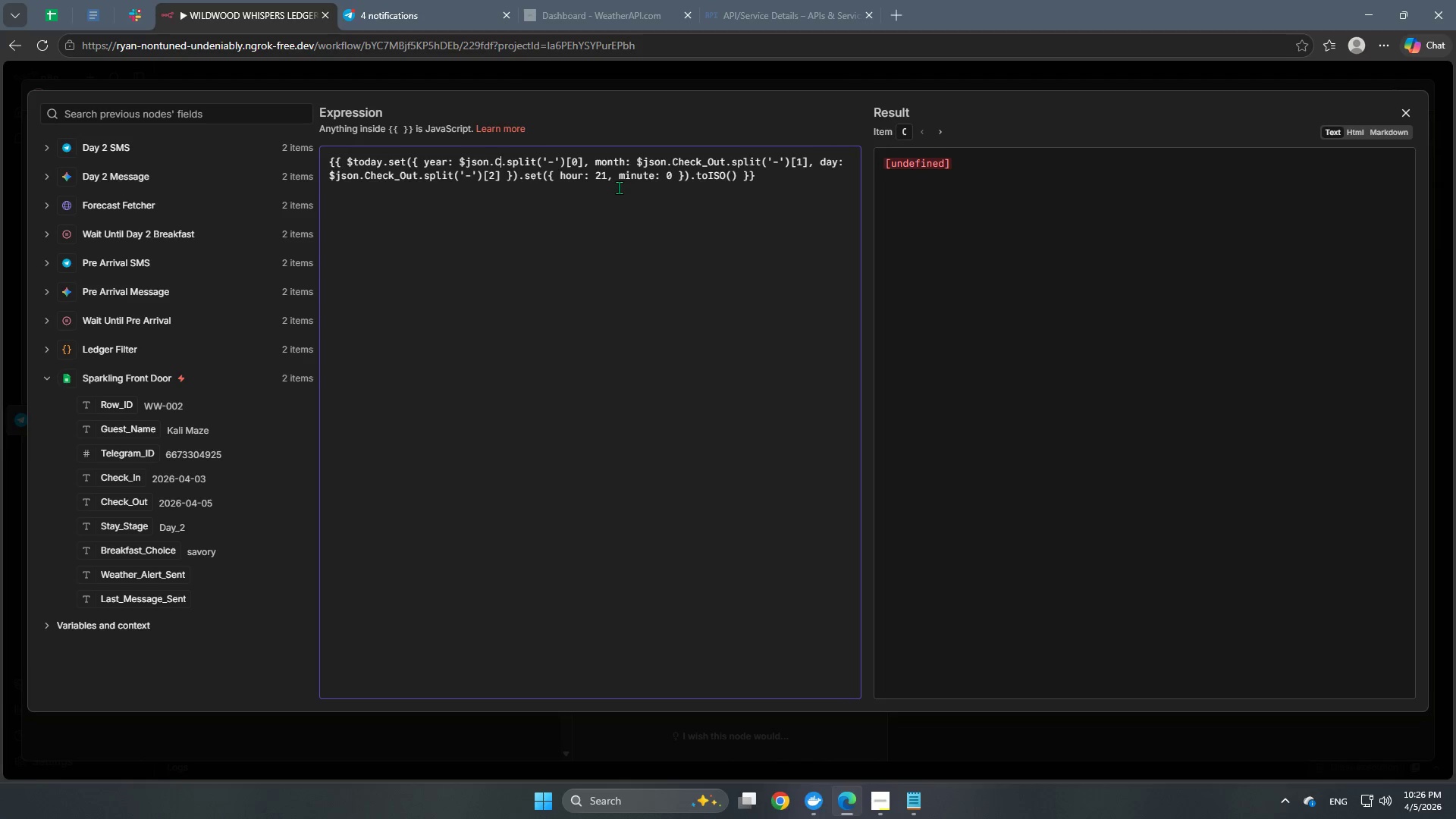 
hold_key(key=Backspace, duration=0.52)
 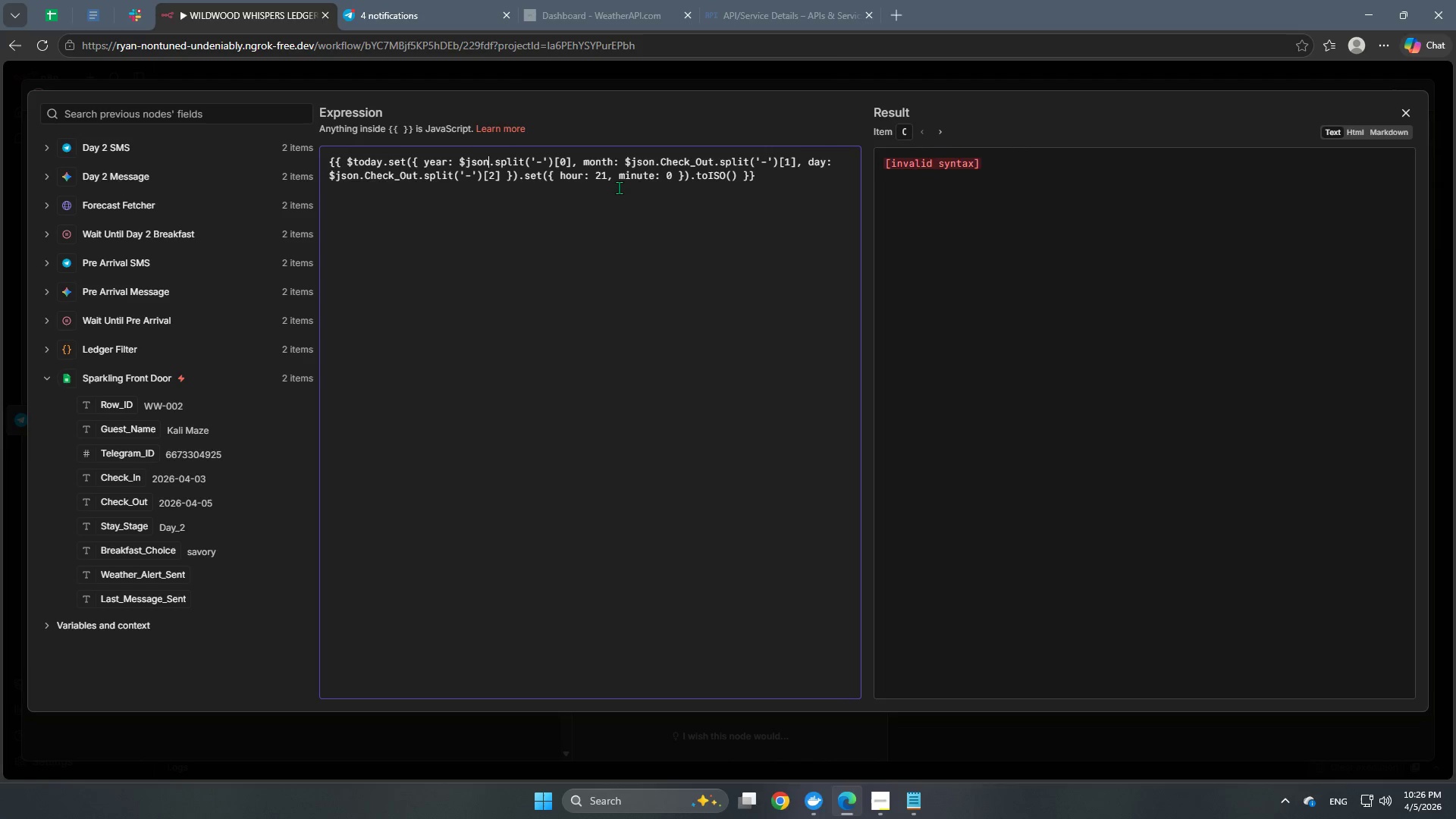 
key(Backspace)
 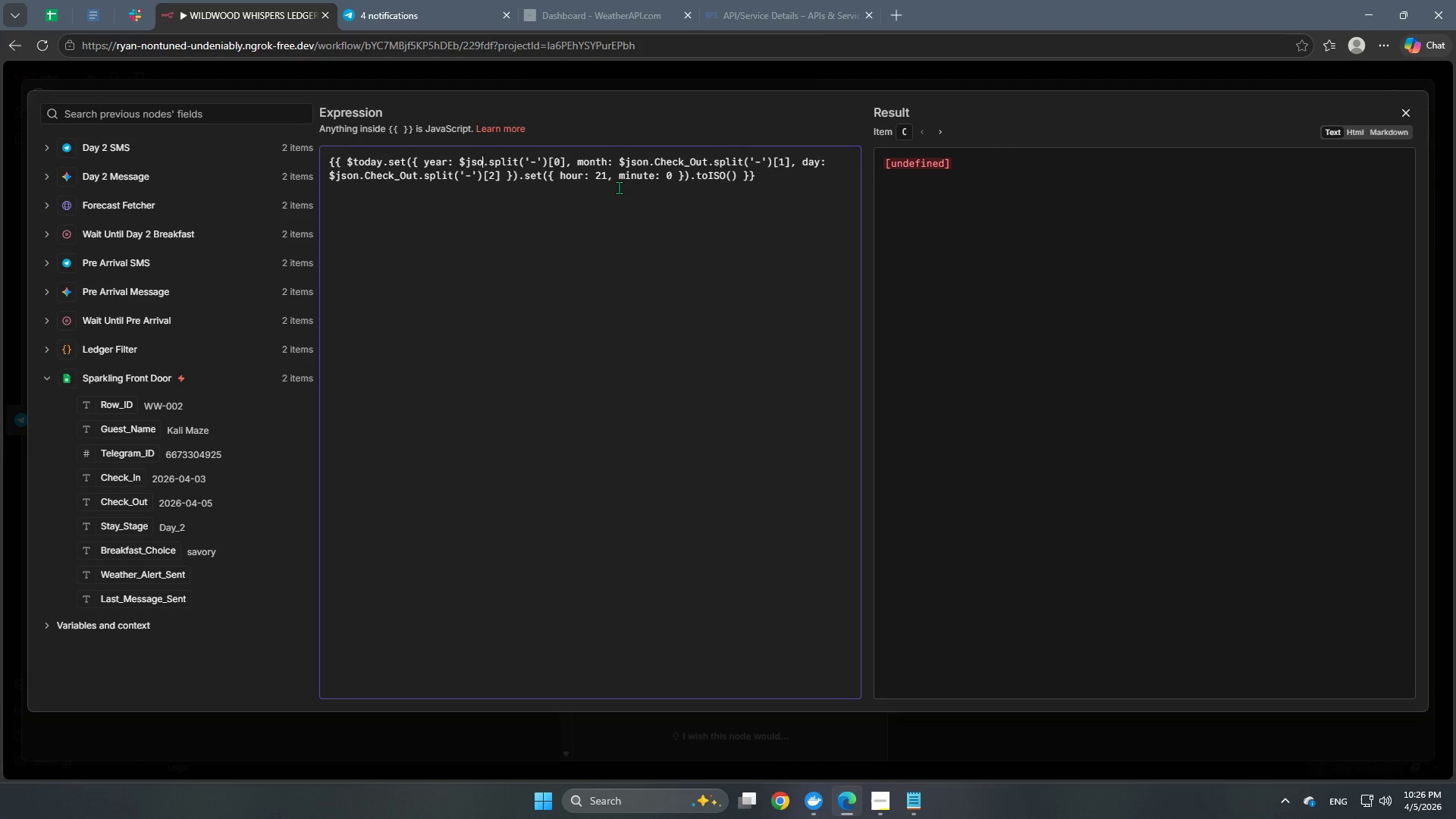 
key(Backspace)
 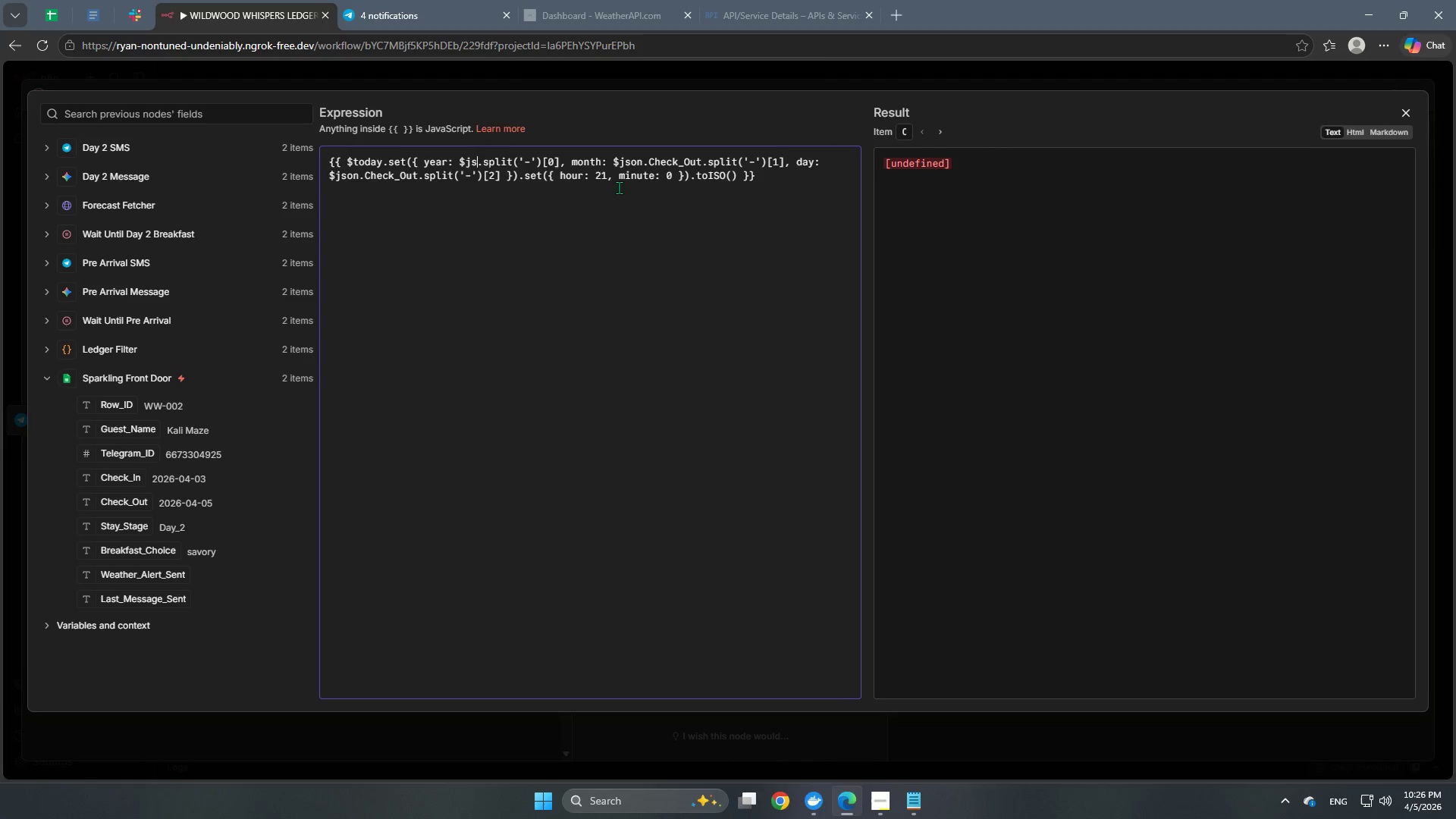 
key(Backspace)
 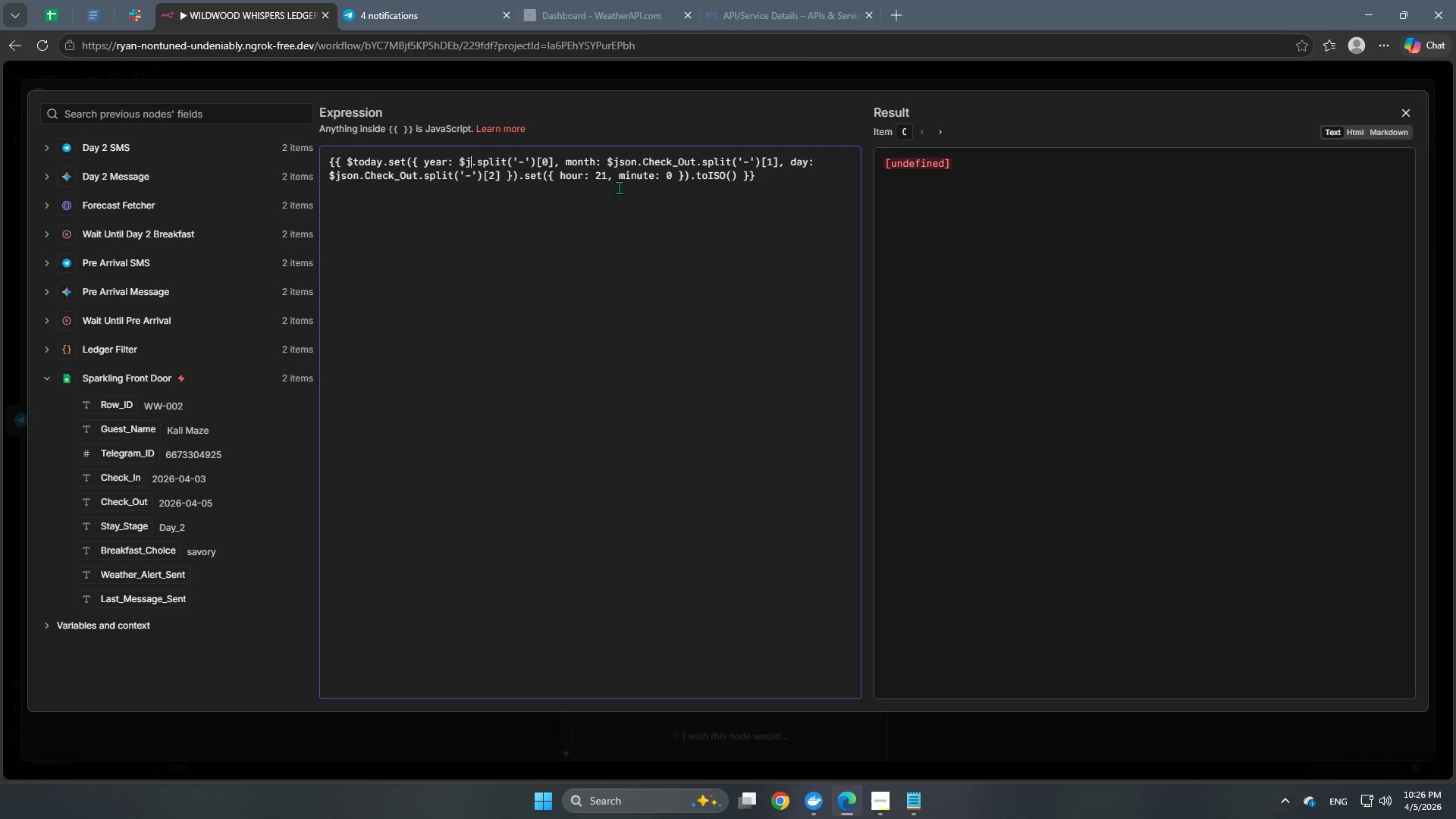 
key(Backspace)
 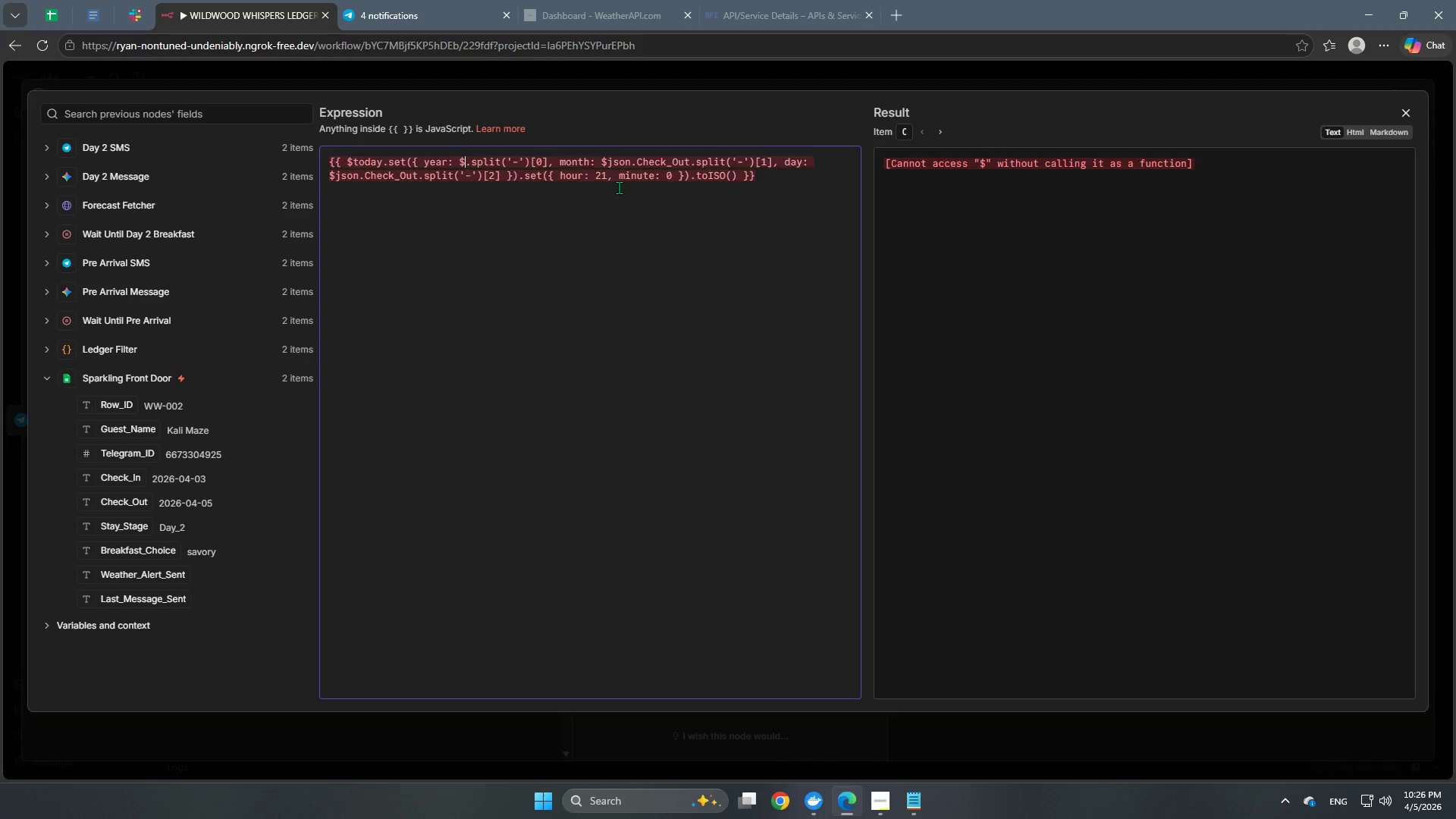 
key(Backspace)
 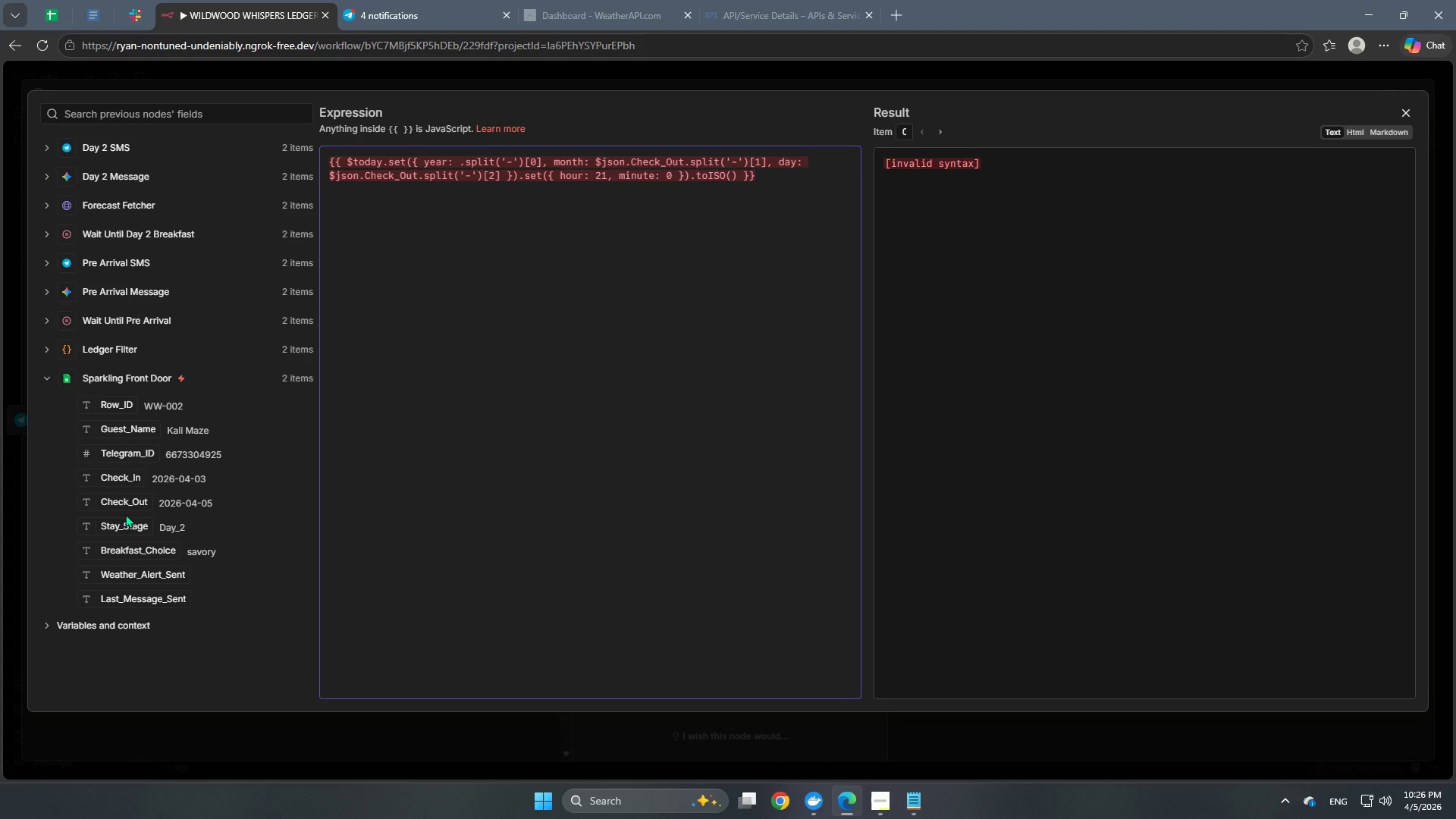 
left_click_drag(start_coordinate=[126, 502], to_coordinate=[462, 165])
 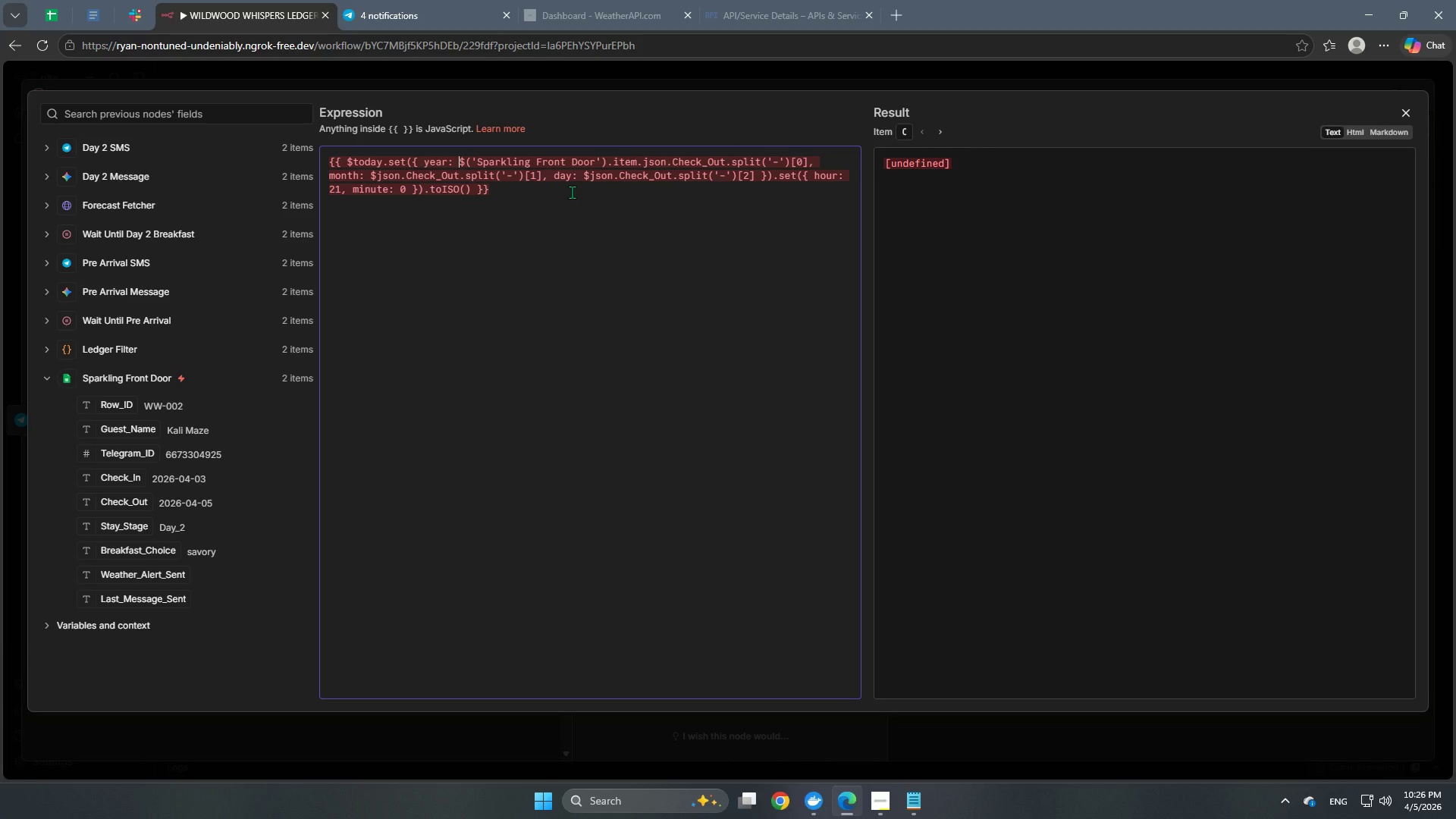 
left_click([572, 192])
 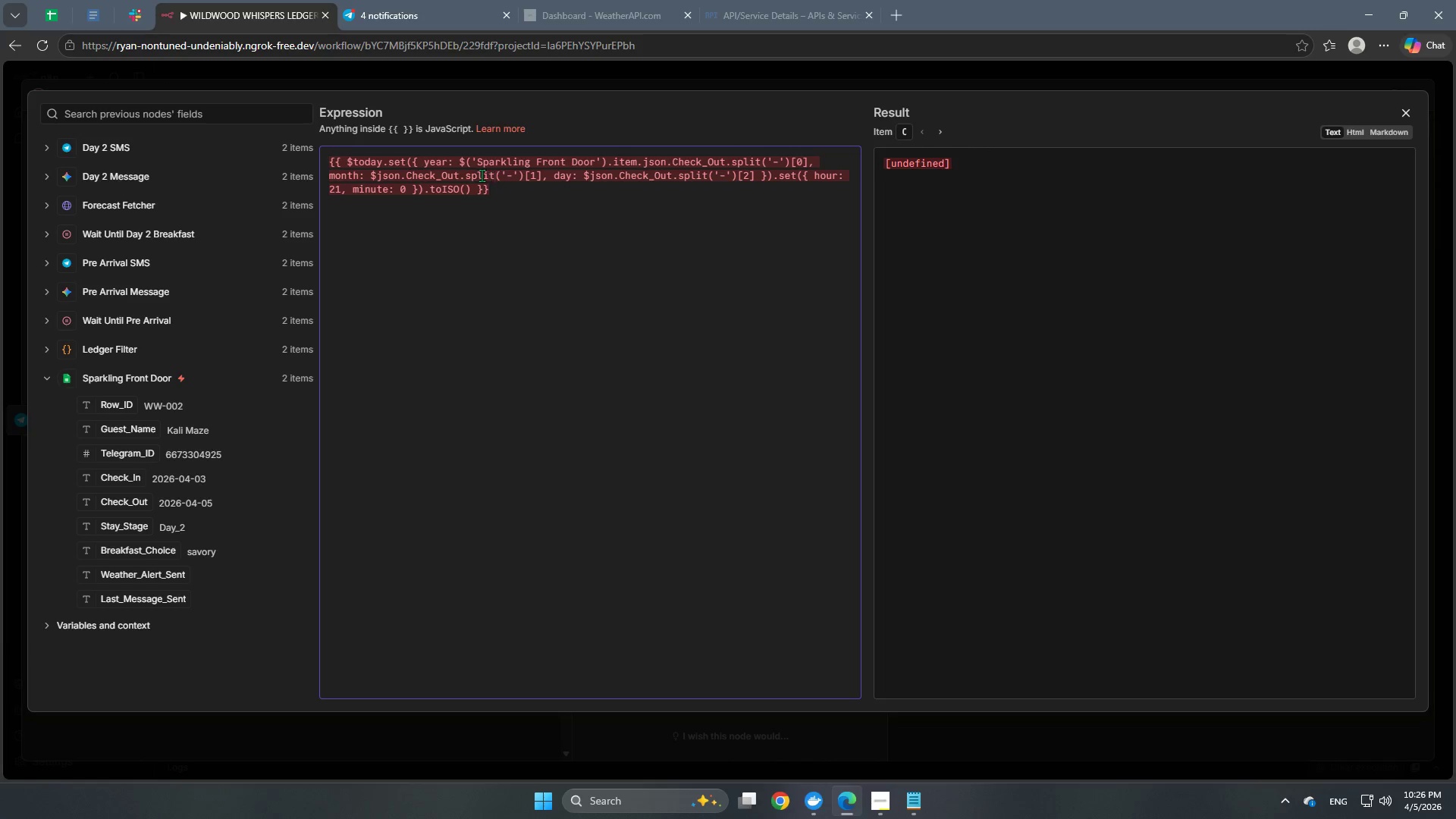 
left_click([460, 177])
 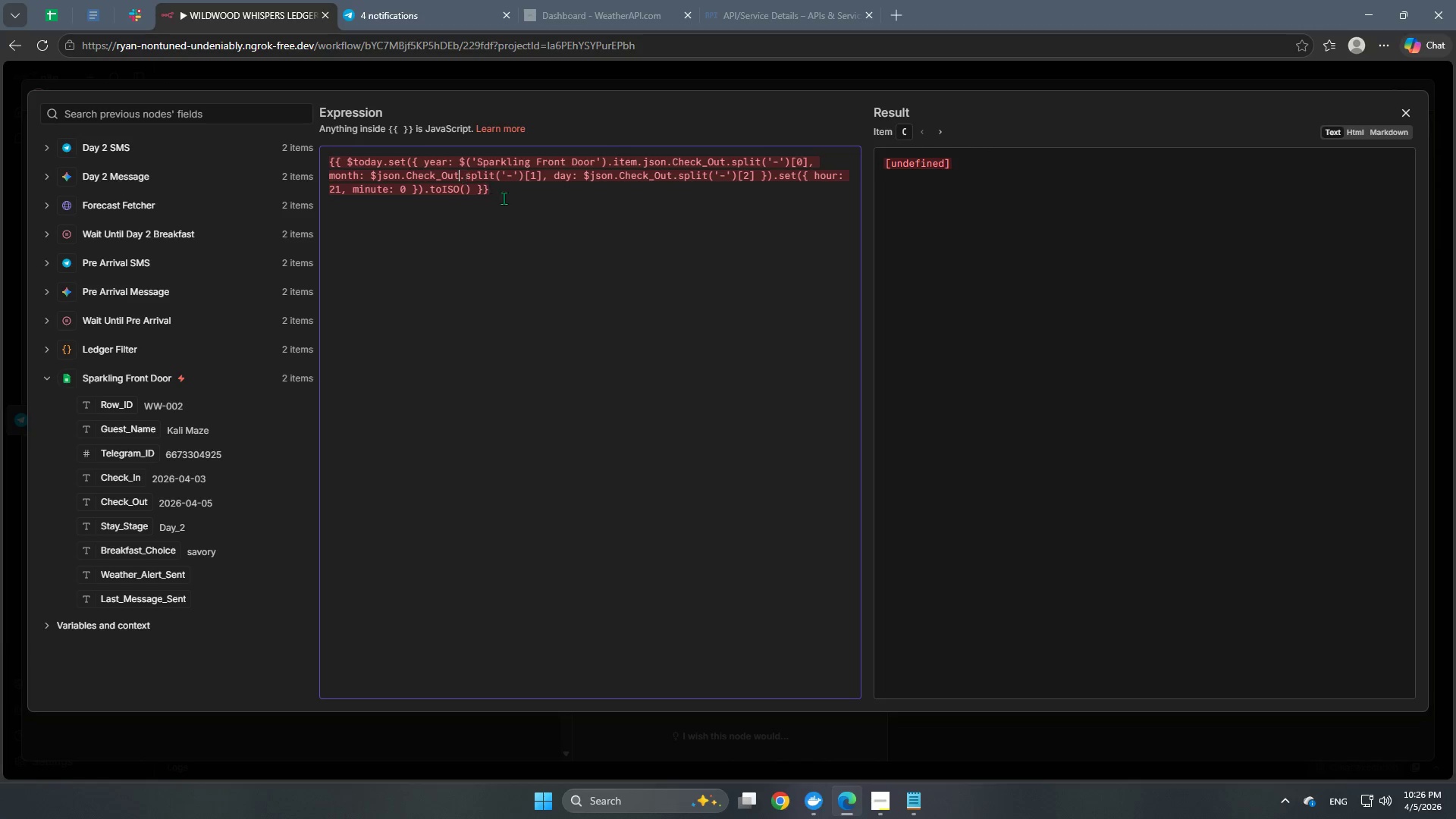 
hold_key(key=Backspace, duration=0.72)
 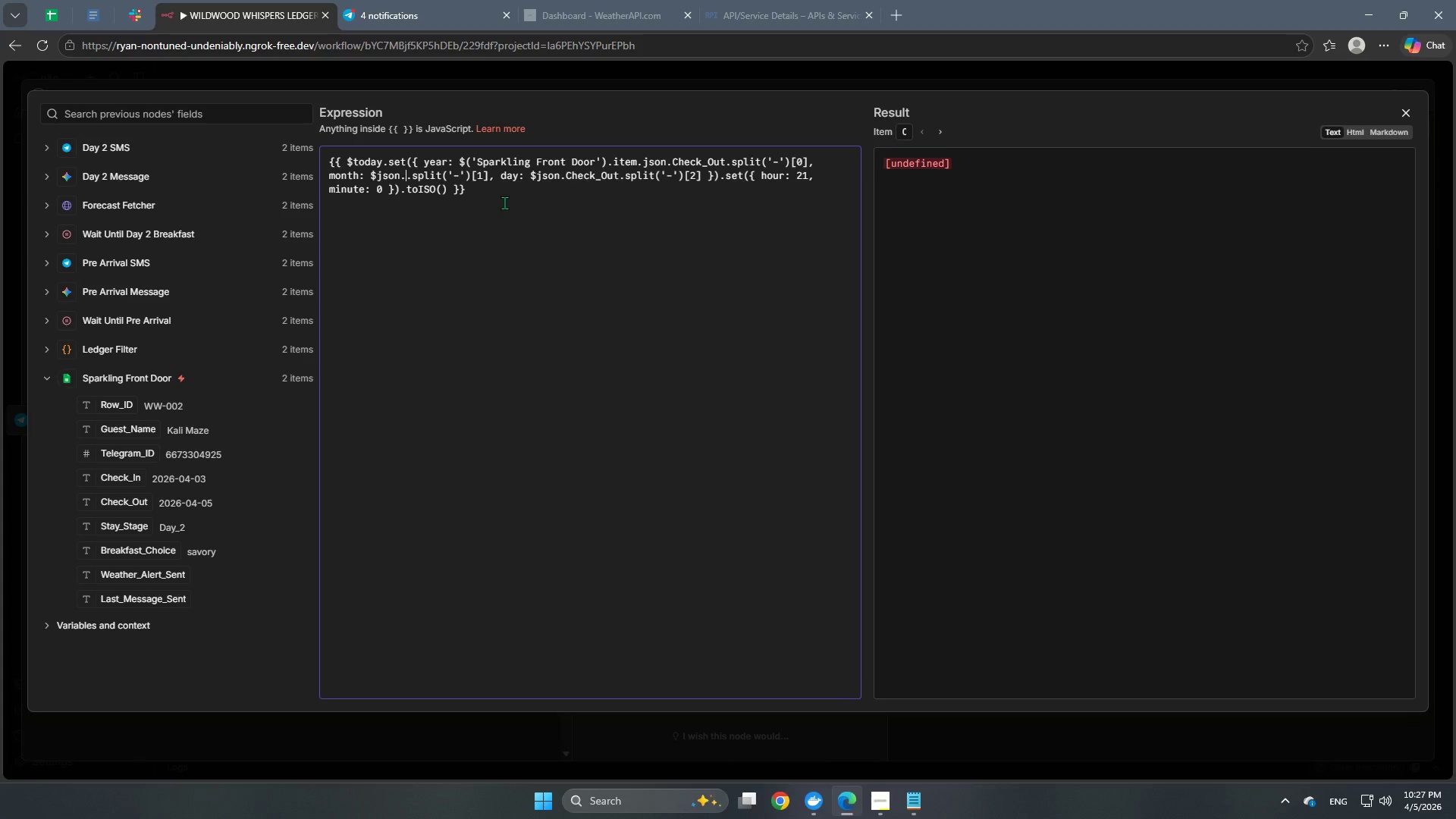 
key(Backspace)
 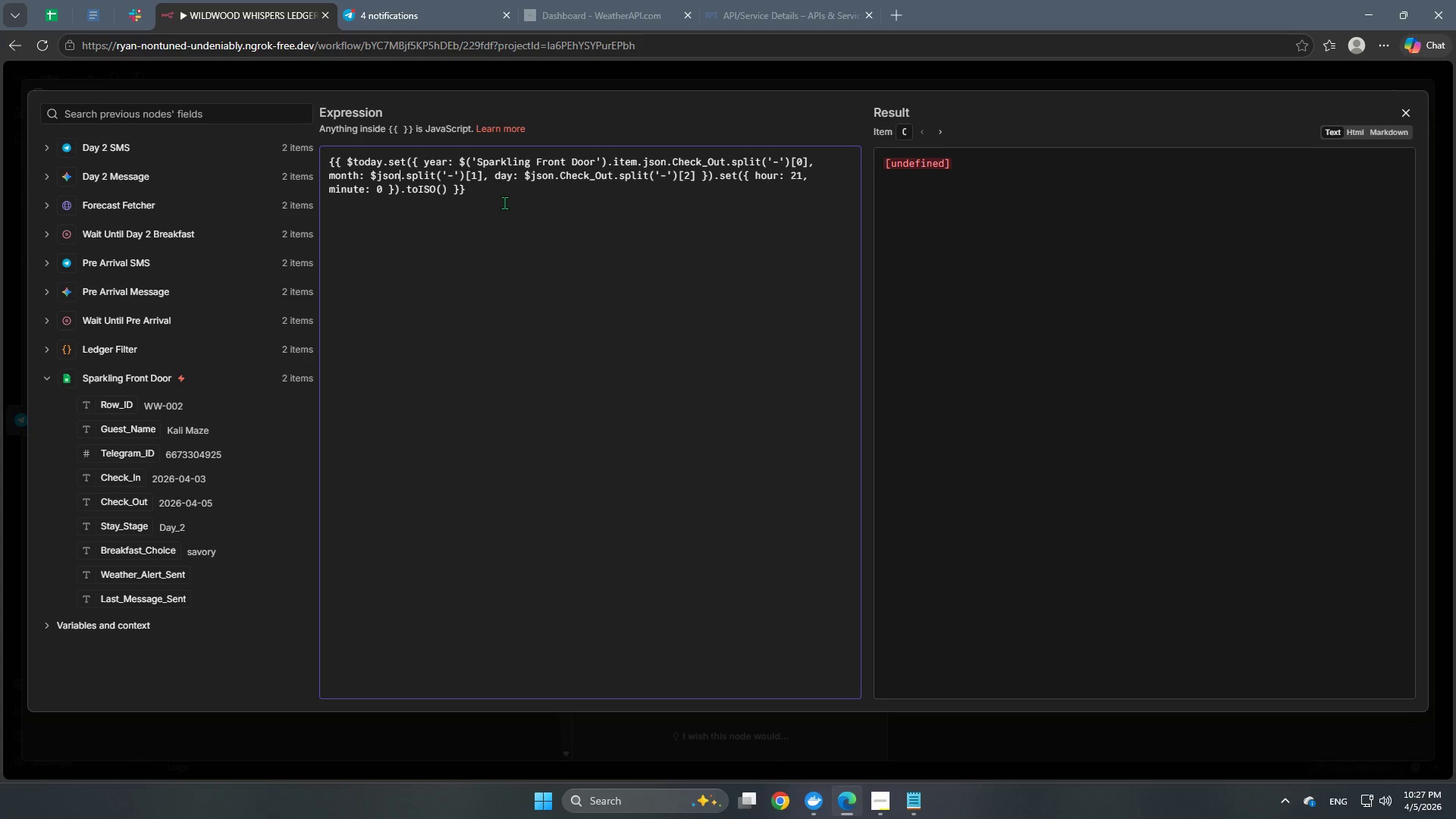 
key(Backspace)
 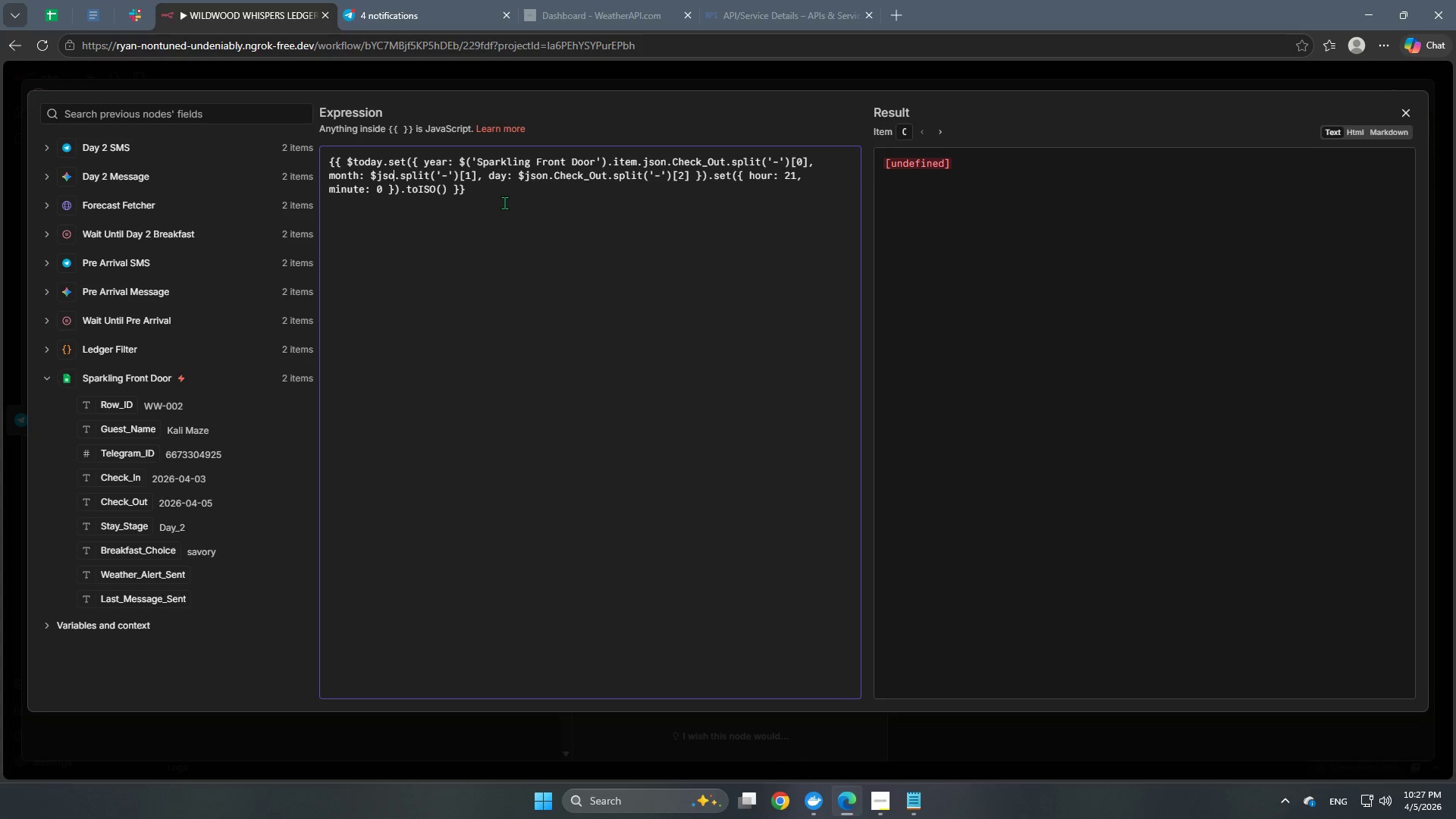 
key(Backspace)
 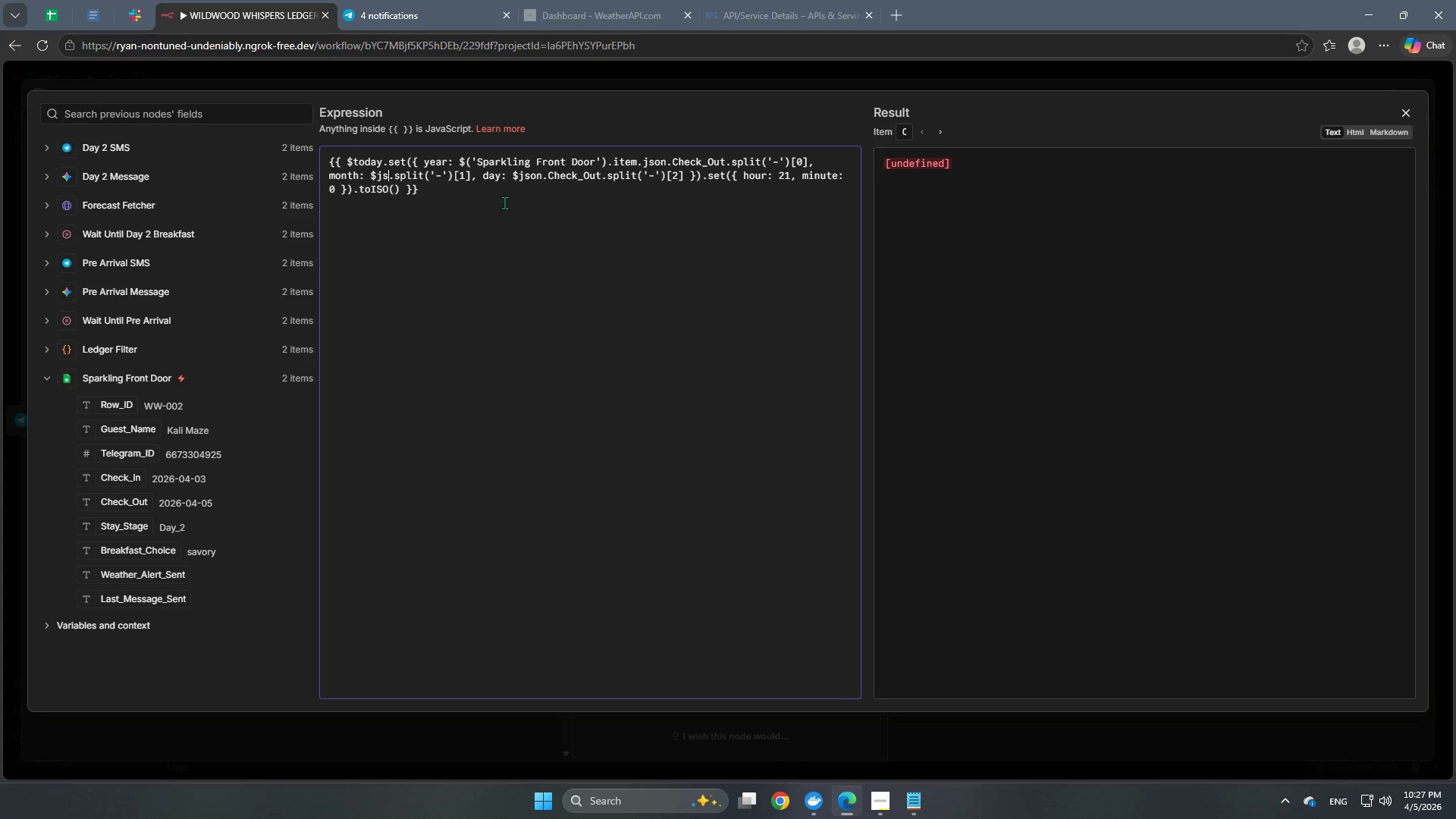 
key(Backspace)
 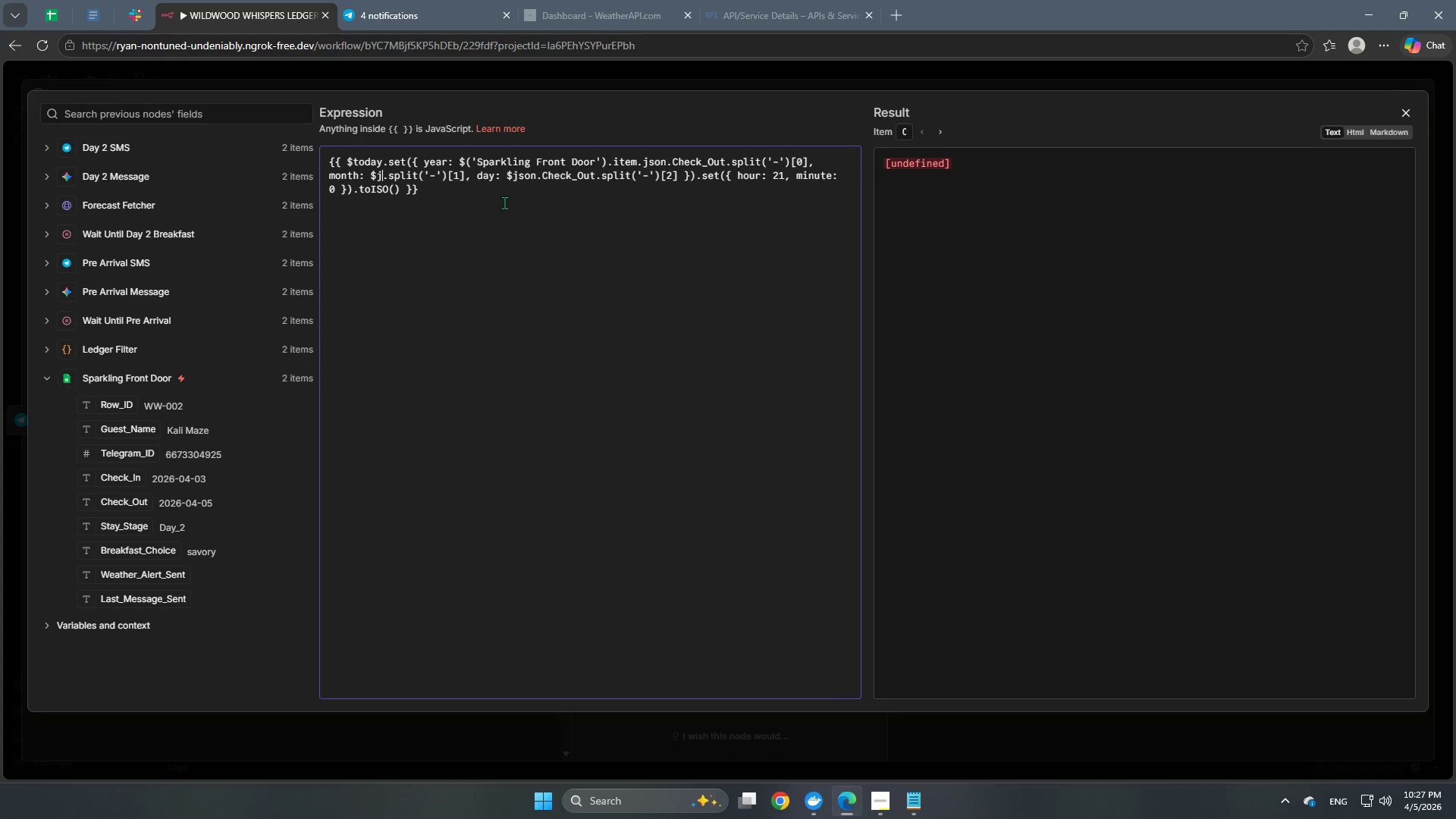 
key(Backspace)
 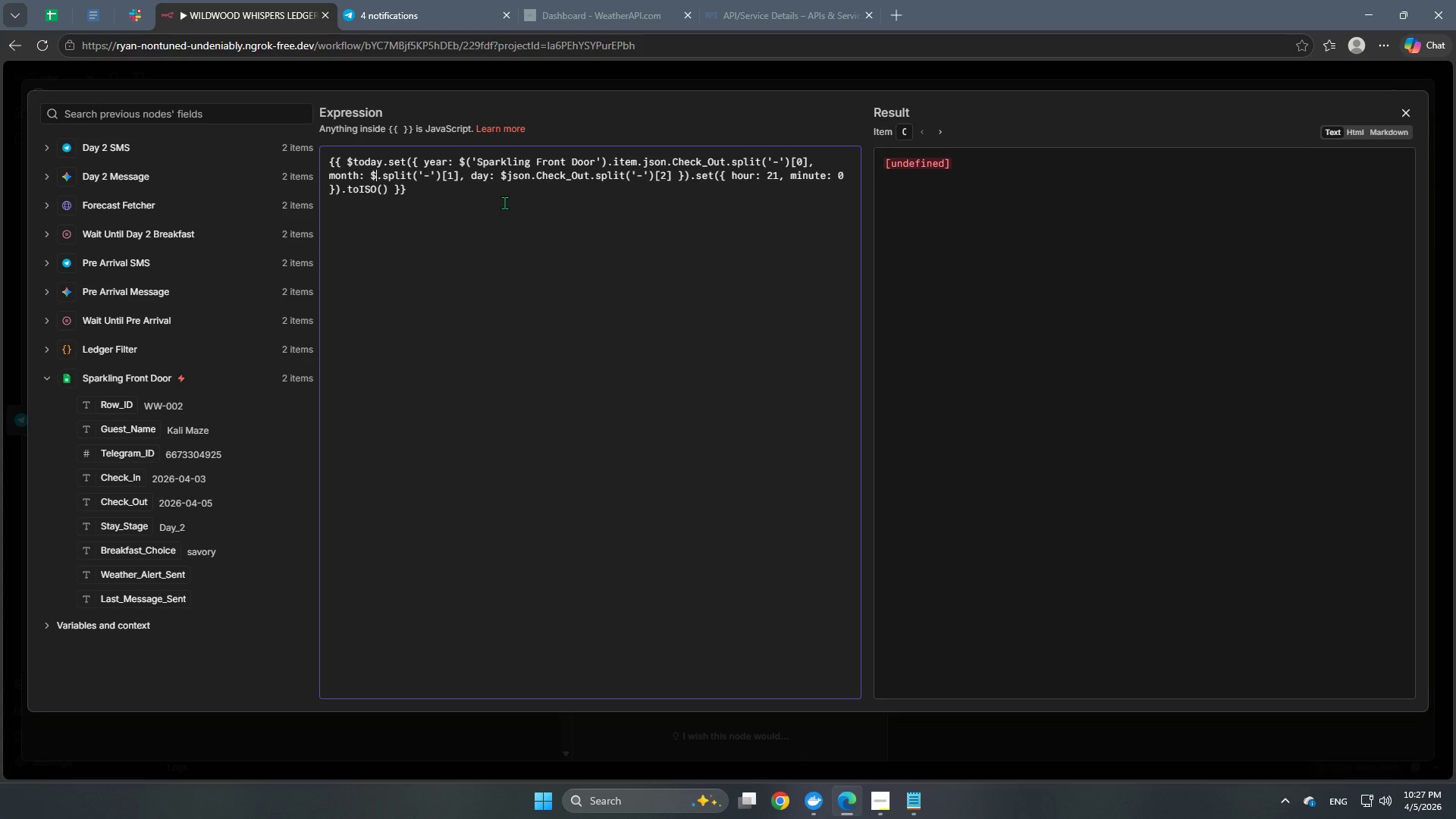 
key(Backspace)
 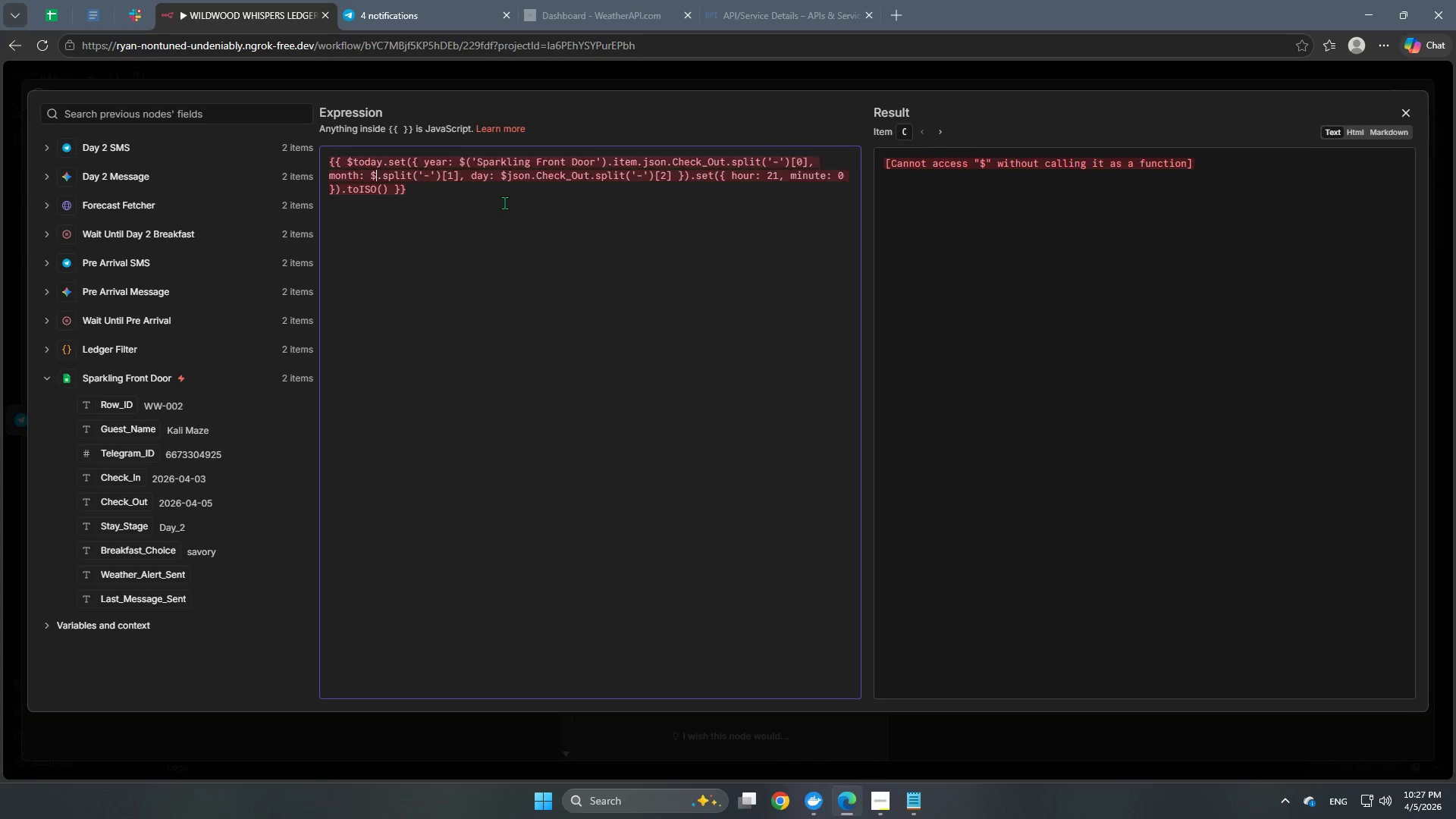 
key(Backspace)
 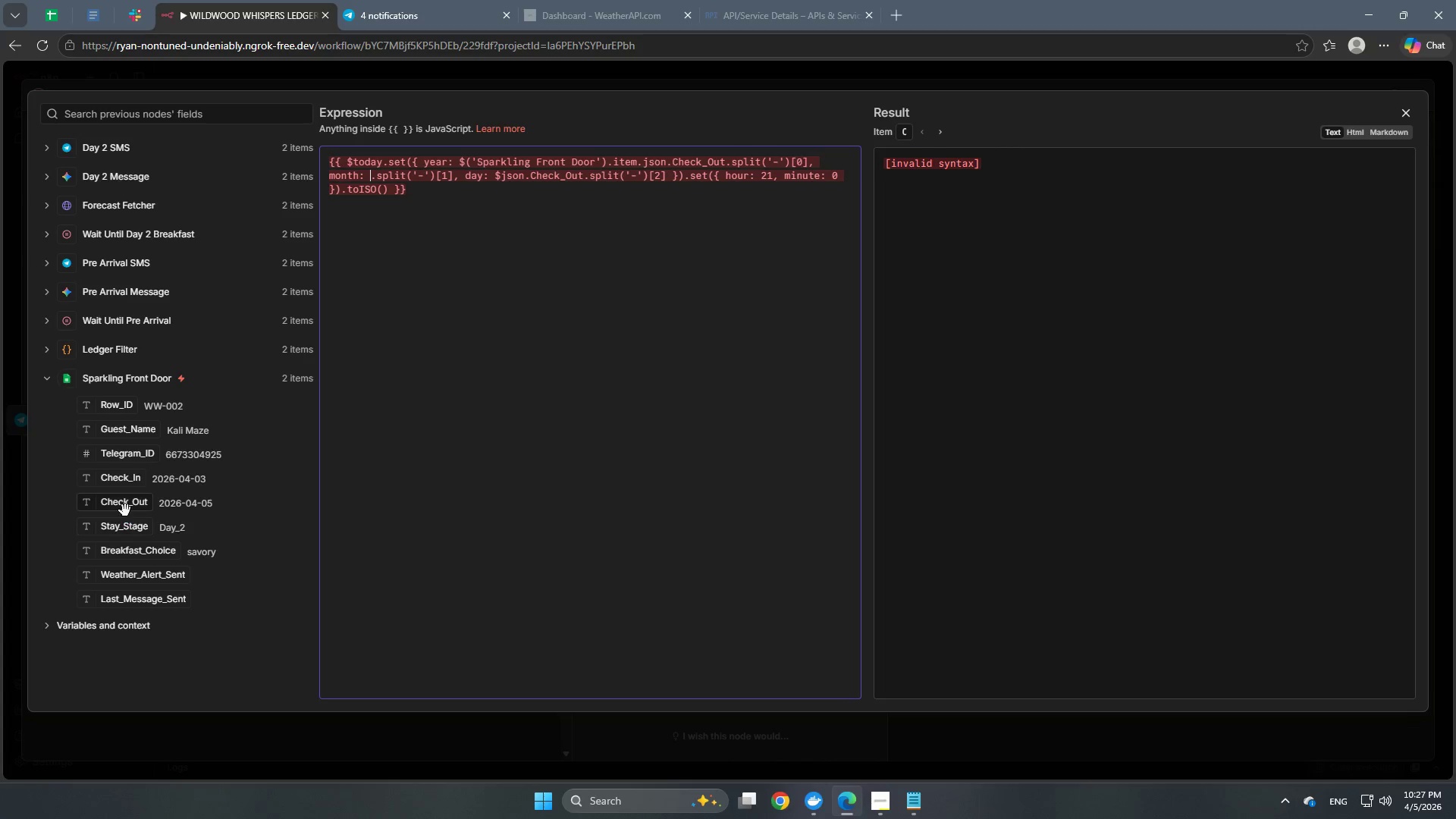 
left_click_drag(start_coordinate=[125, 505], to_coordinate=[372, 181])
 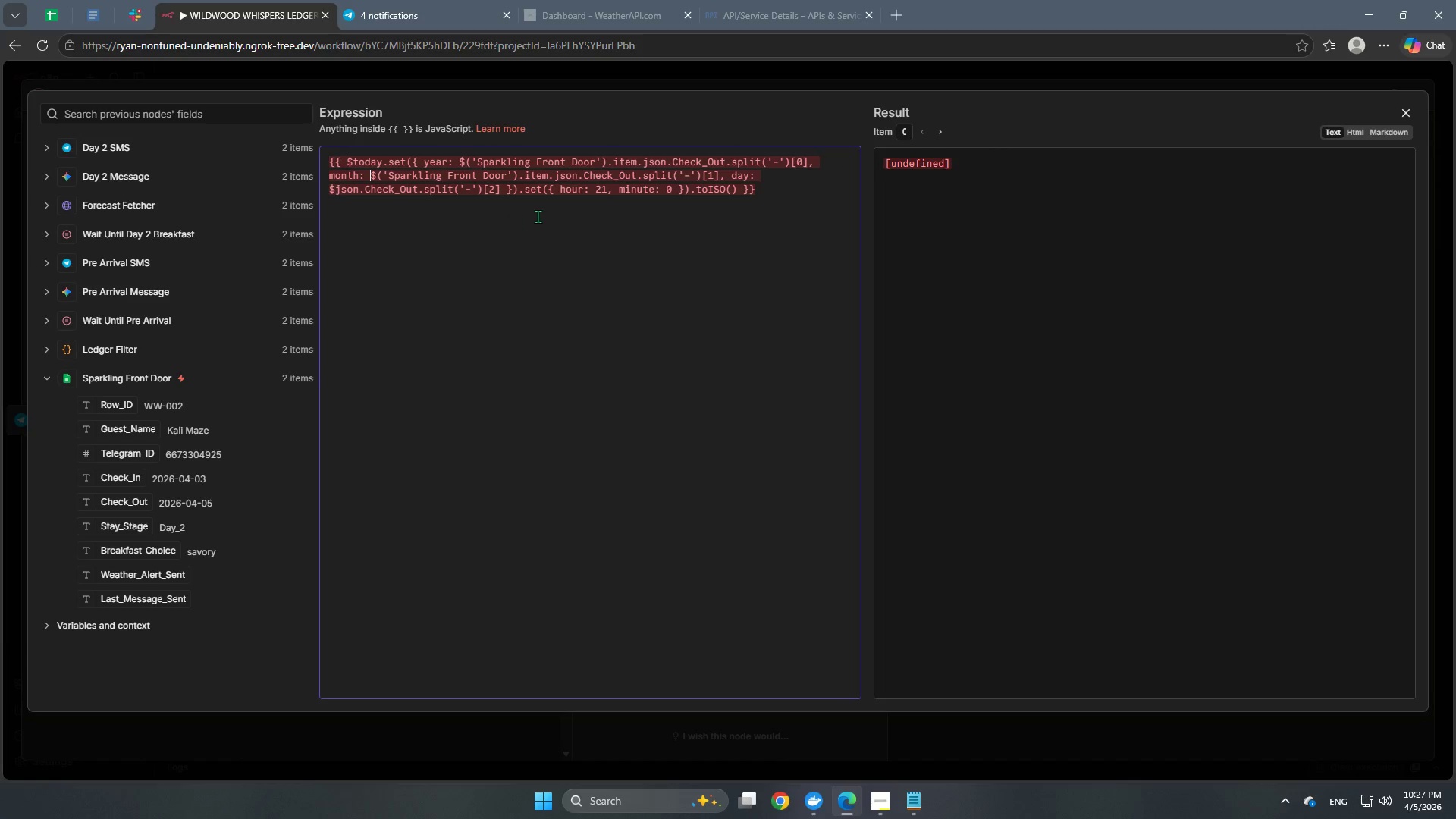 
left_click([610, 189])
 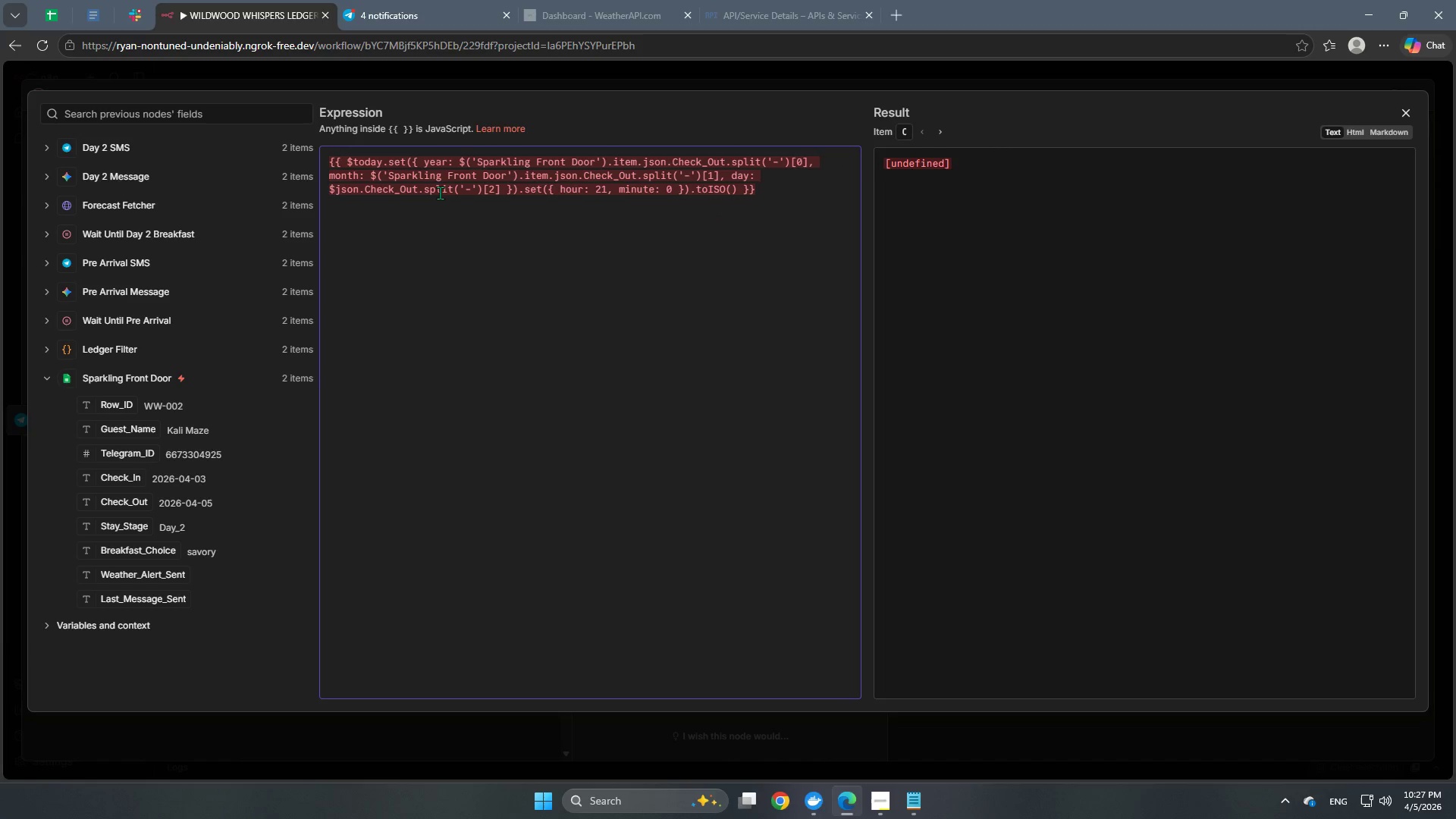 
left_click([418, 189])
 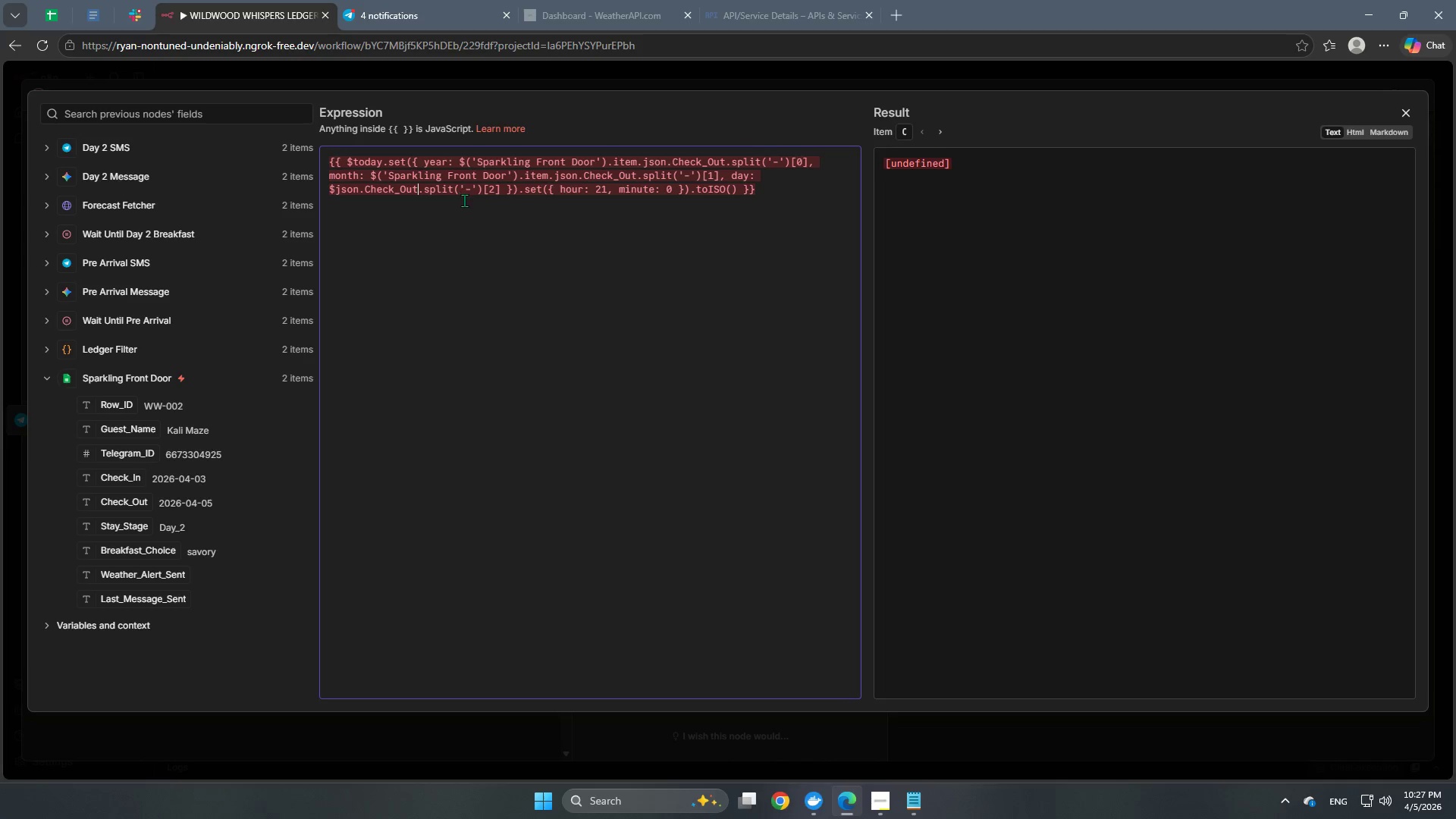 
hold_key(key=Backspace, duration=0.81)
 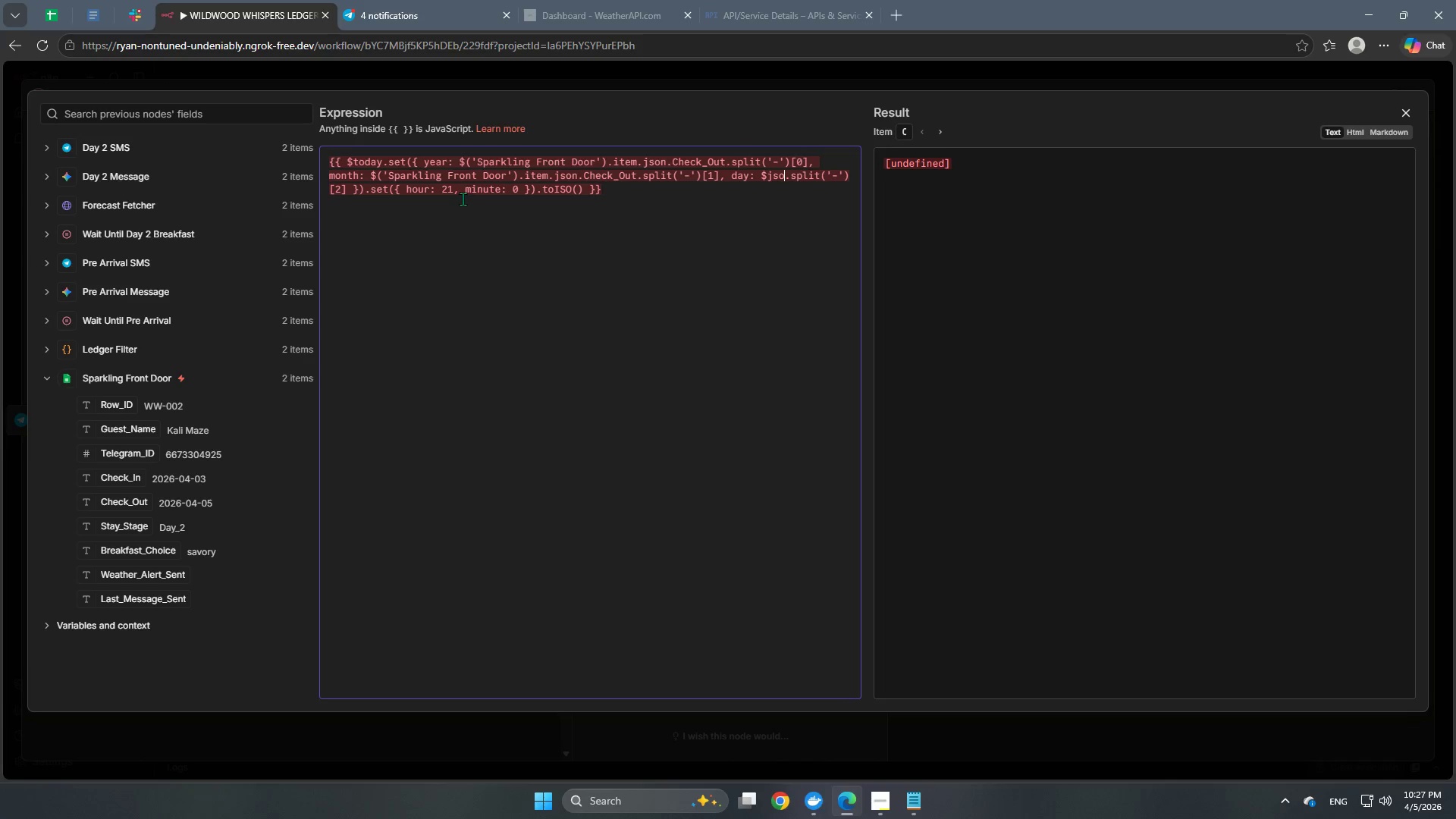 
key(Backspace)
 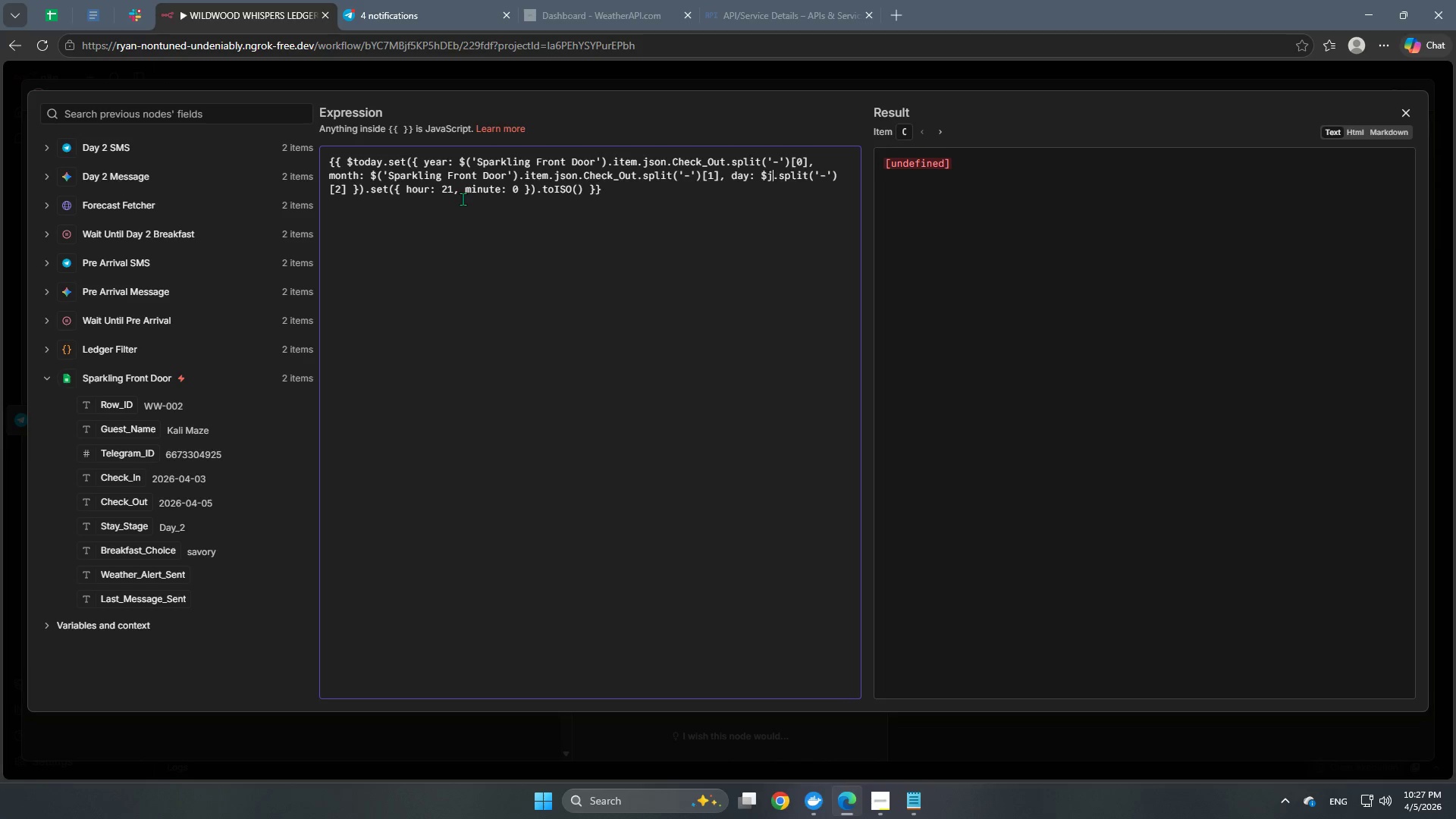 
key(Backspace)
 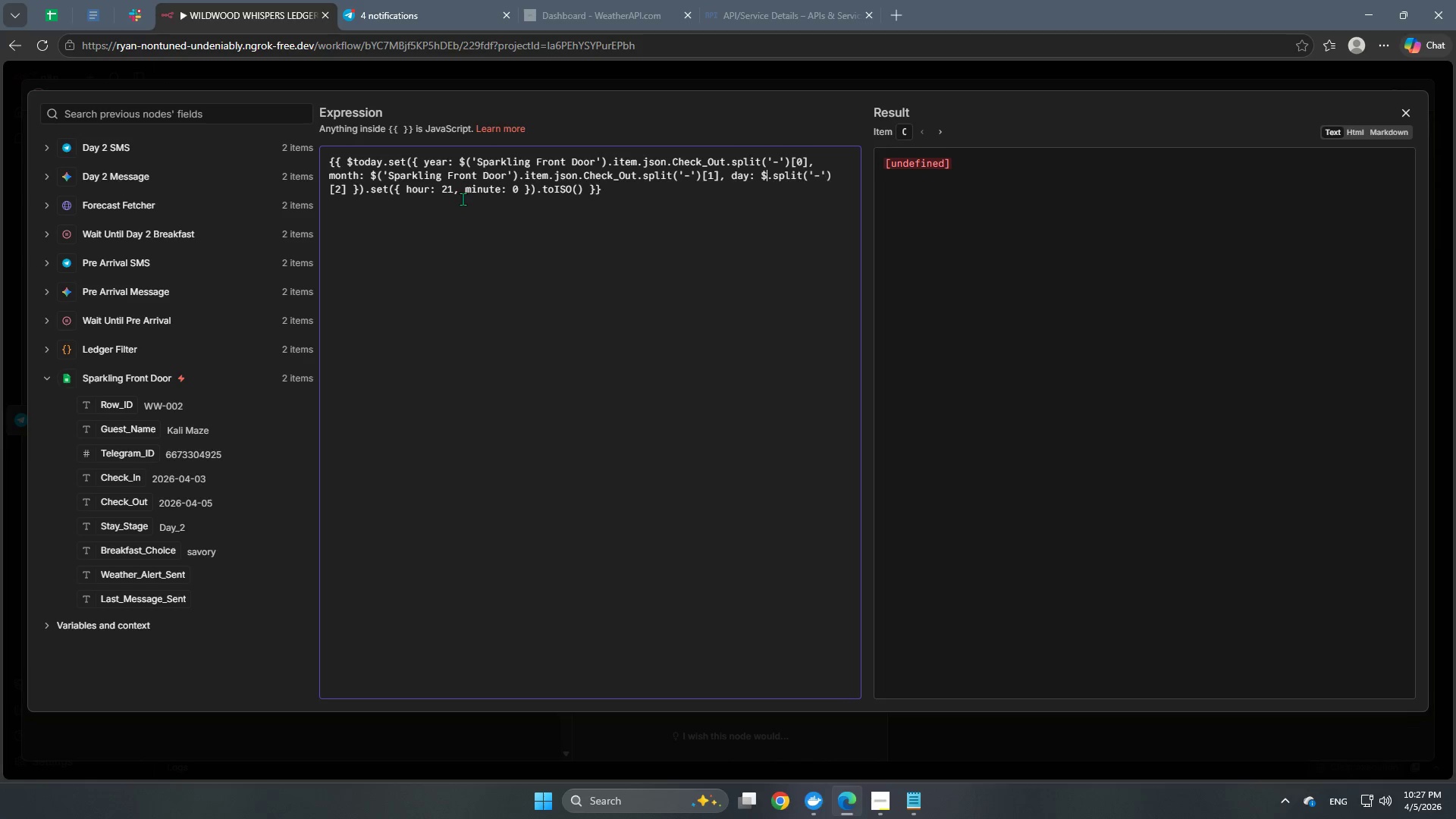 
key(Backspace)
 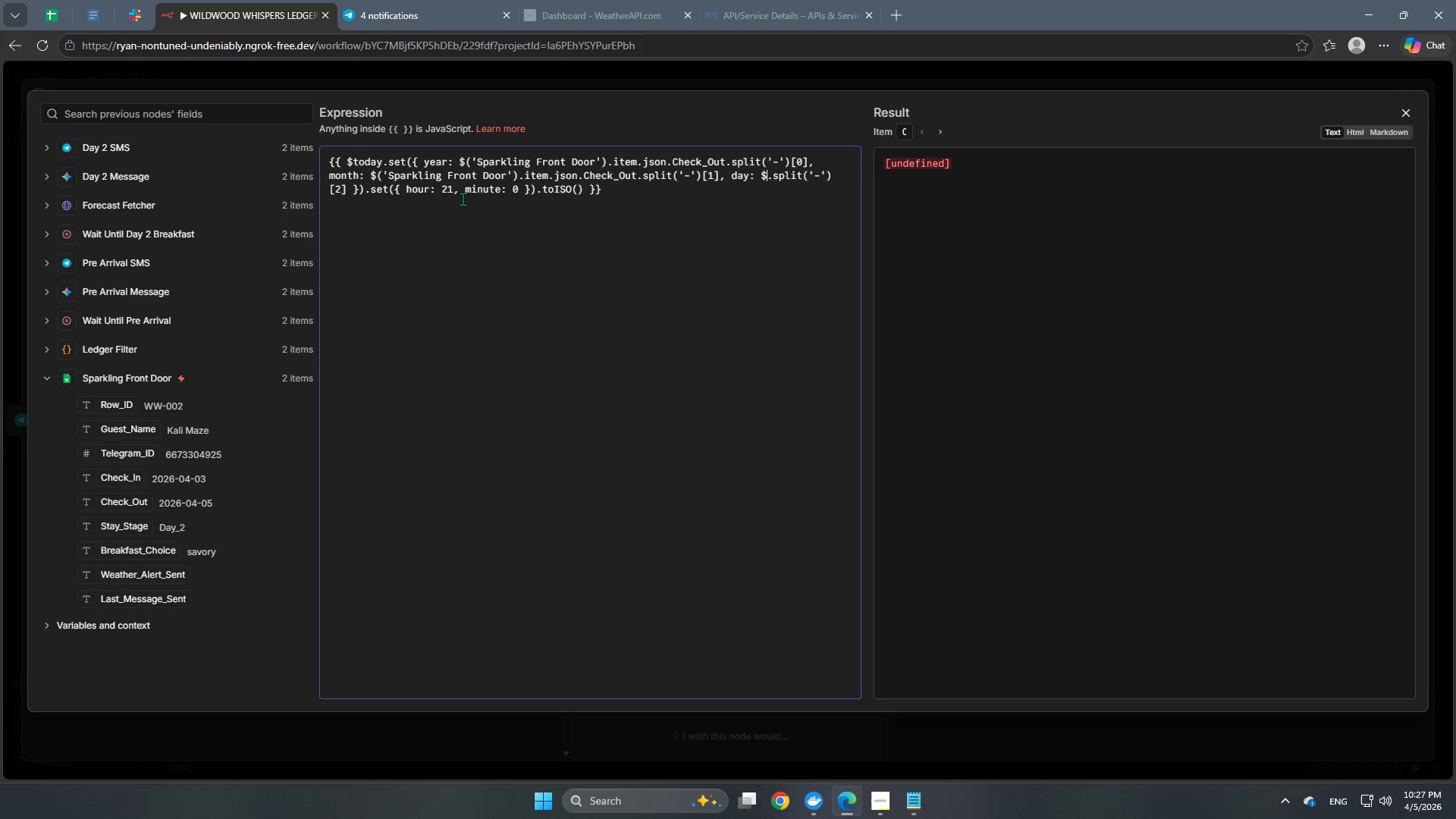 
key(Backspace)
 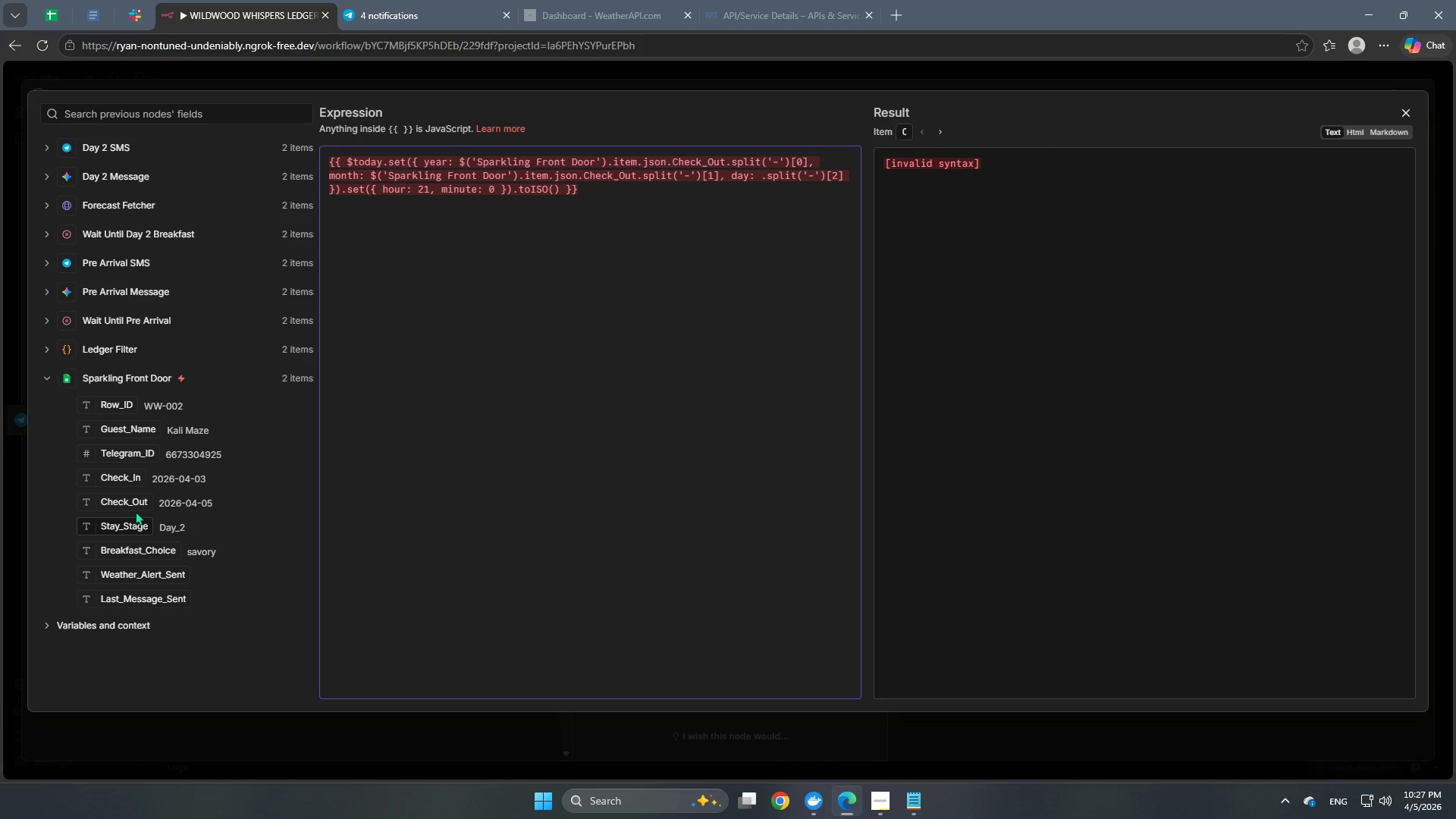 
left_click_drag(start_coordinate=[135, 503], to_coordinate=[762, 179])
 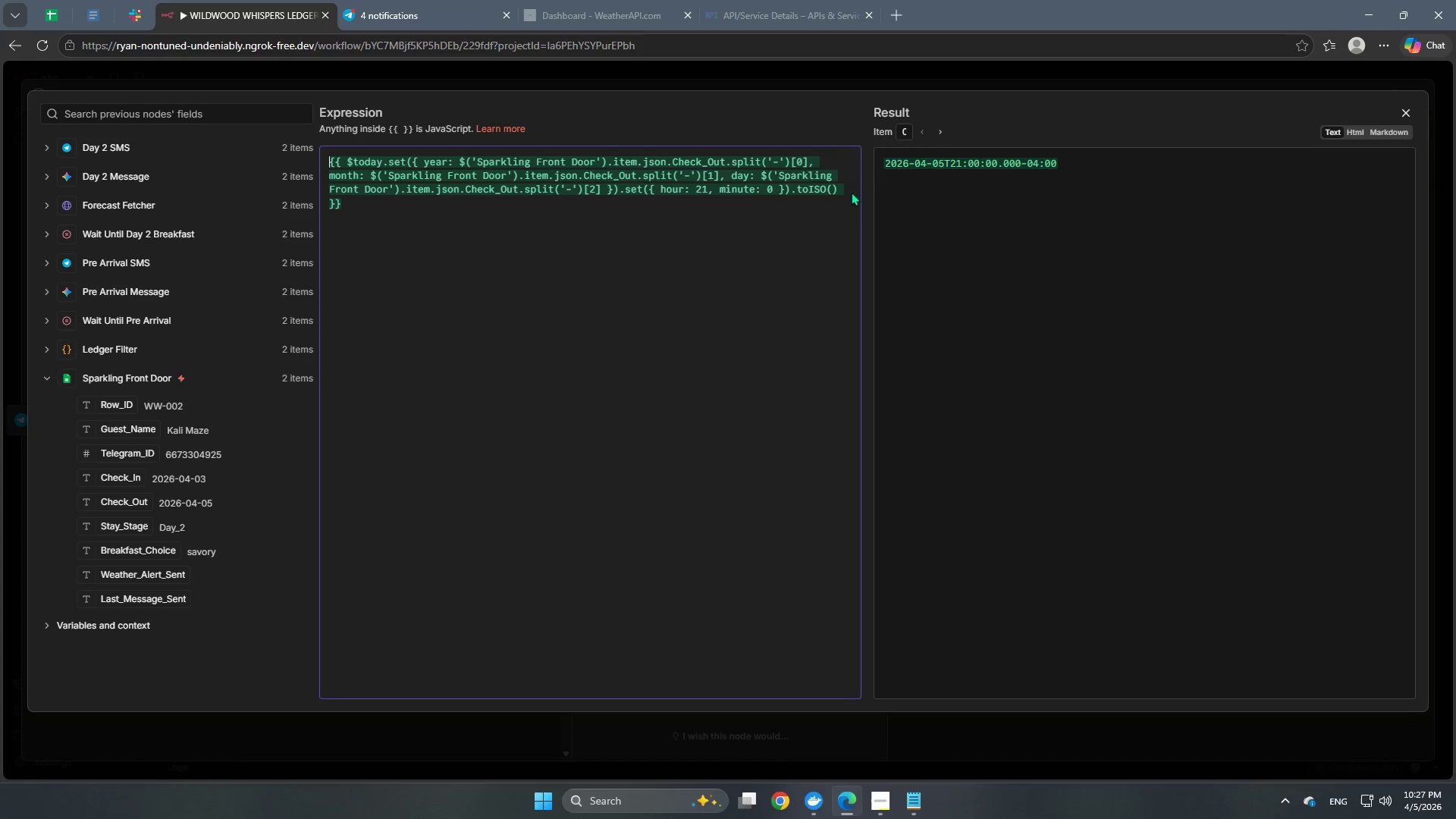 
wait(21.28)
 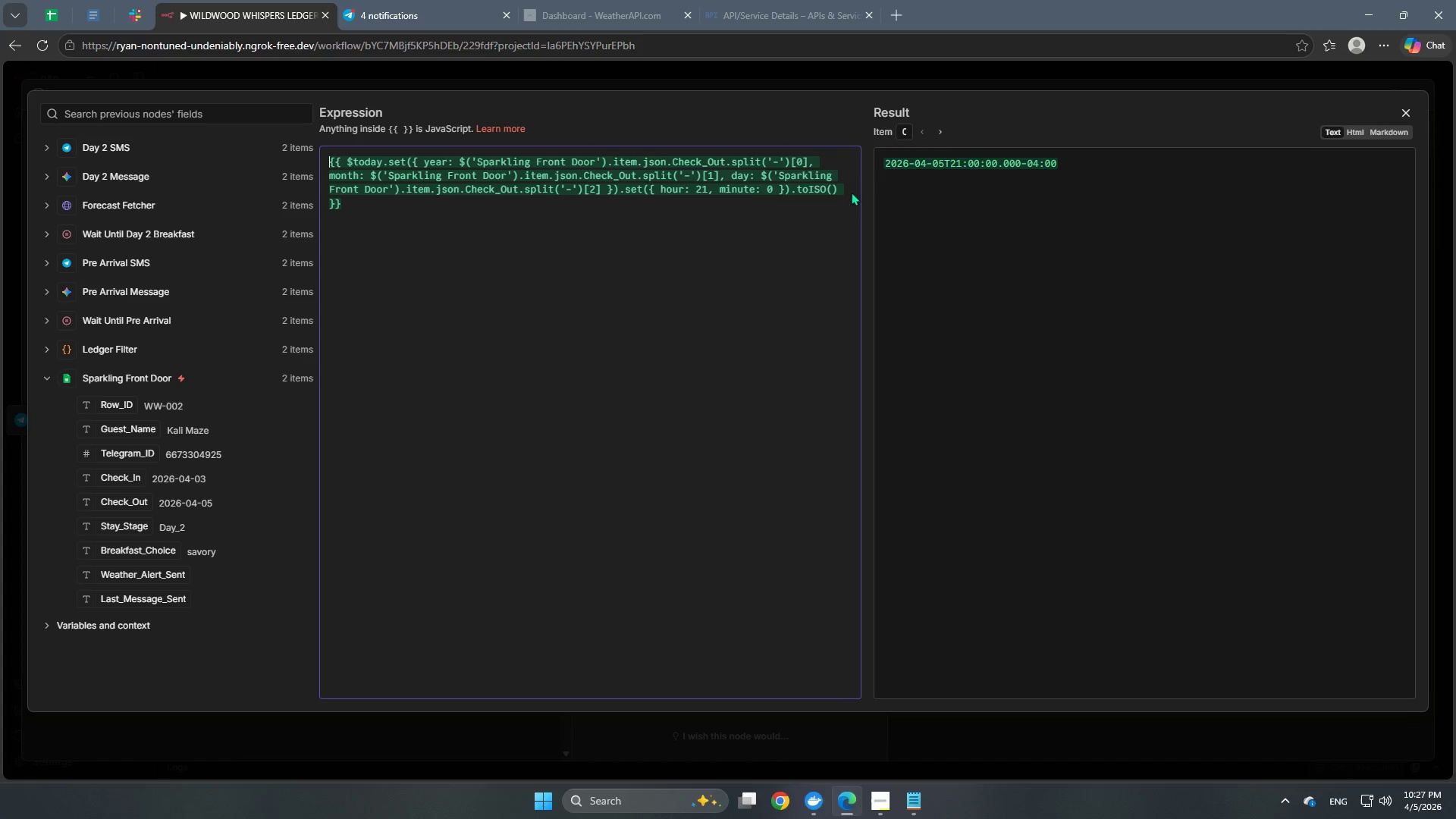 
left_click([770, 80])
 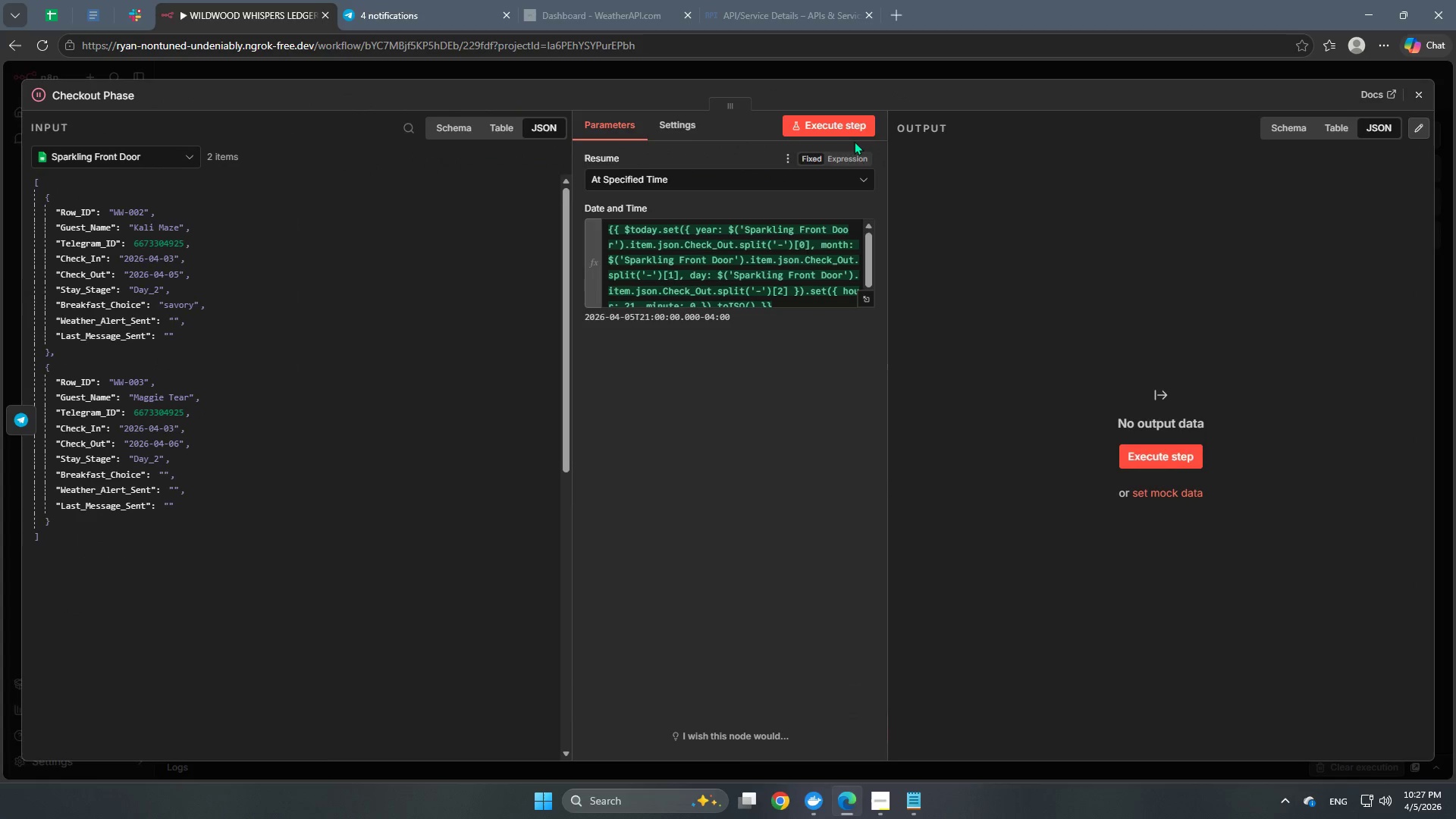 
left_click([774, 71])
 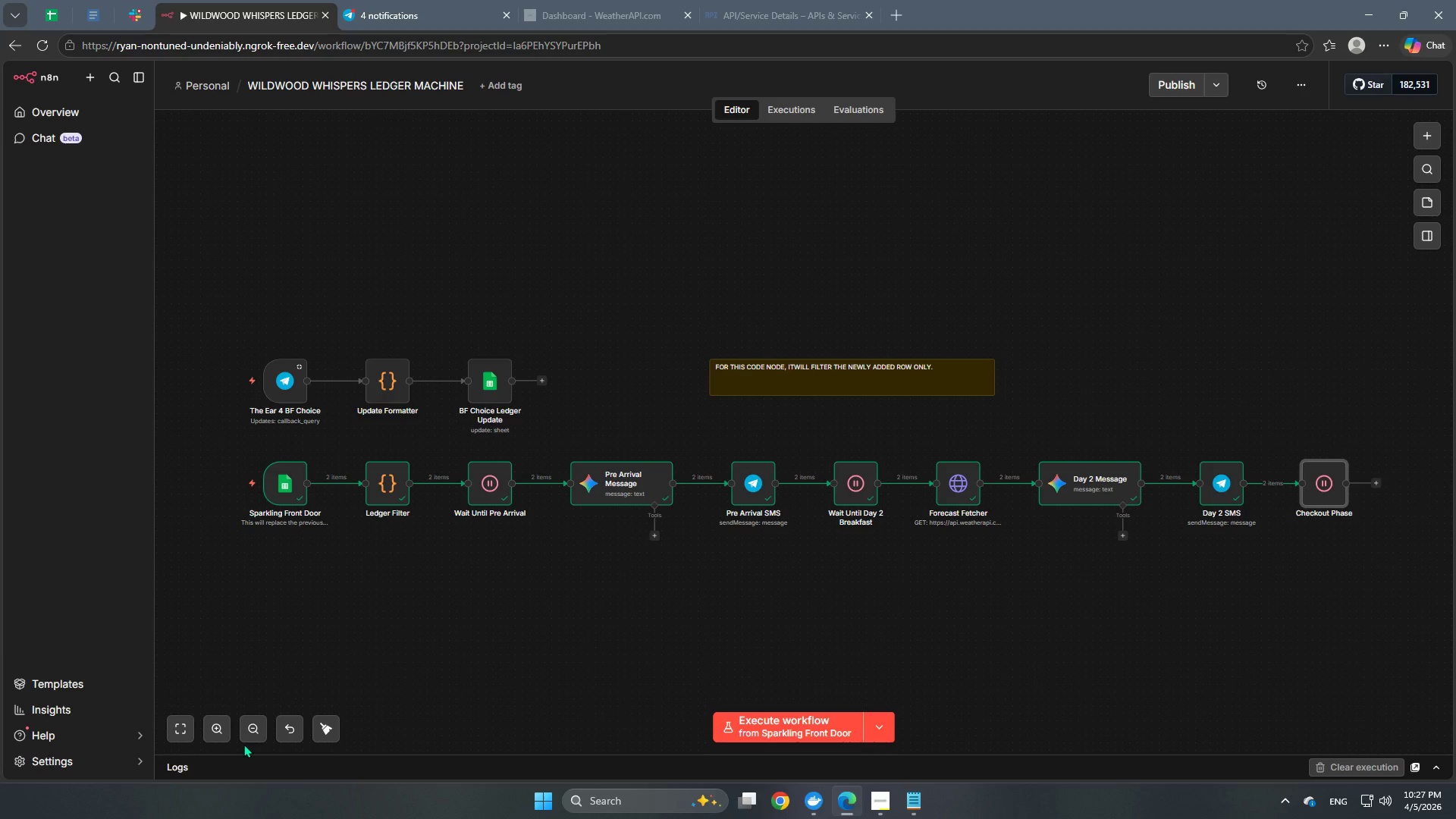 
wait(17.66)
 